 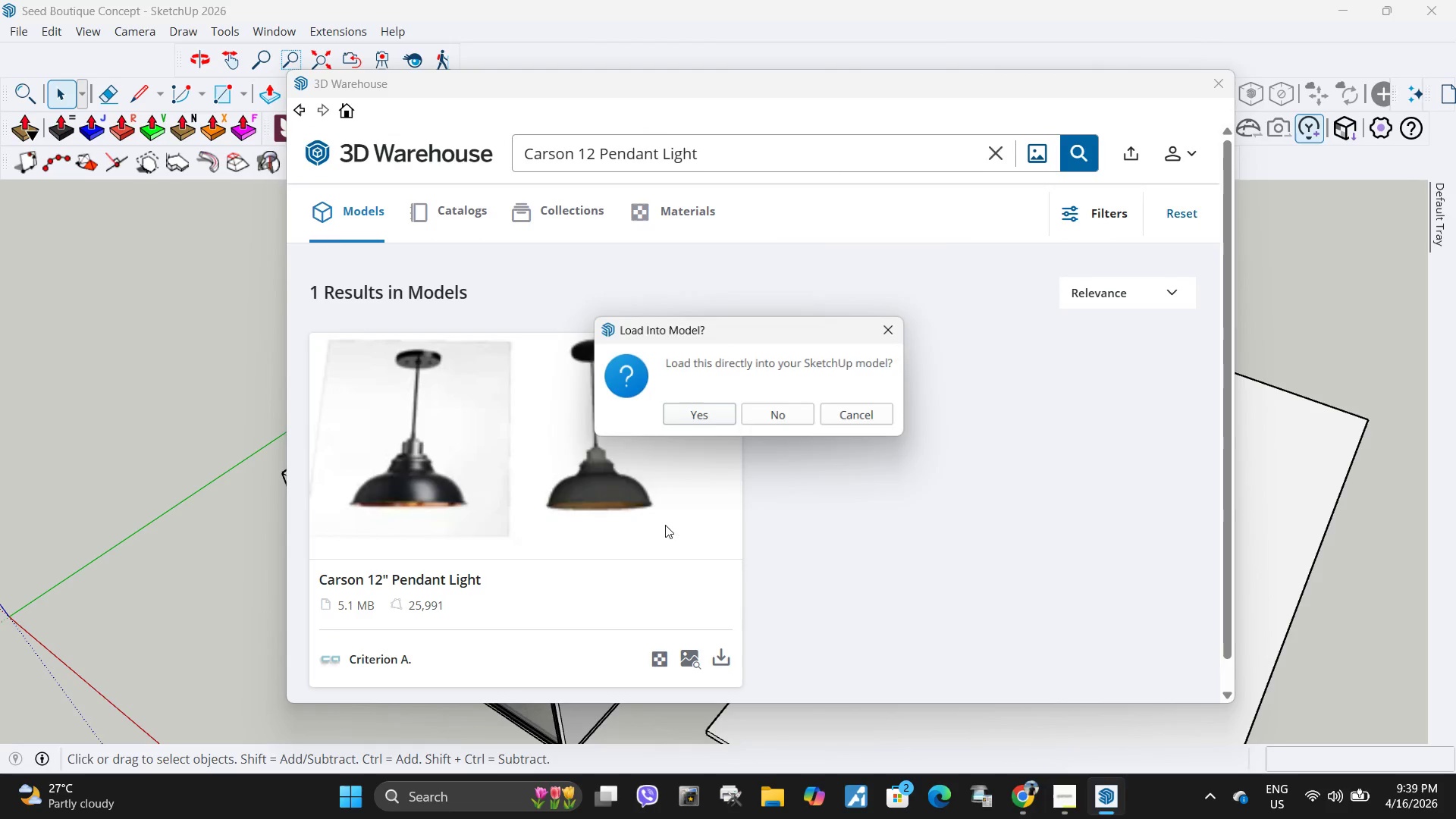 
left_click([684, 412])
 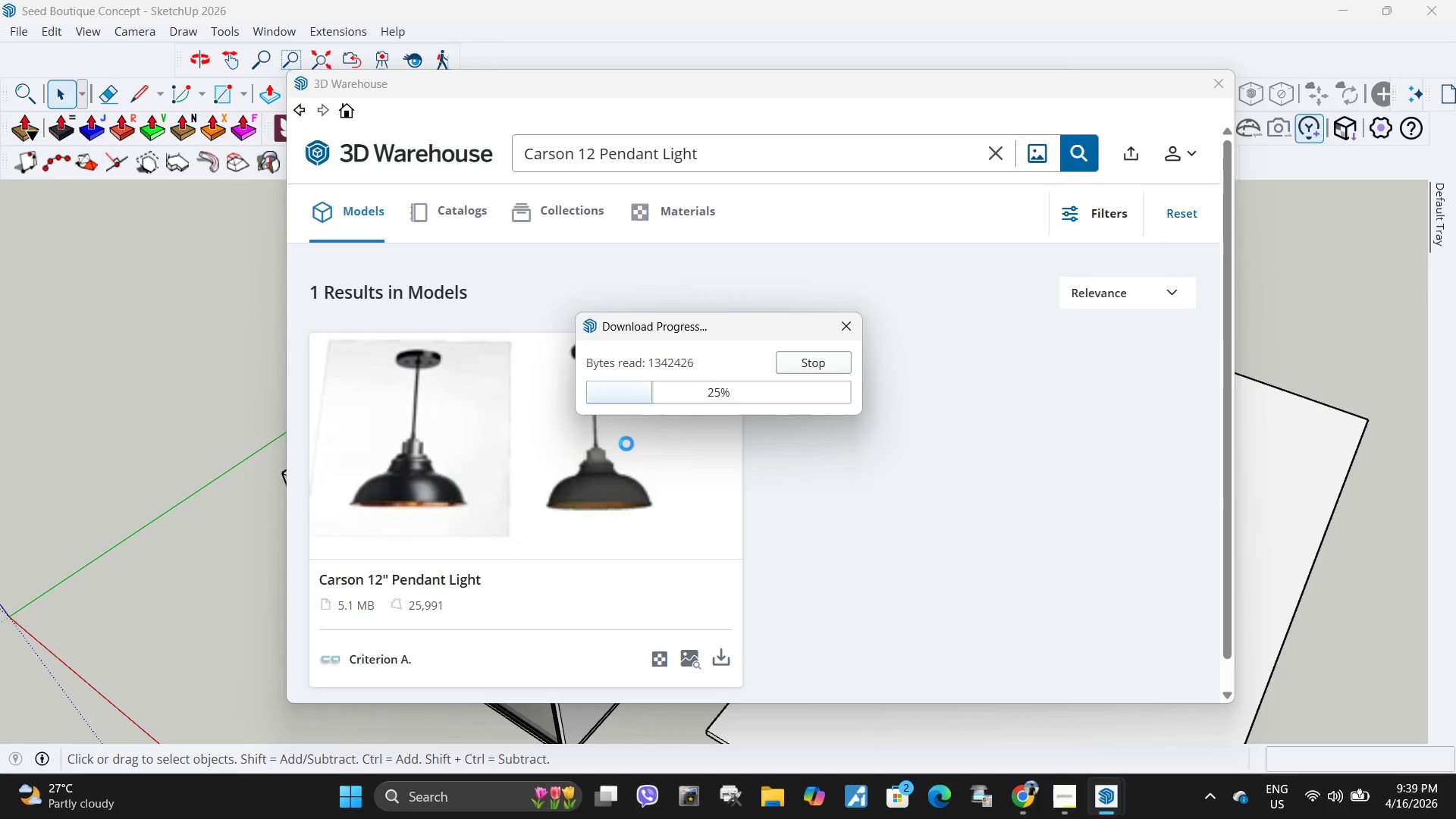 
wait(8.33)
 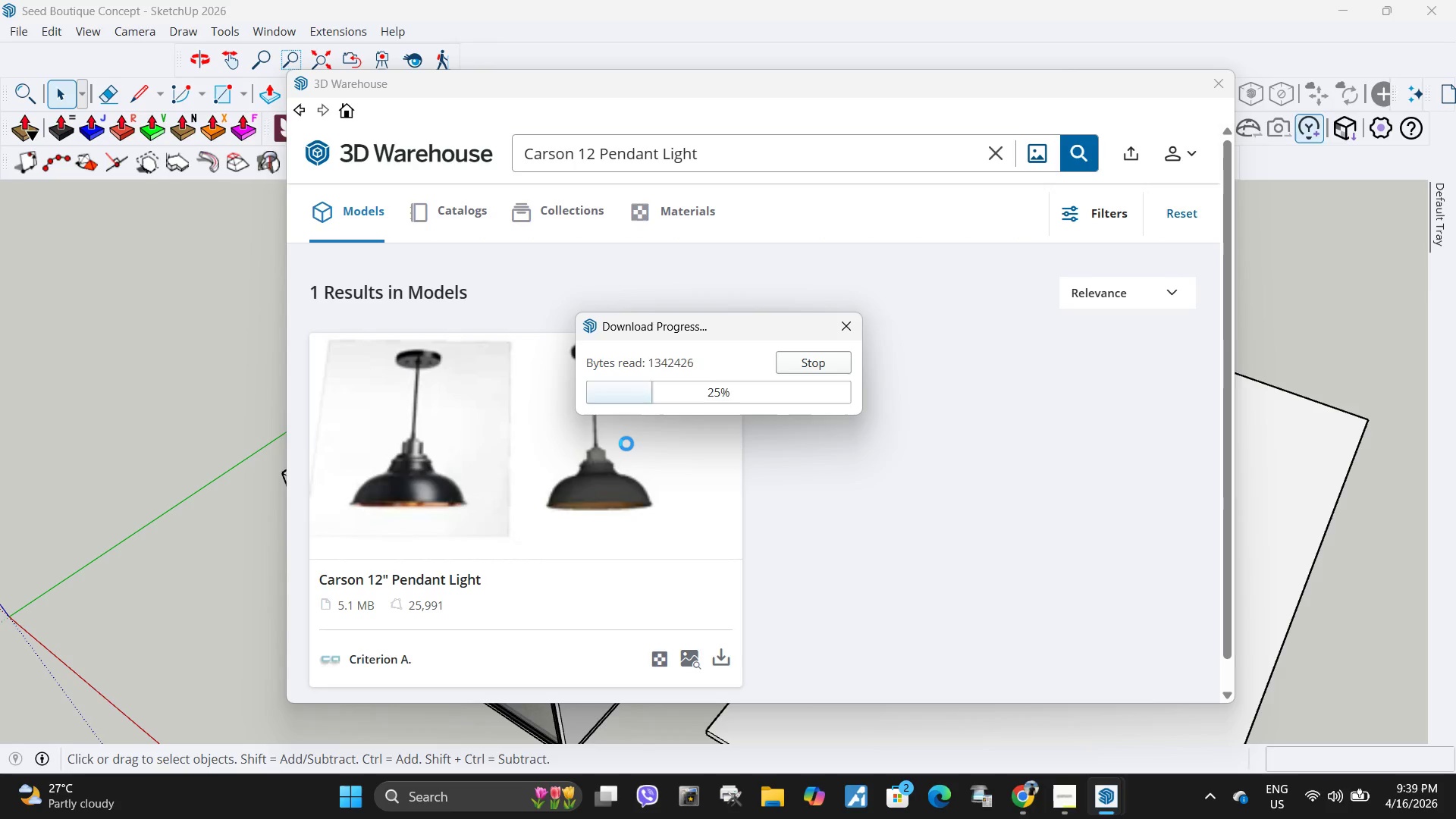 
scroll: coordinate [676, 522], scroll_direction: down, amount: 8.0
 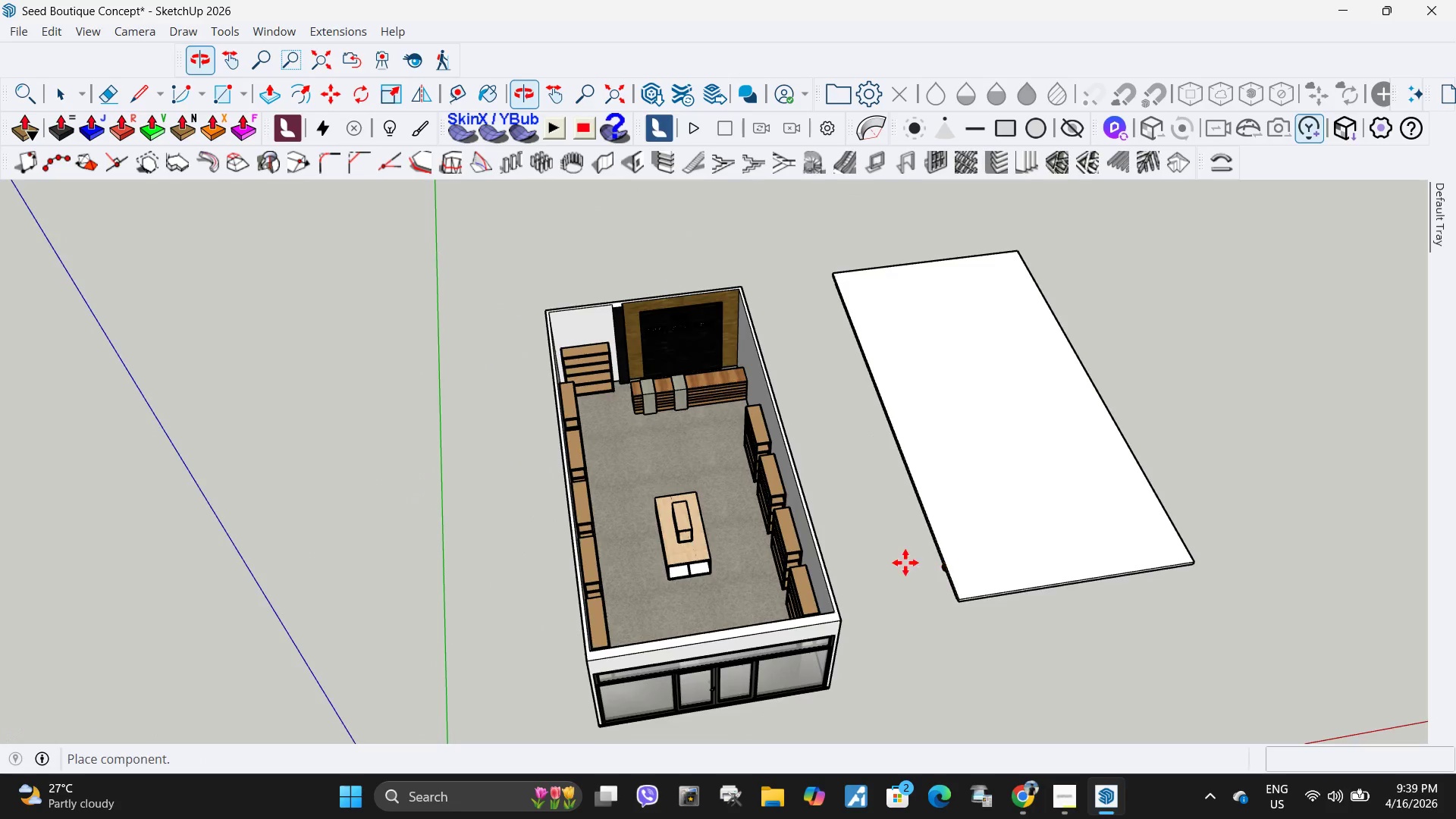 
left_click([864, 566])
 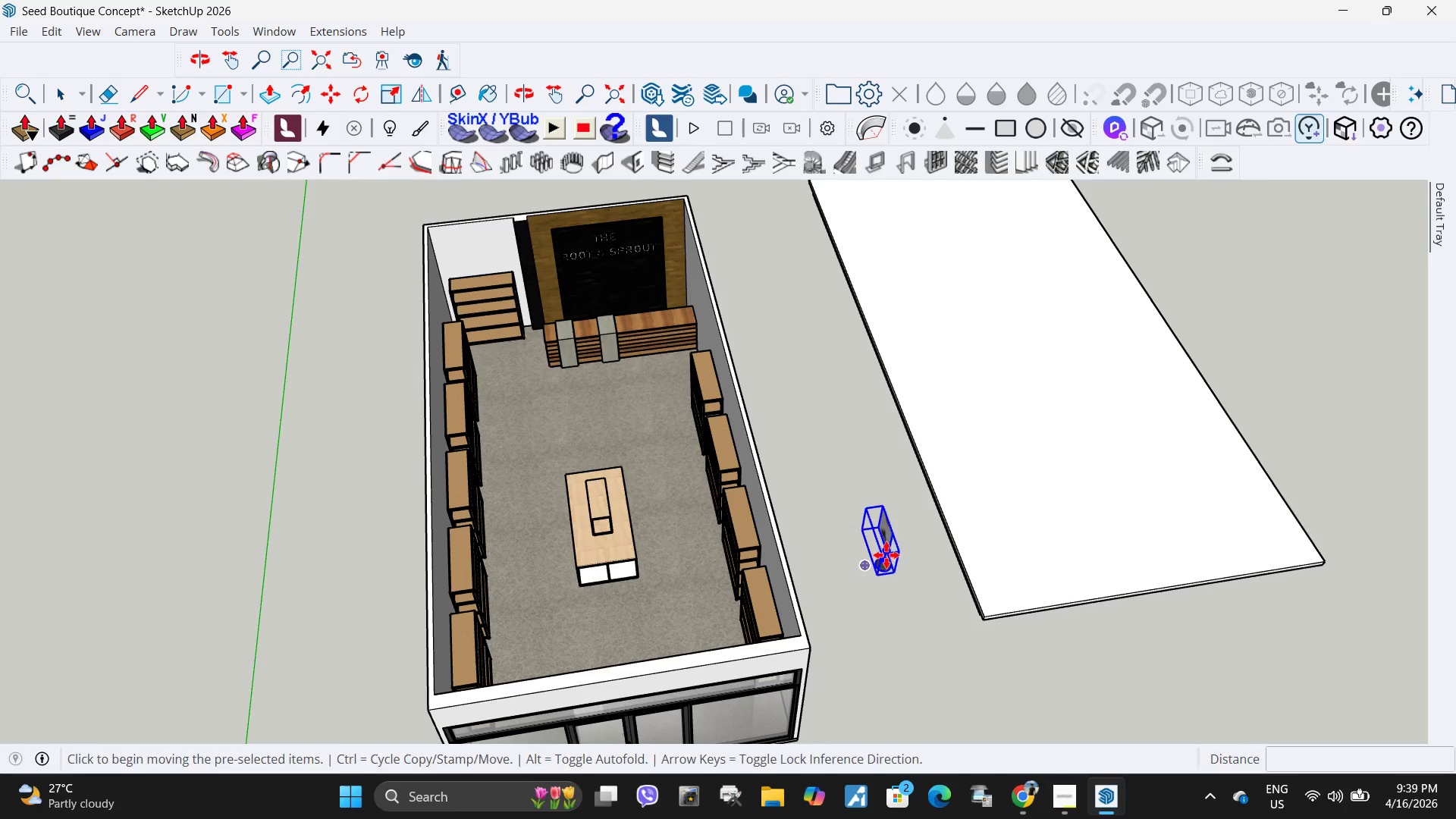 
scroll: coordinate [905, 563], scroll_direction: up, amount: 4.0
 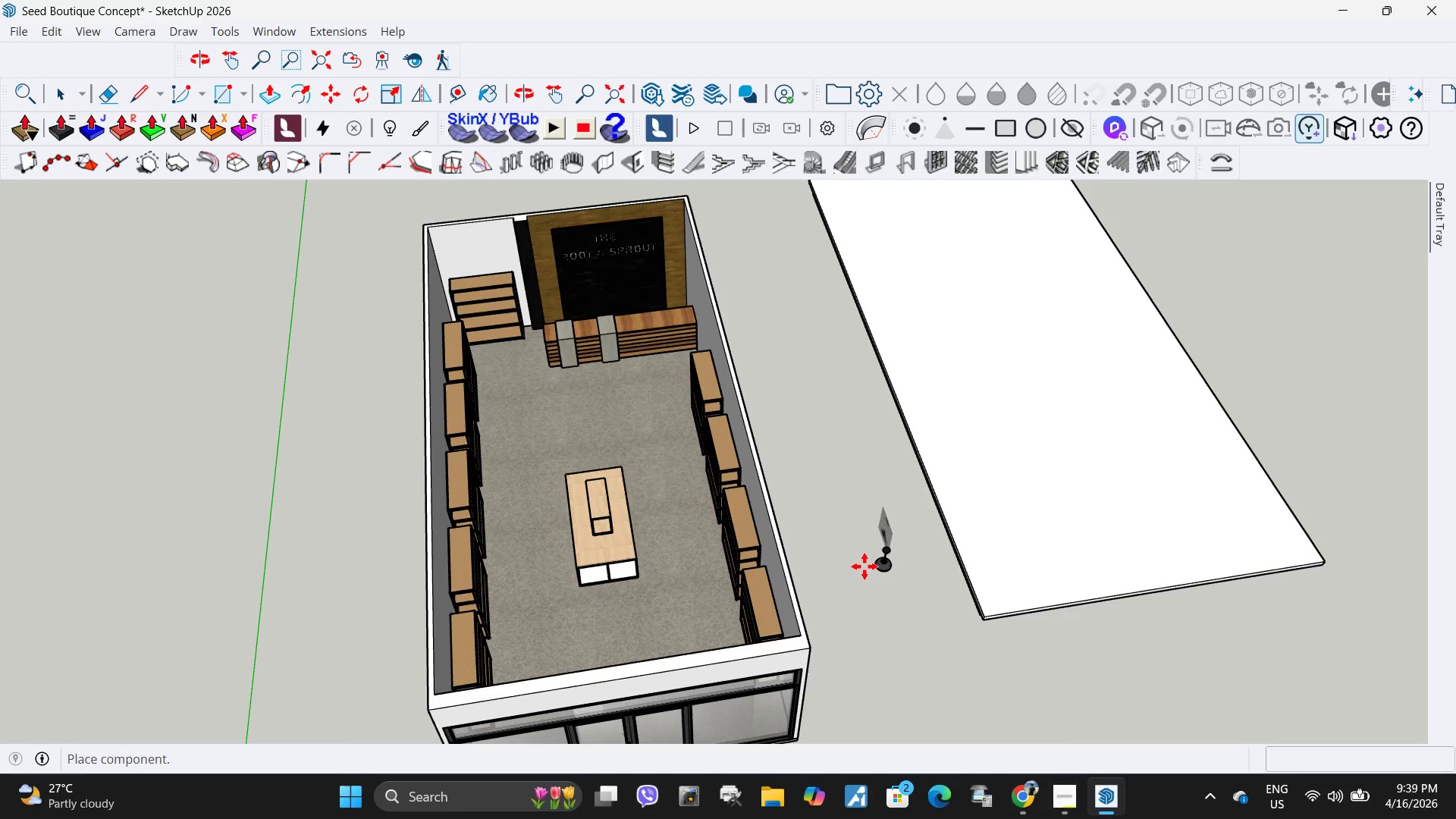 
key(Space)
 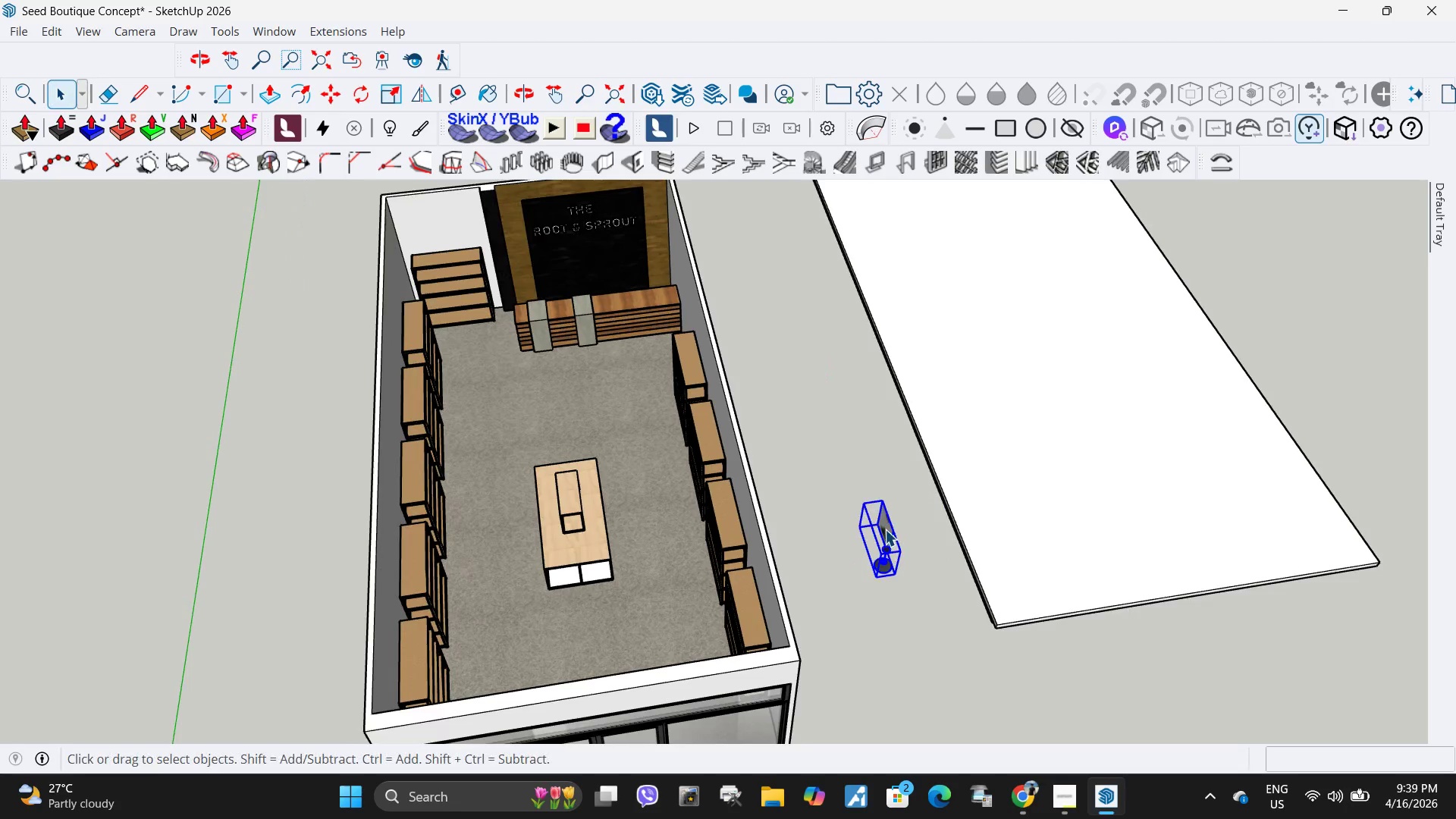 
scroll: coordinate [886, 555], scroll_direction: up, amount: 5.0
 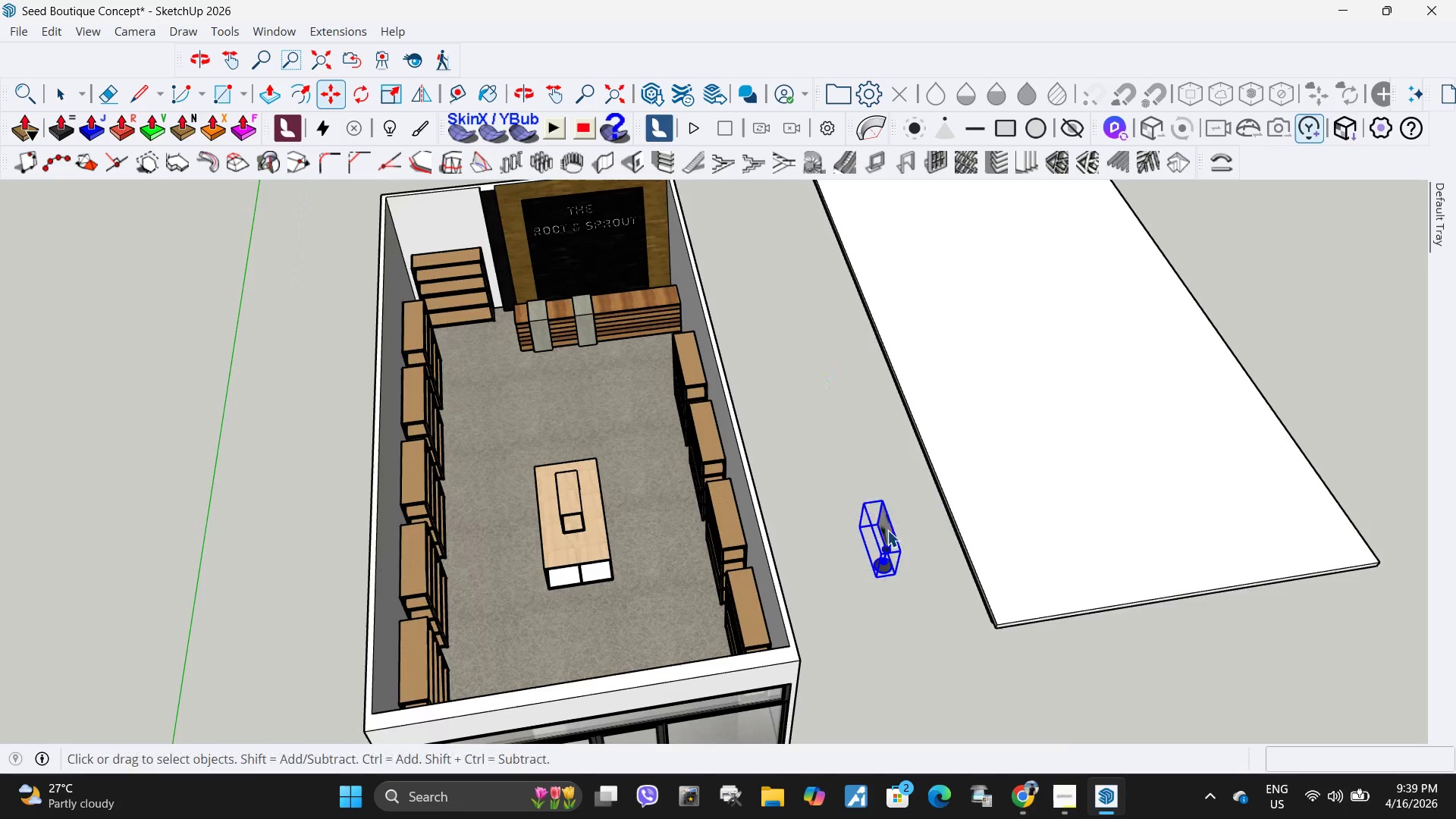 
double_click([885, 529])
 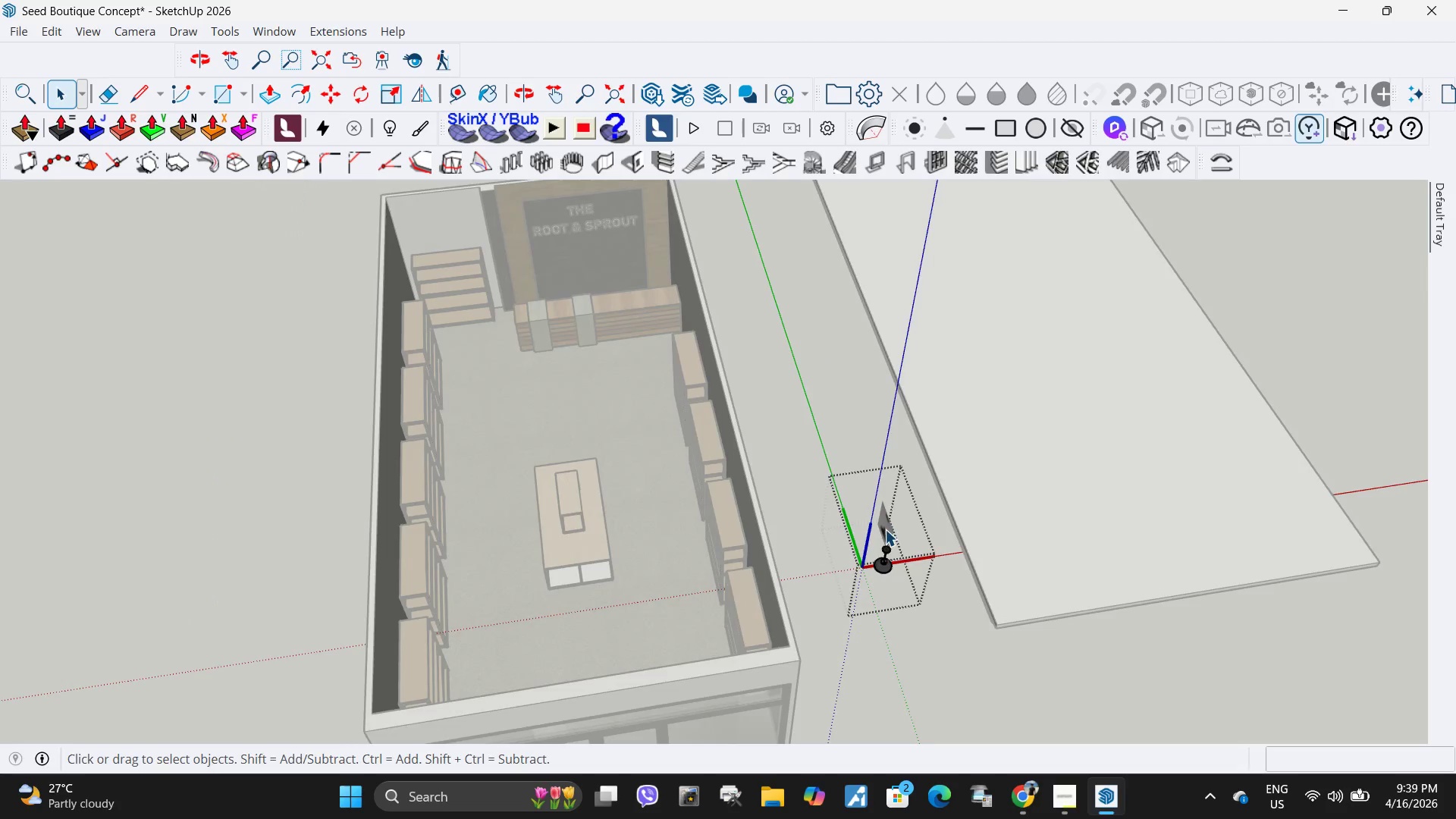 
triple_click([885, 529])
 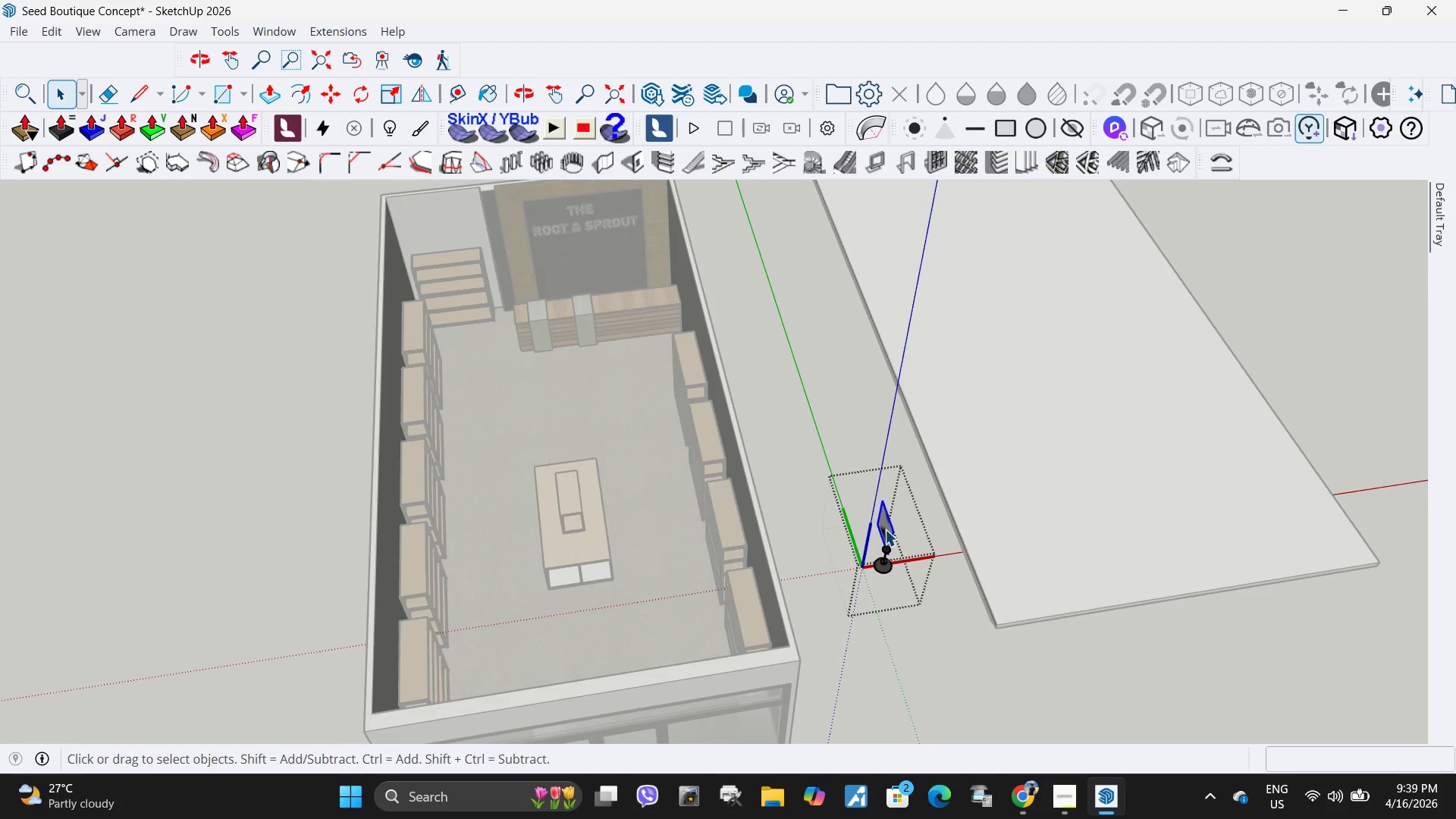 
key(Delete)
 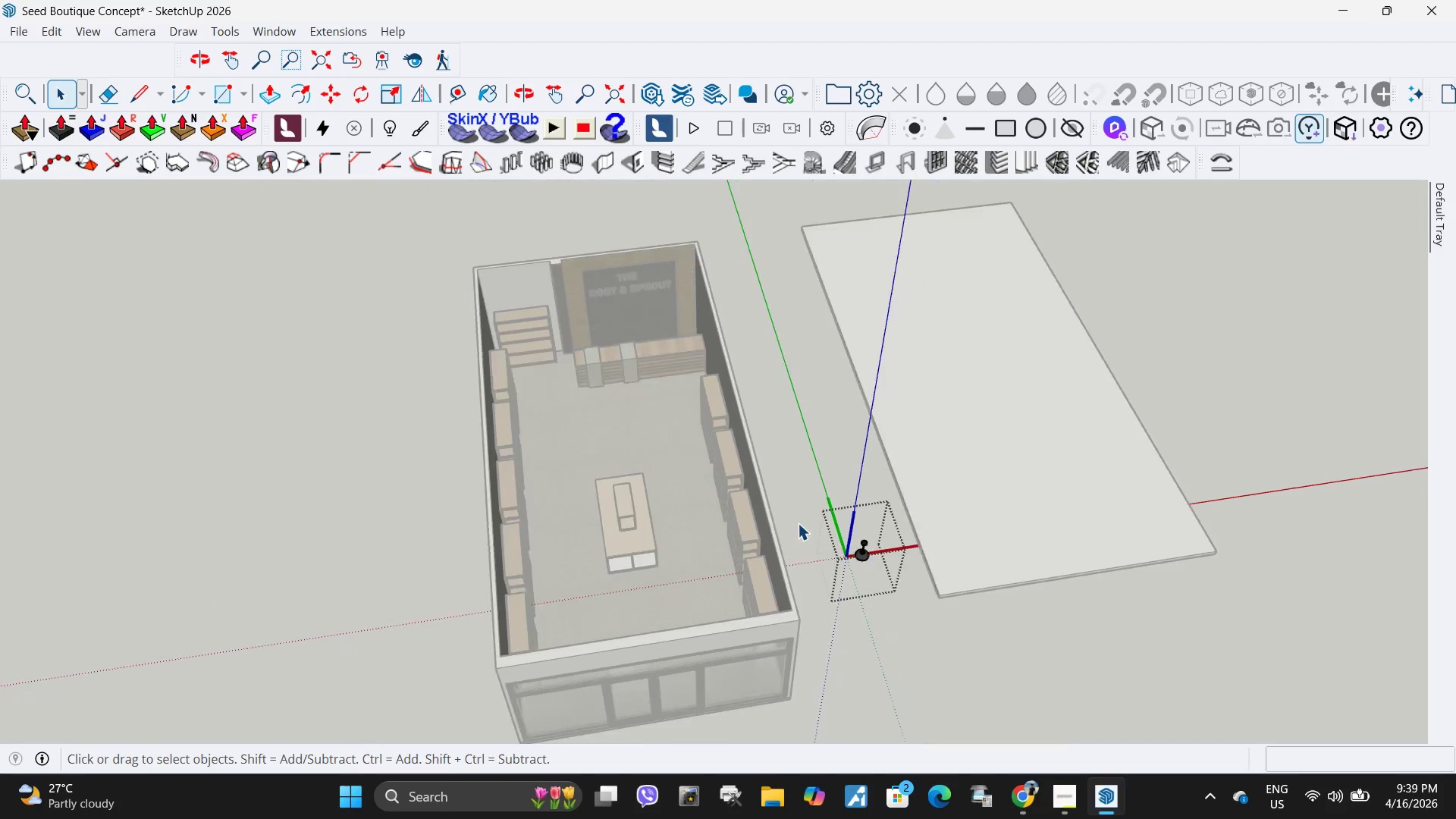 
key(Escape)
 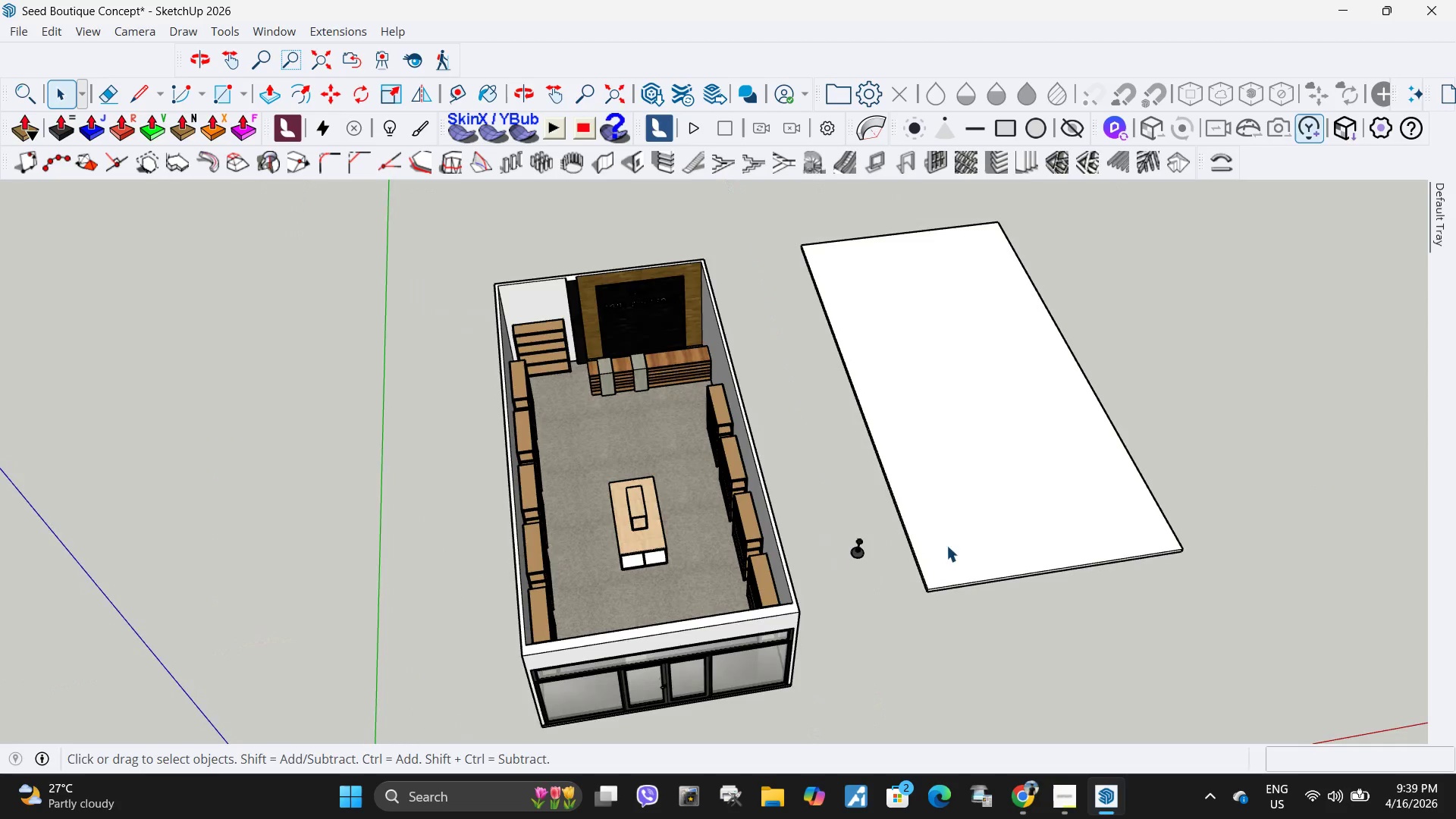 
scroll: coordinate [798, 523], scroll_direction: down, amount: 5.0
 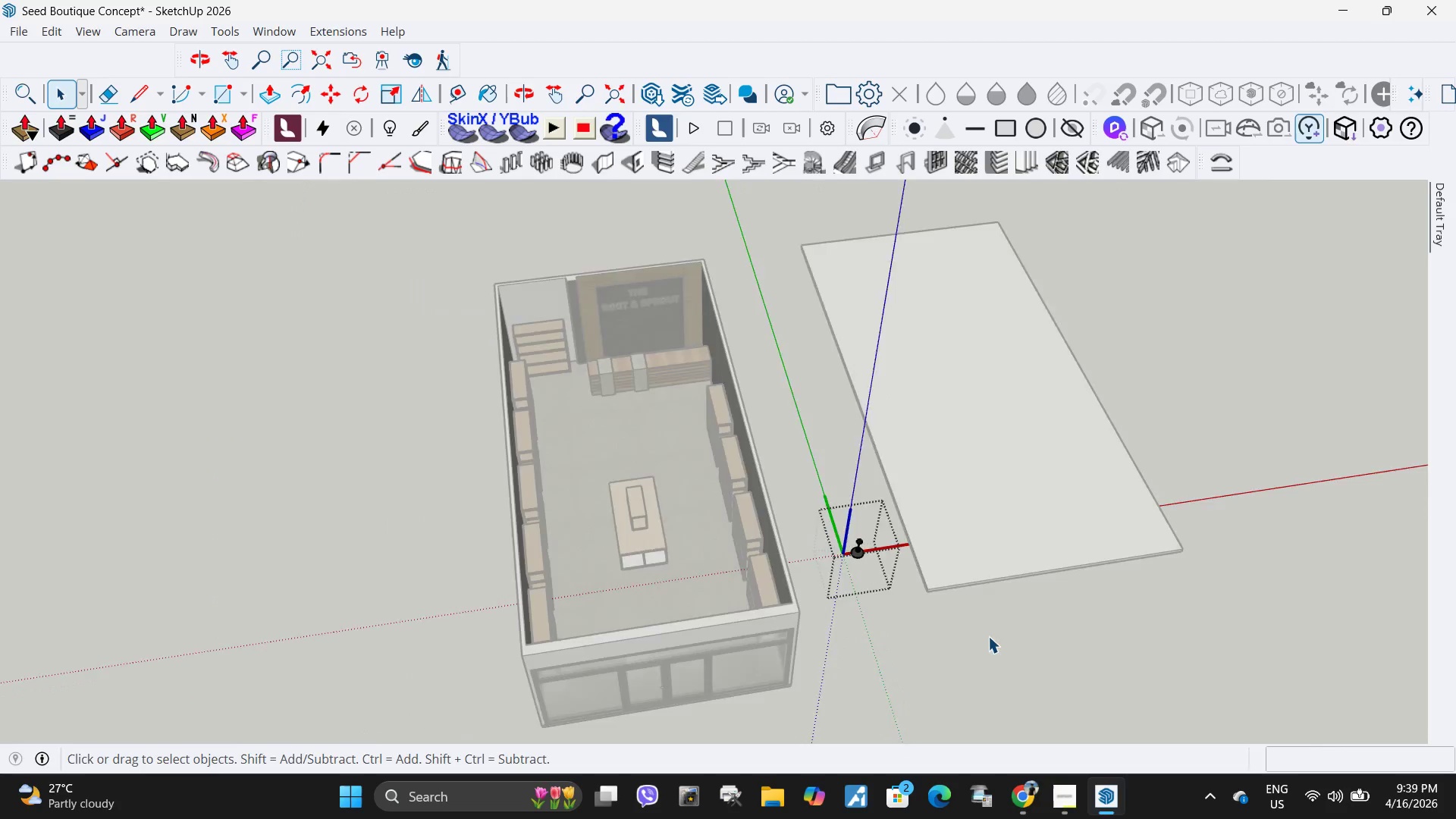 
left_click([952, 541])
 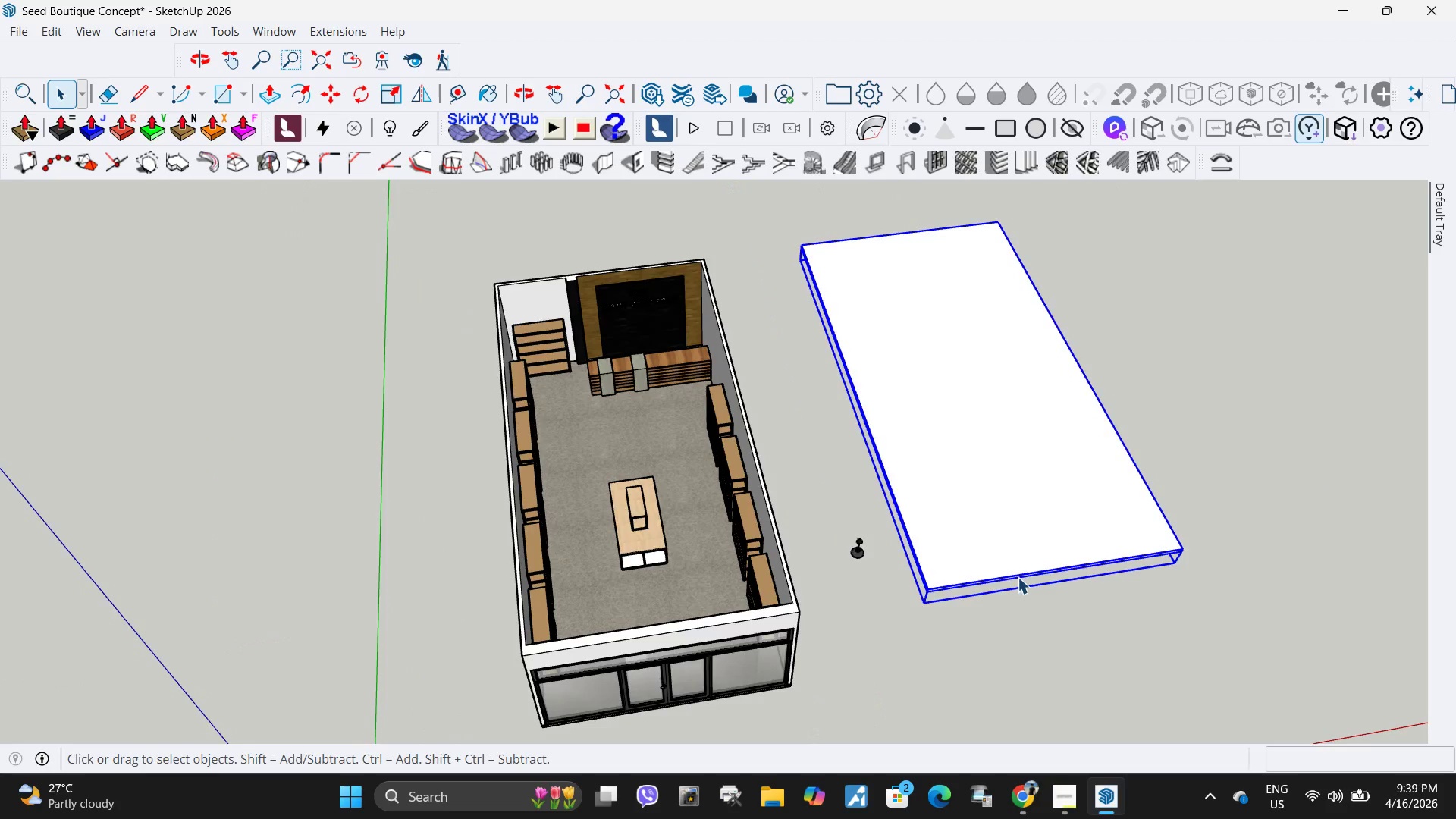 
scroll: coordinate [1171, 585], scroll_direction: up, amount: 4.0
 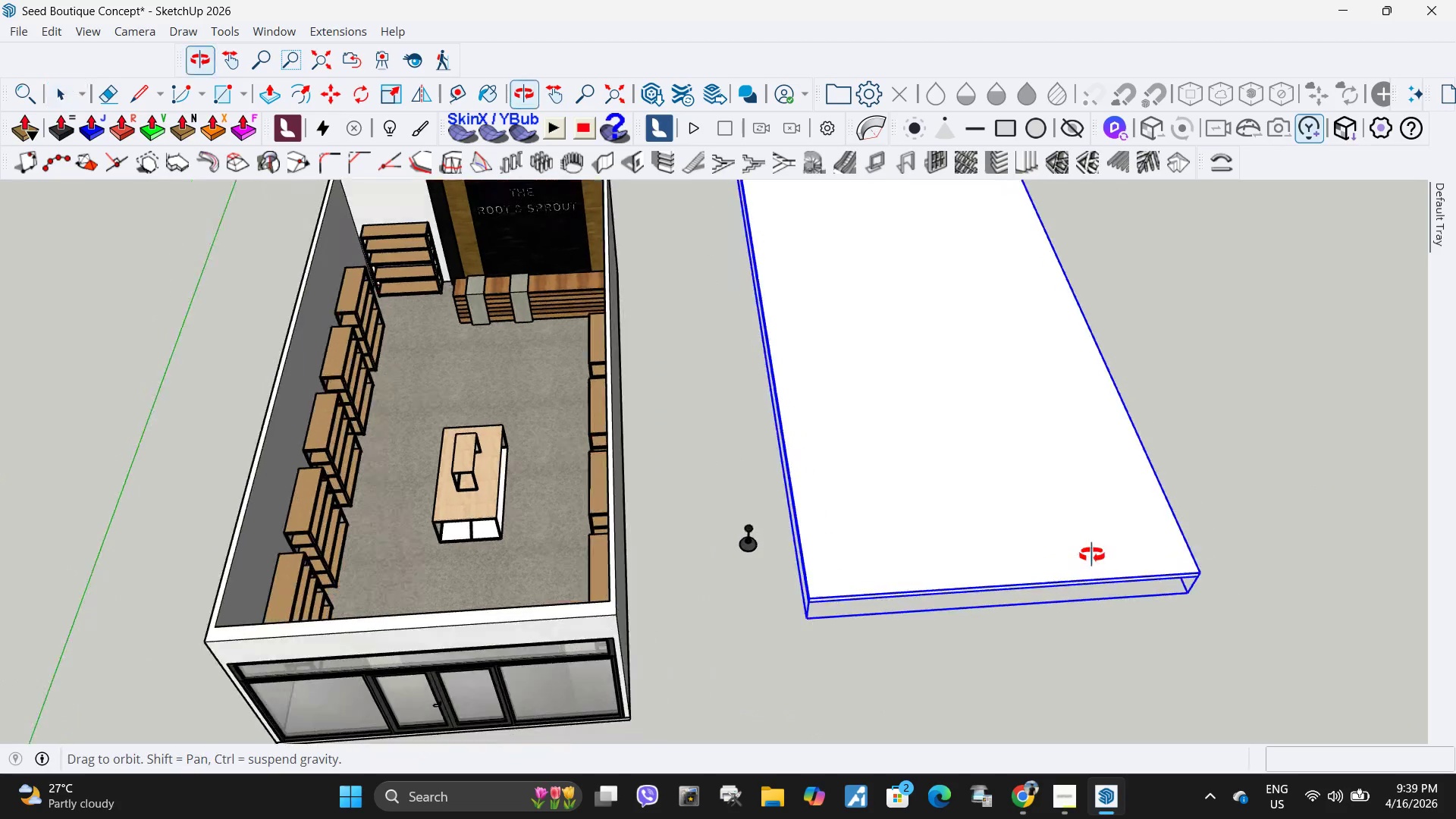 
key(M)
 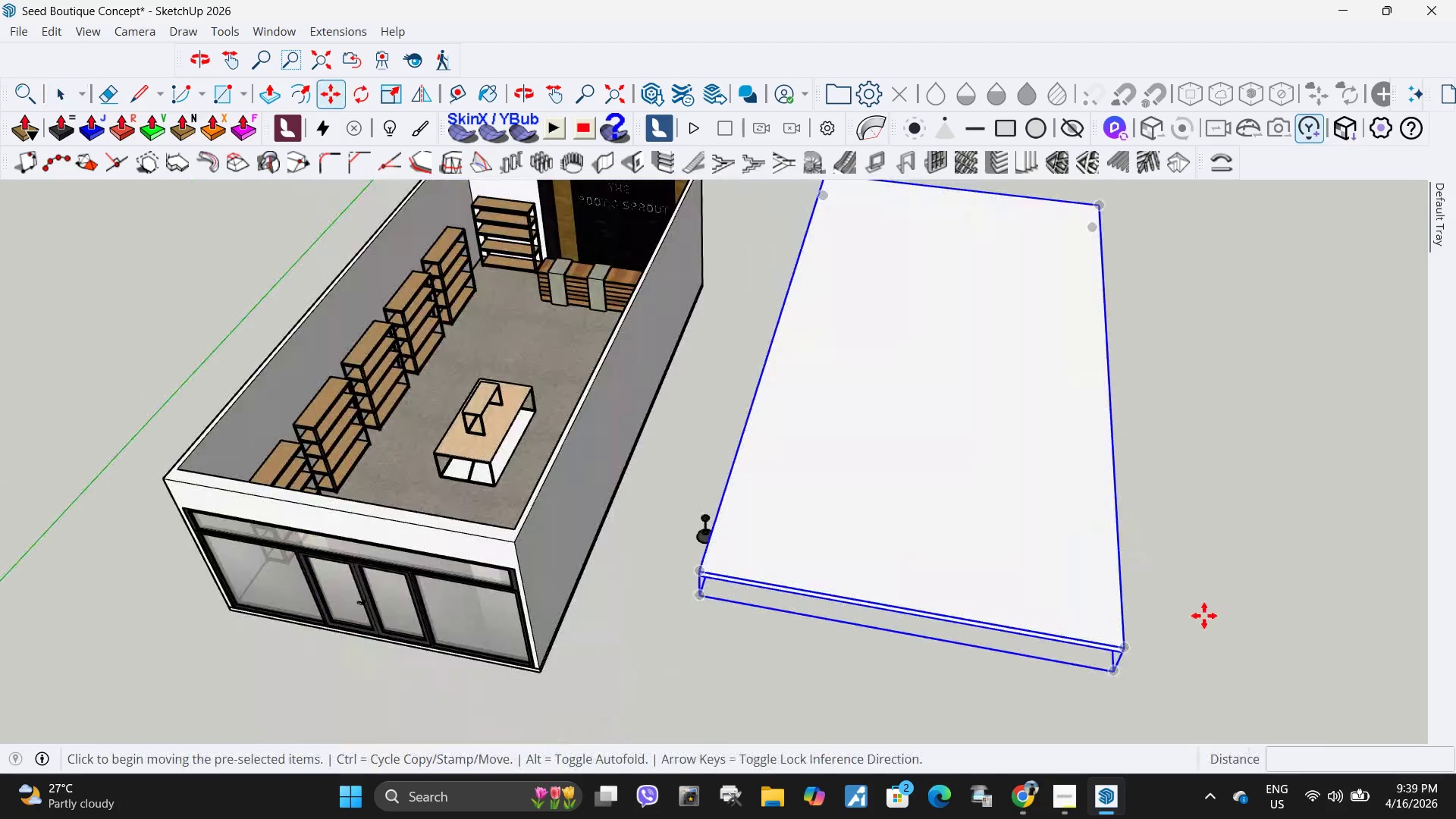 
scroll: coordinate [1207, 623], scroll_direction: up, amount: 4.0
 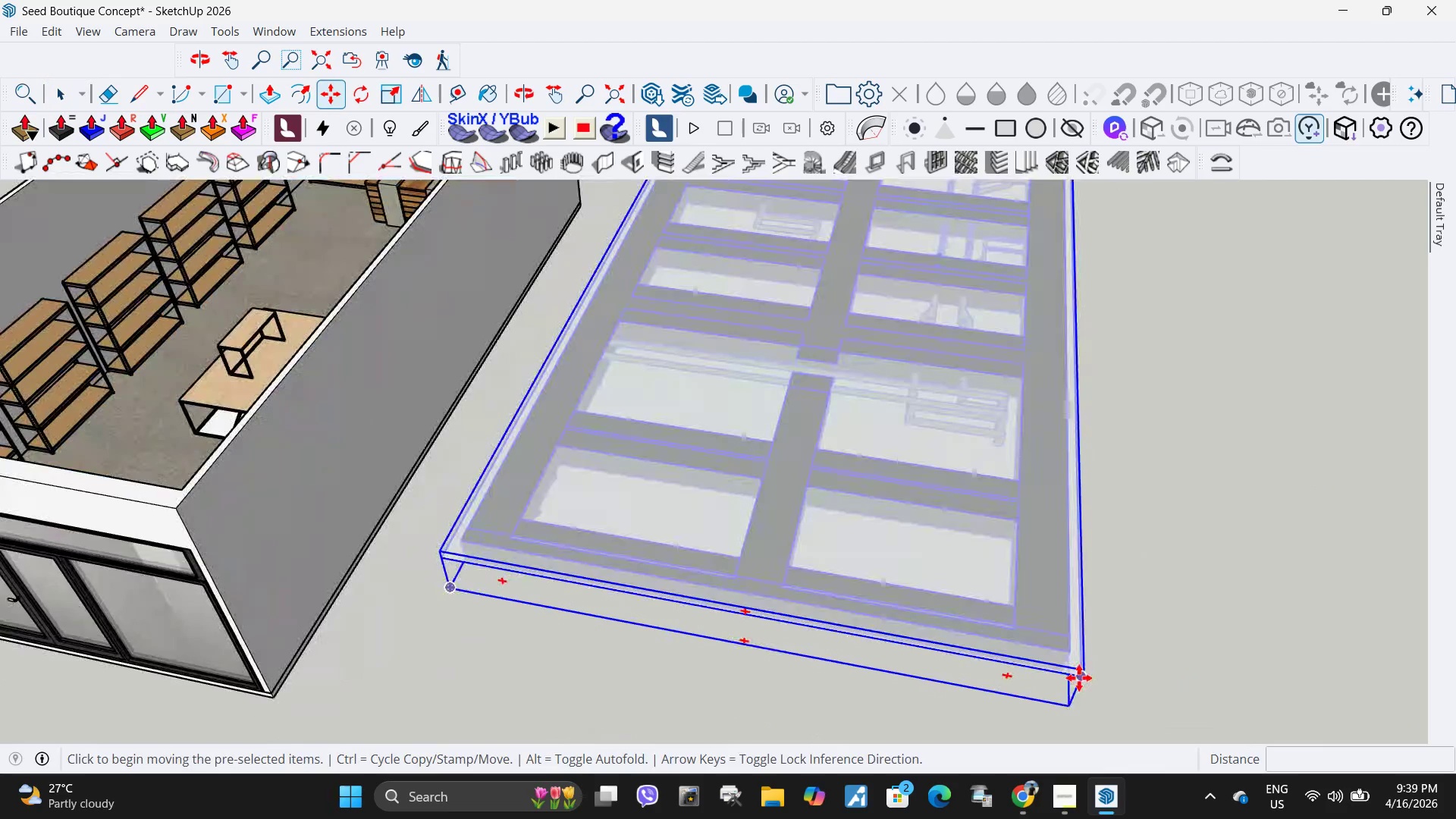 
left_click([1079, 678])
 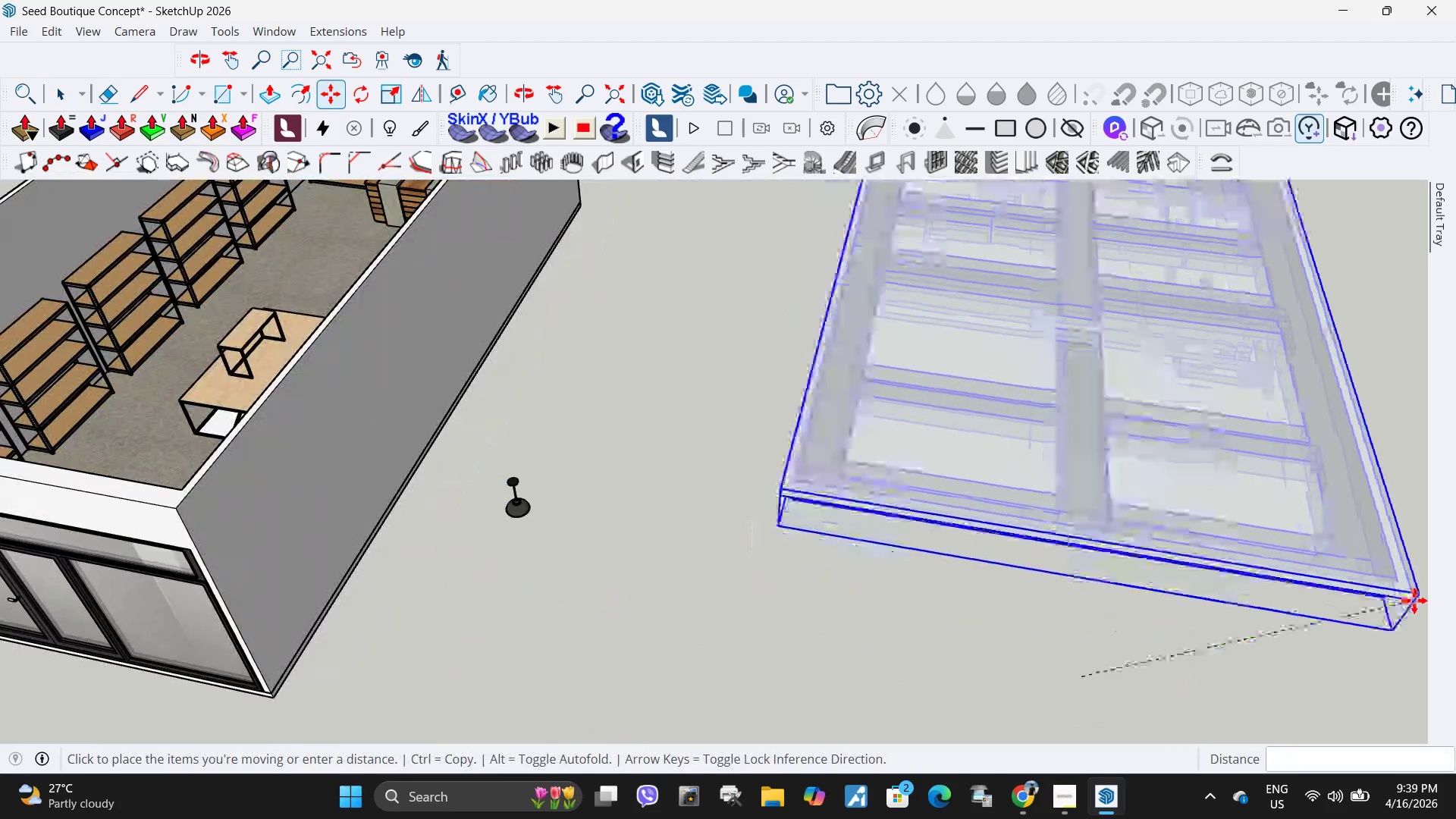 
scroll: coordinate [1414, 601], scroll_direction: down, amount: 4.0
 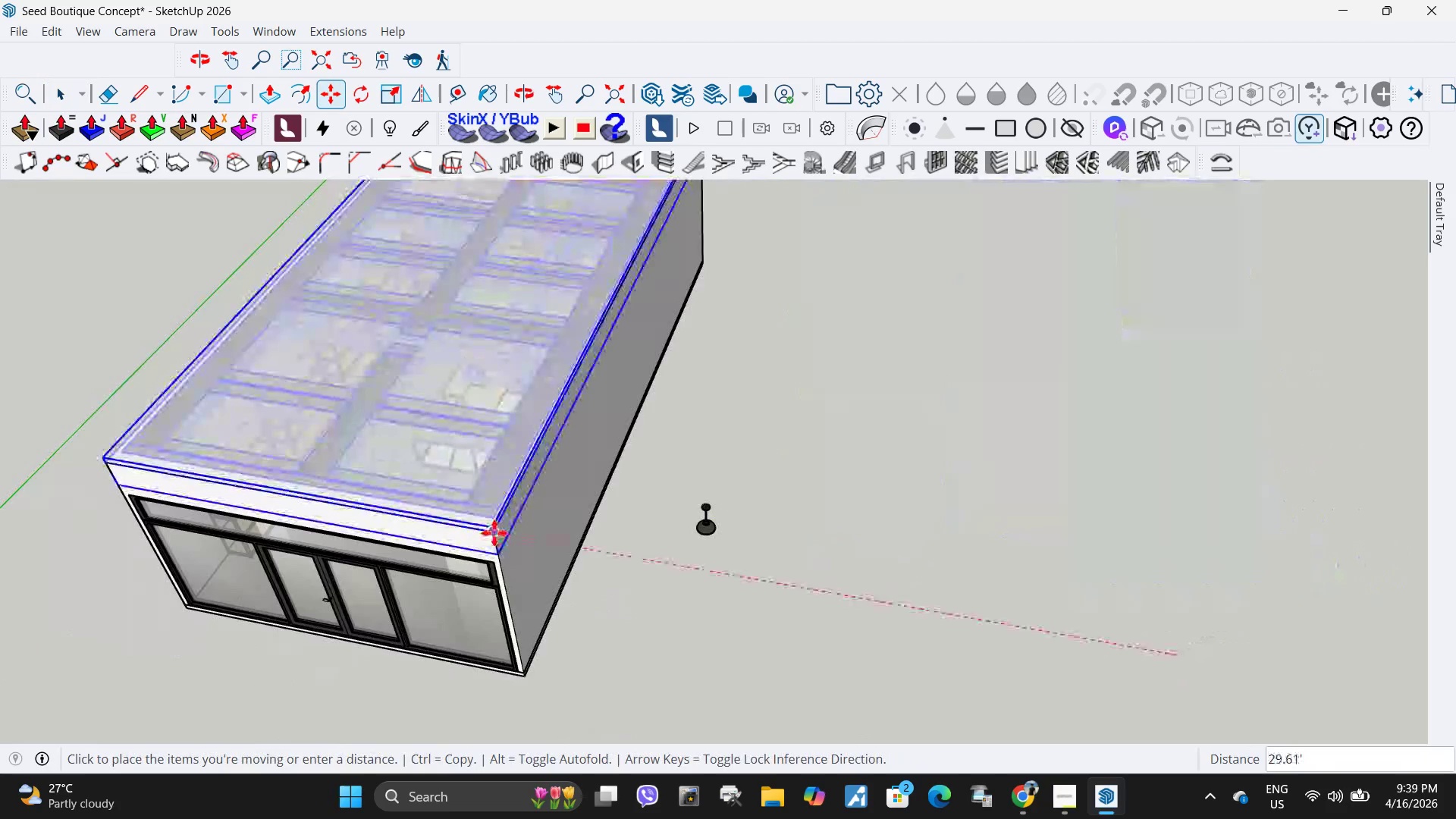 
left_click([493, 533])
 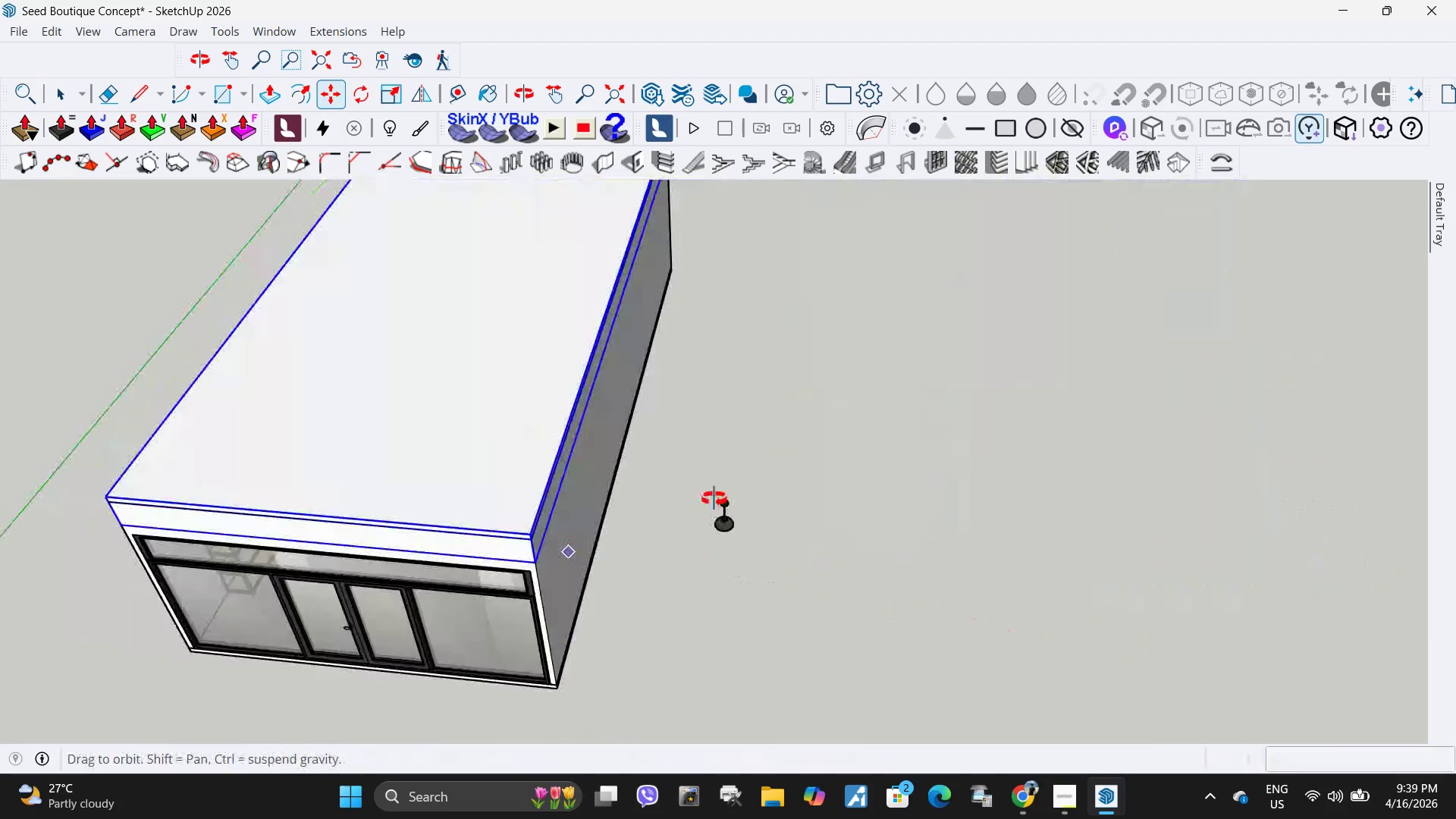 
key(Space)
 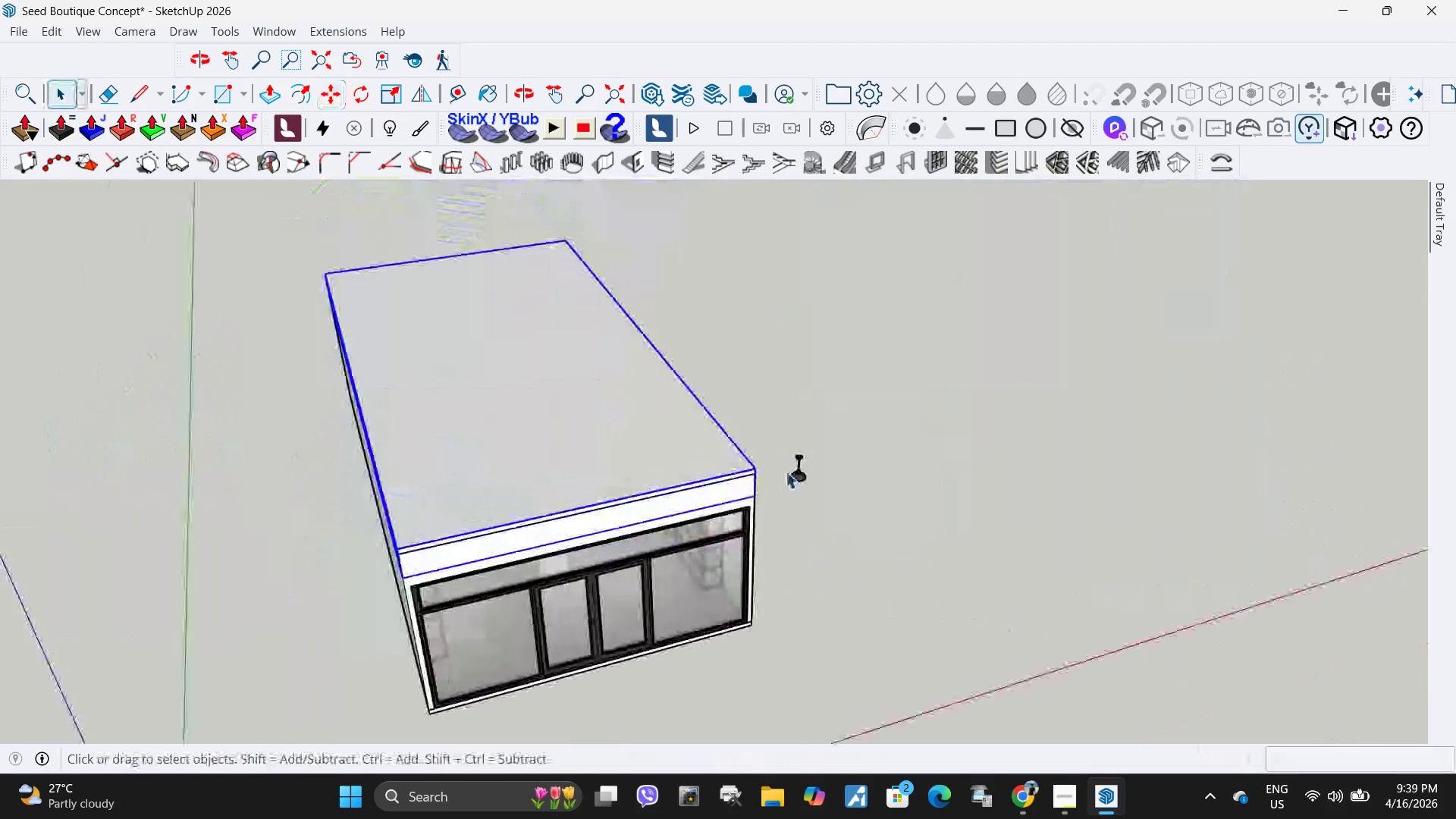 
scroll: coordinate [786, 472], scroll_direction: down, amount: 6.0
 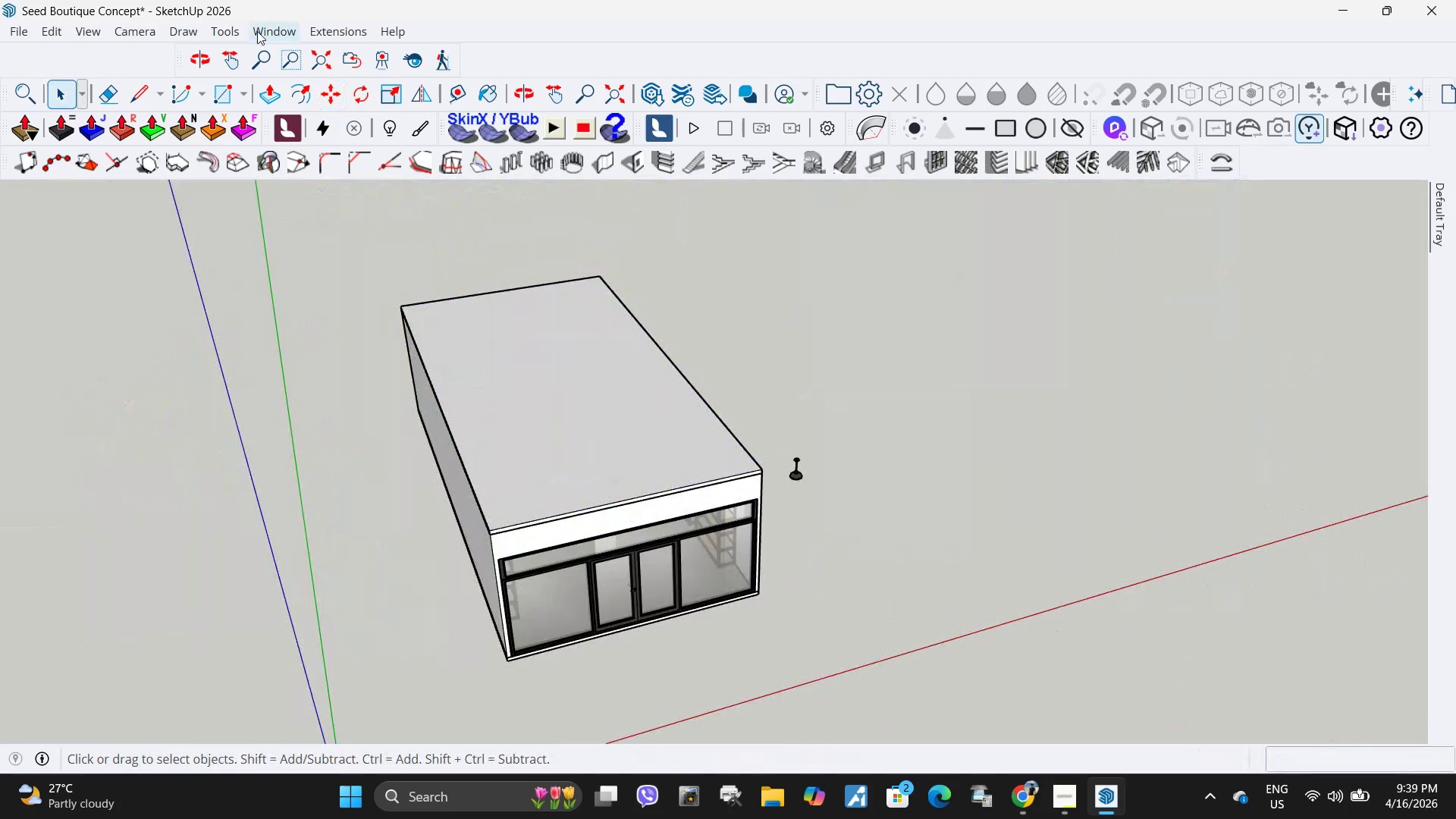 
left_click([228, 27])
 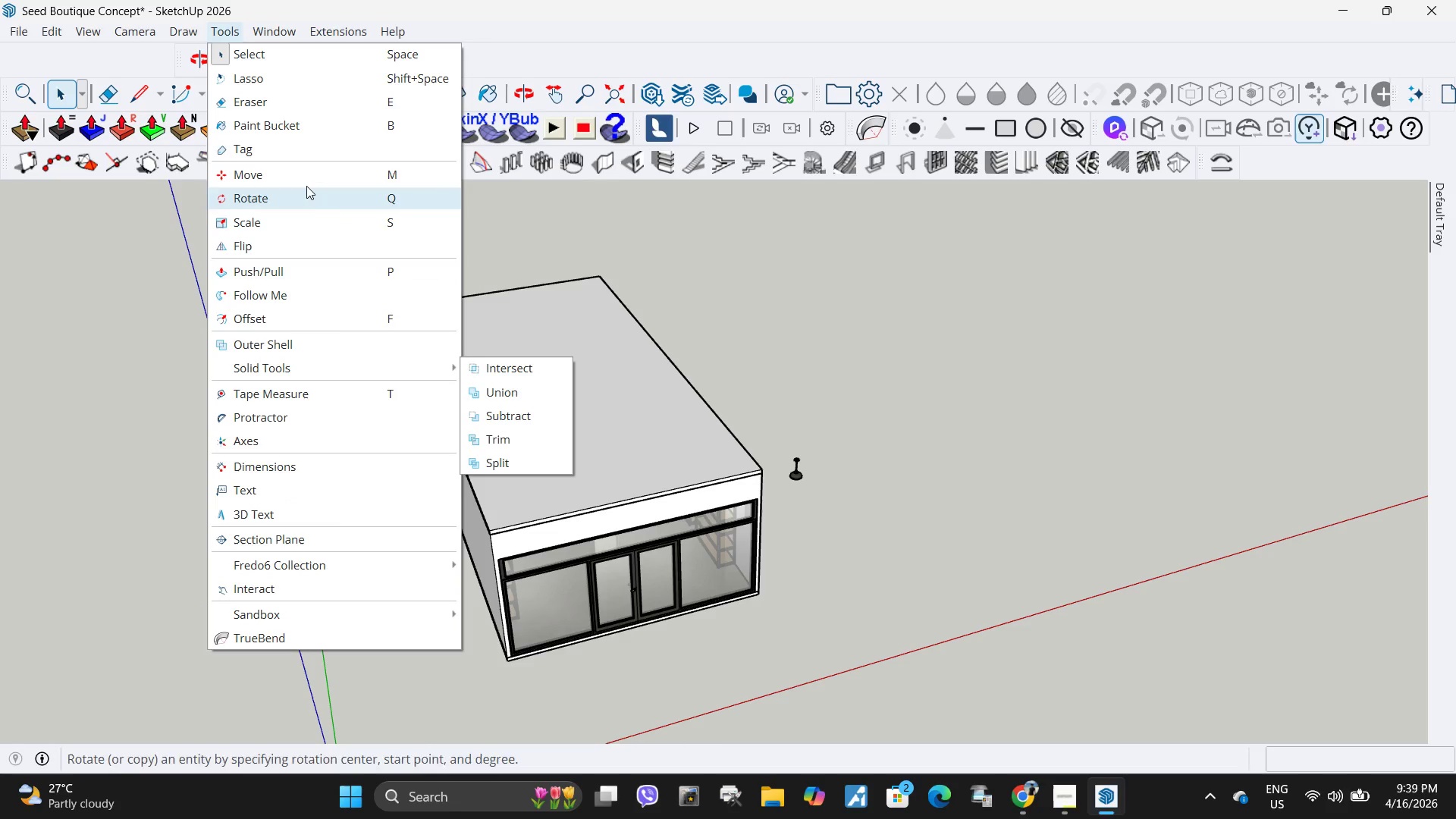 
wait(5.98)
 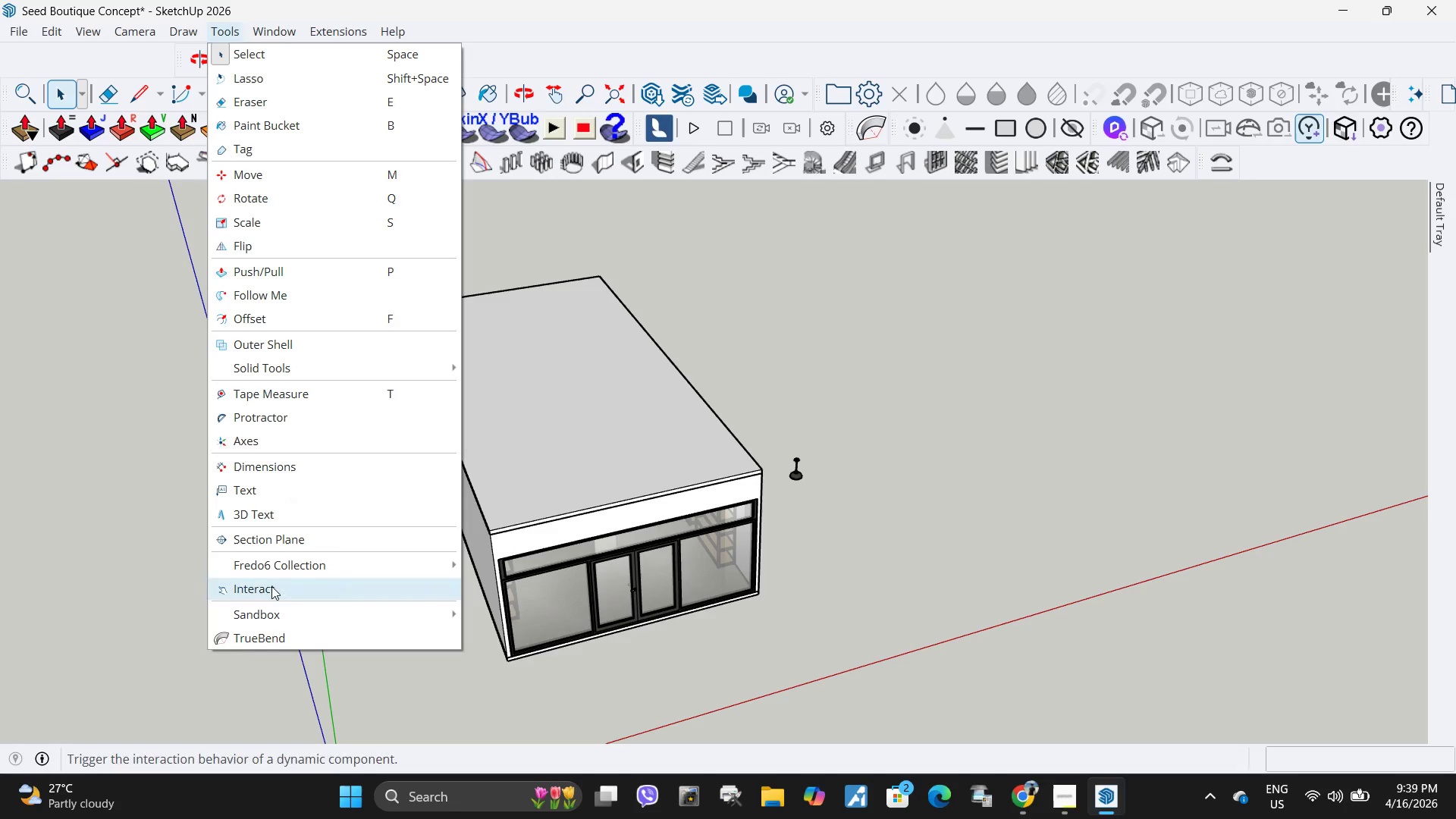 
left_click([281, 547])
 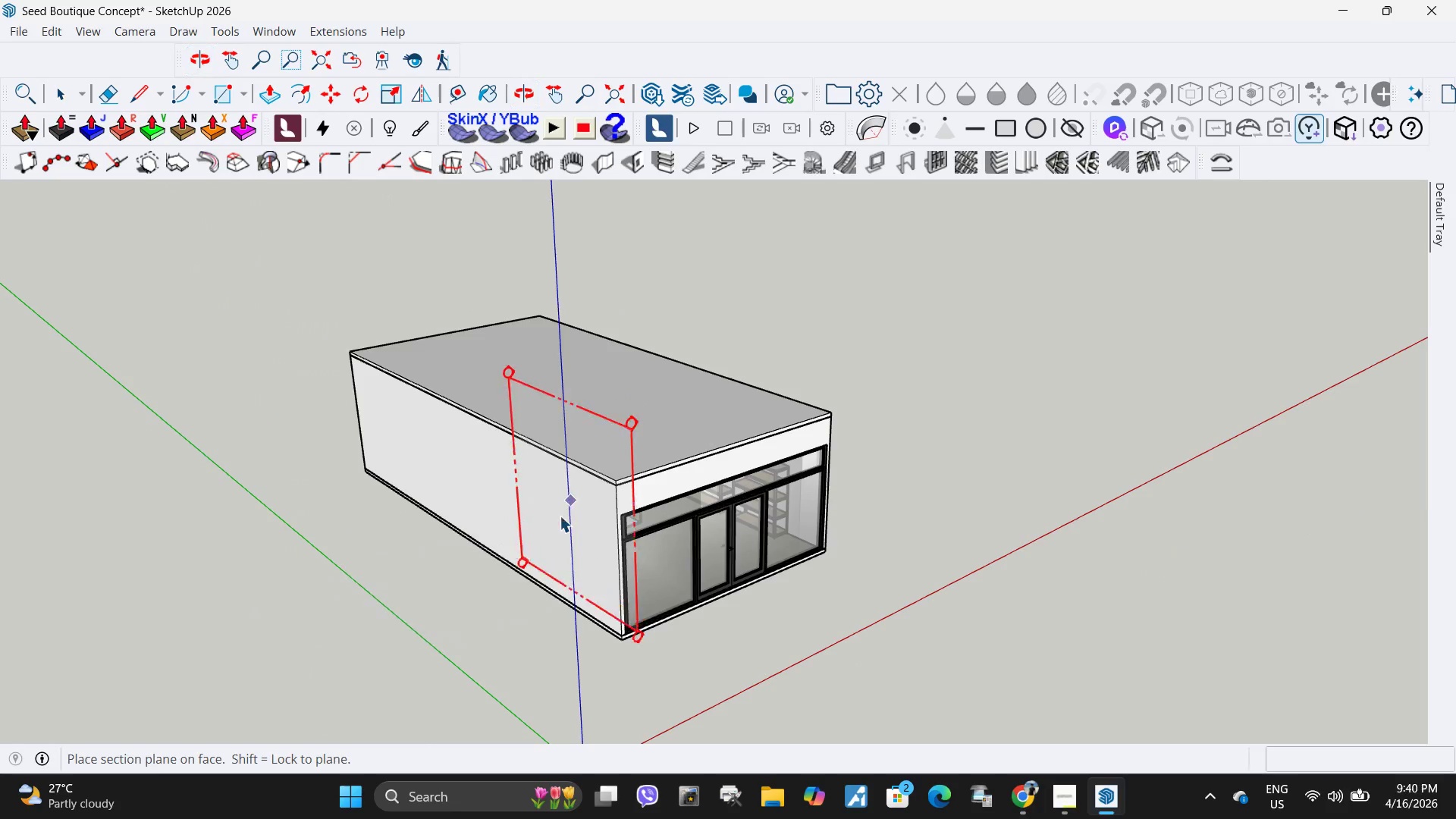 
left_click([560, 516])
 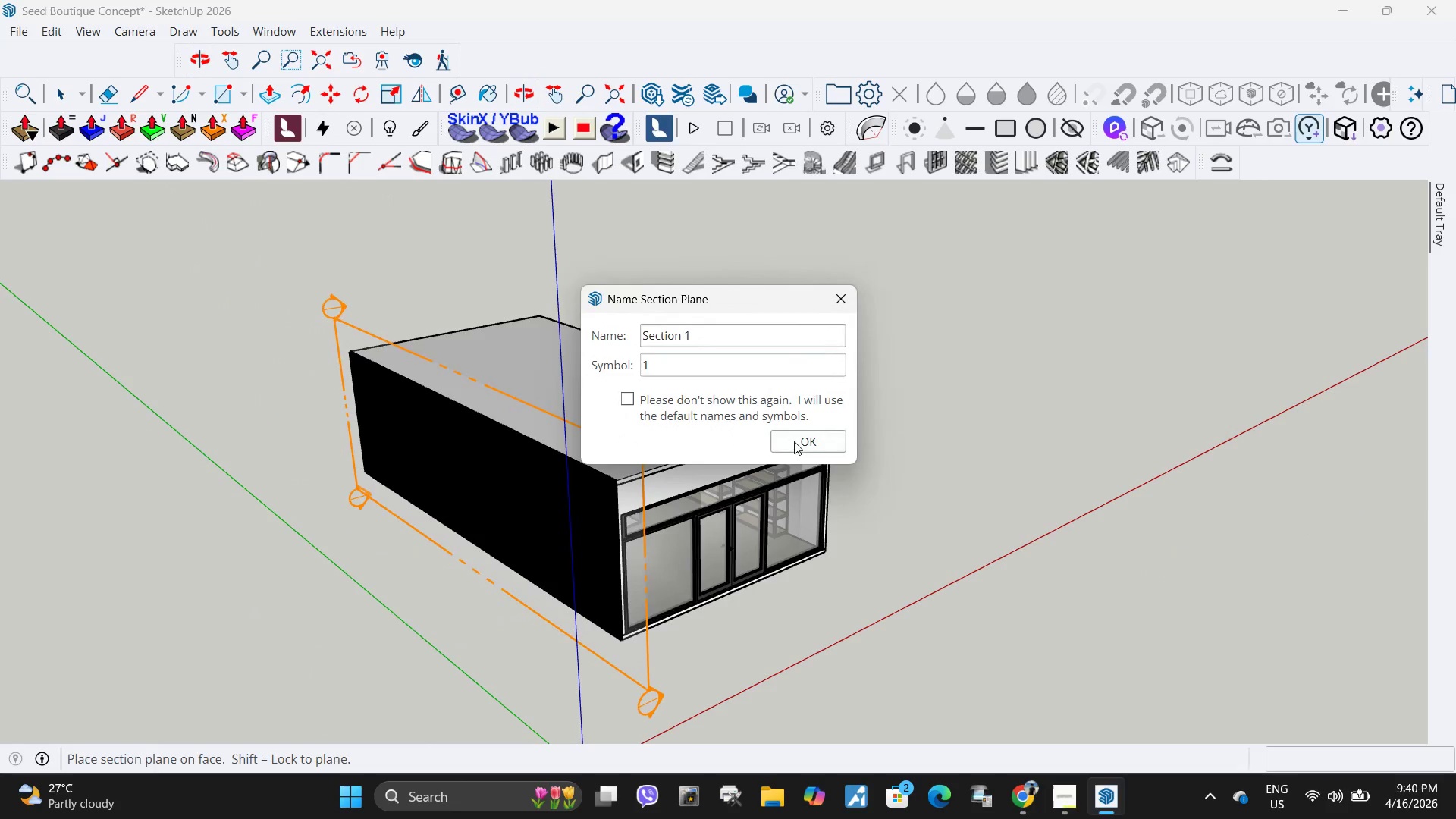 
left_click([802, 444])
 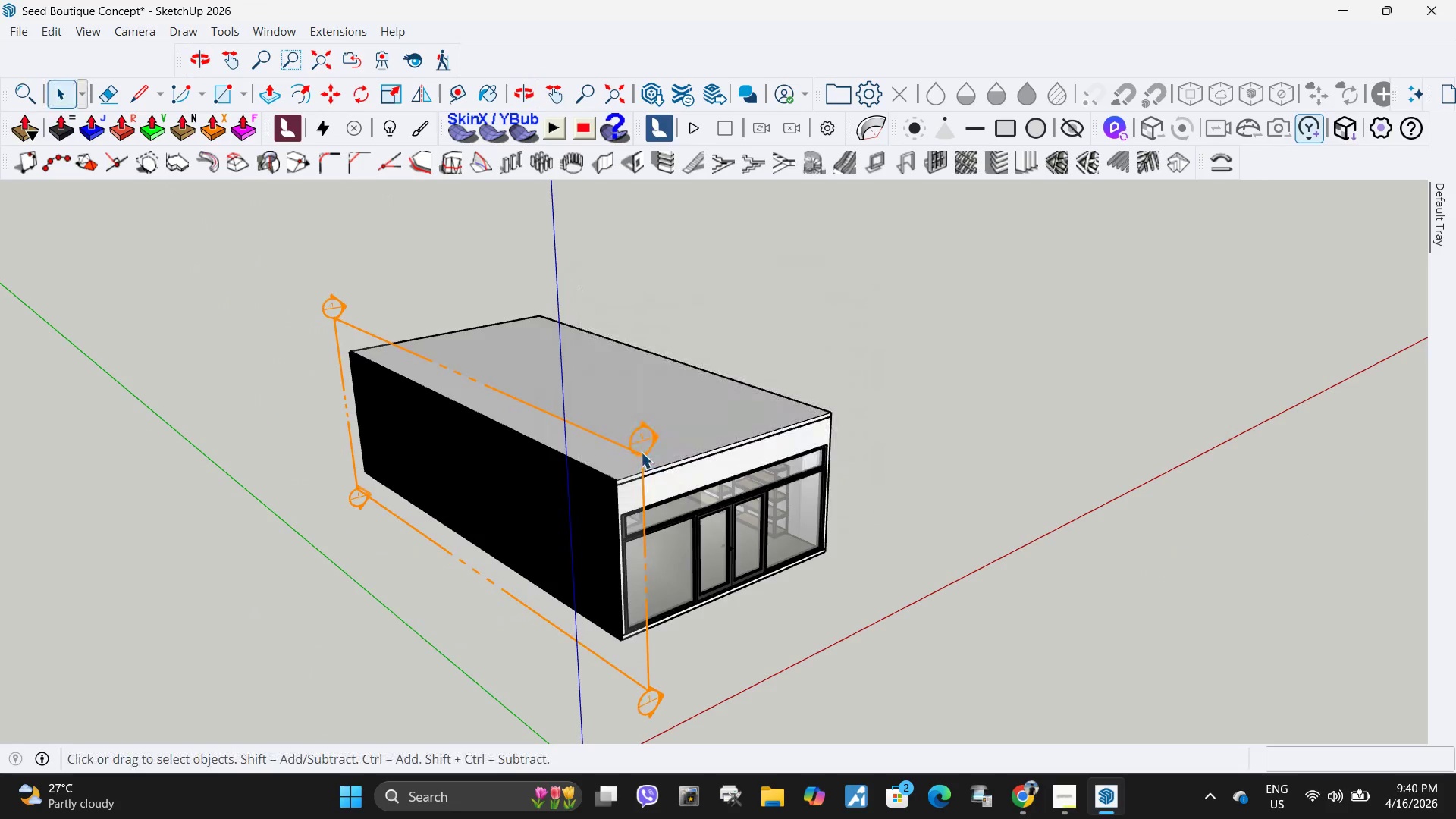 
left_click([641, 452])
 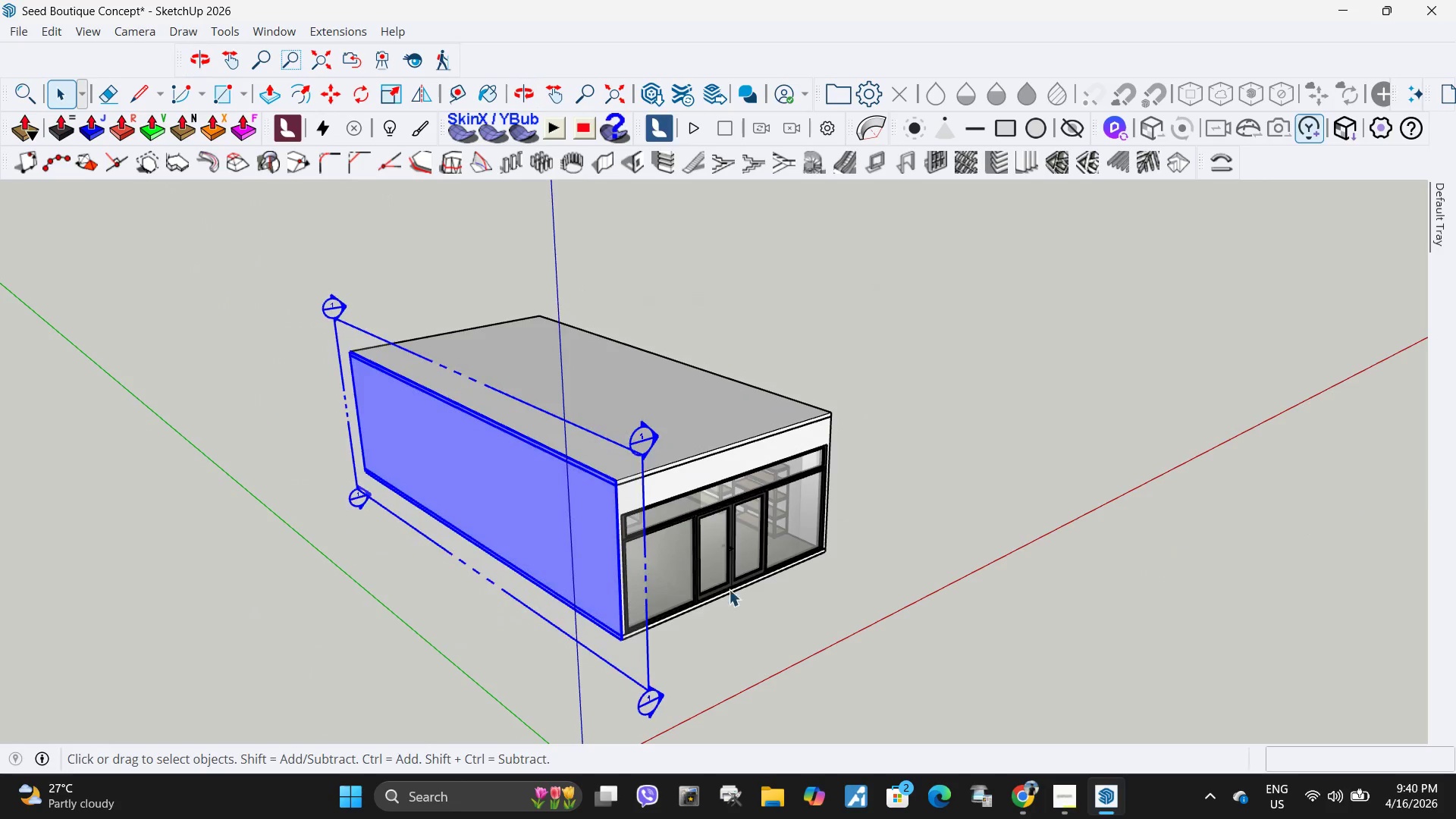 
key(M)
 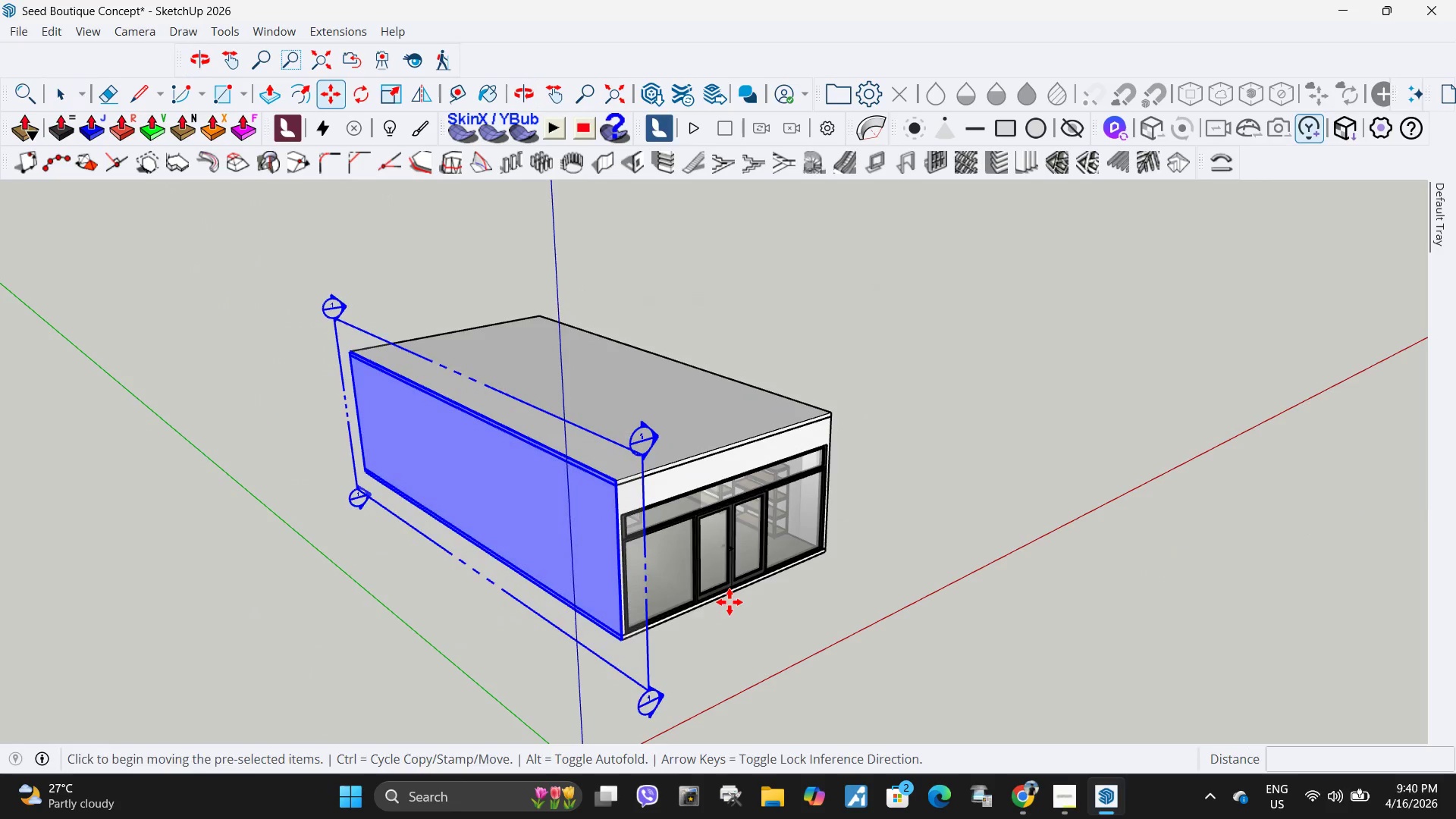 
left_click([730, 602])
 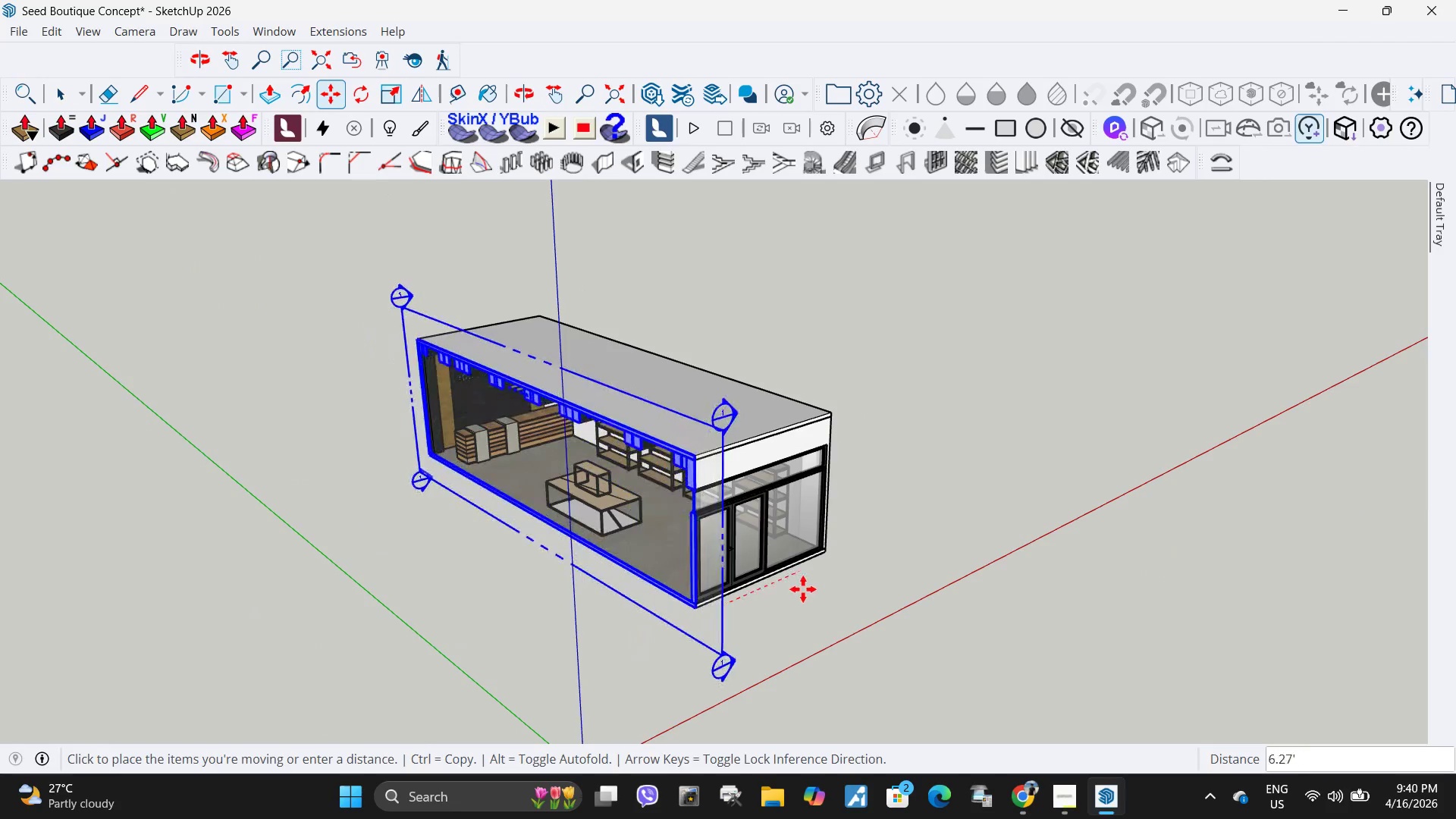 
left_click([803, 589])
 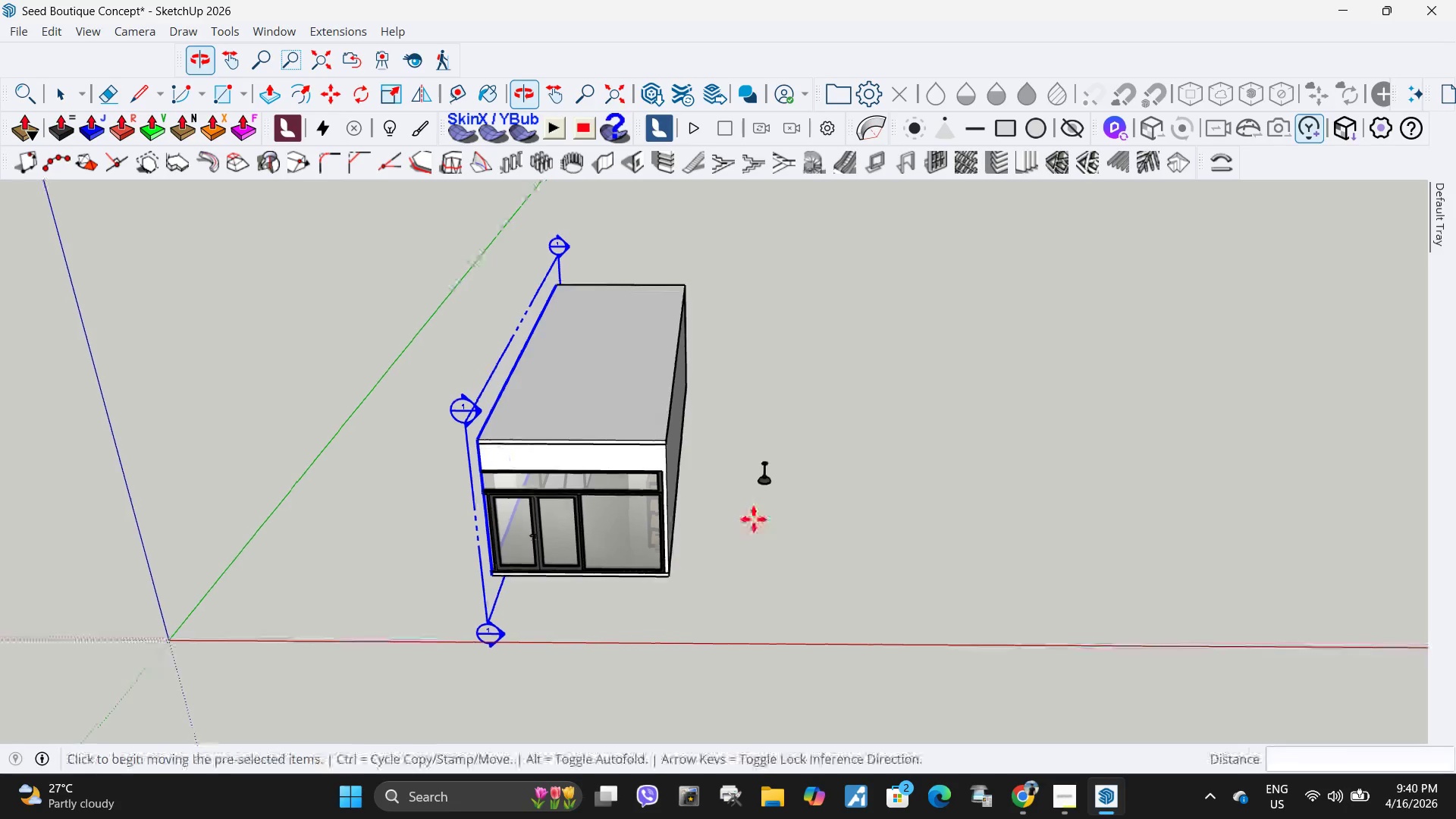 
key(Space)
 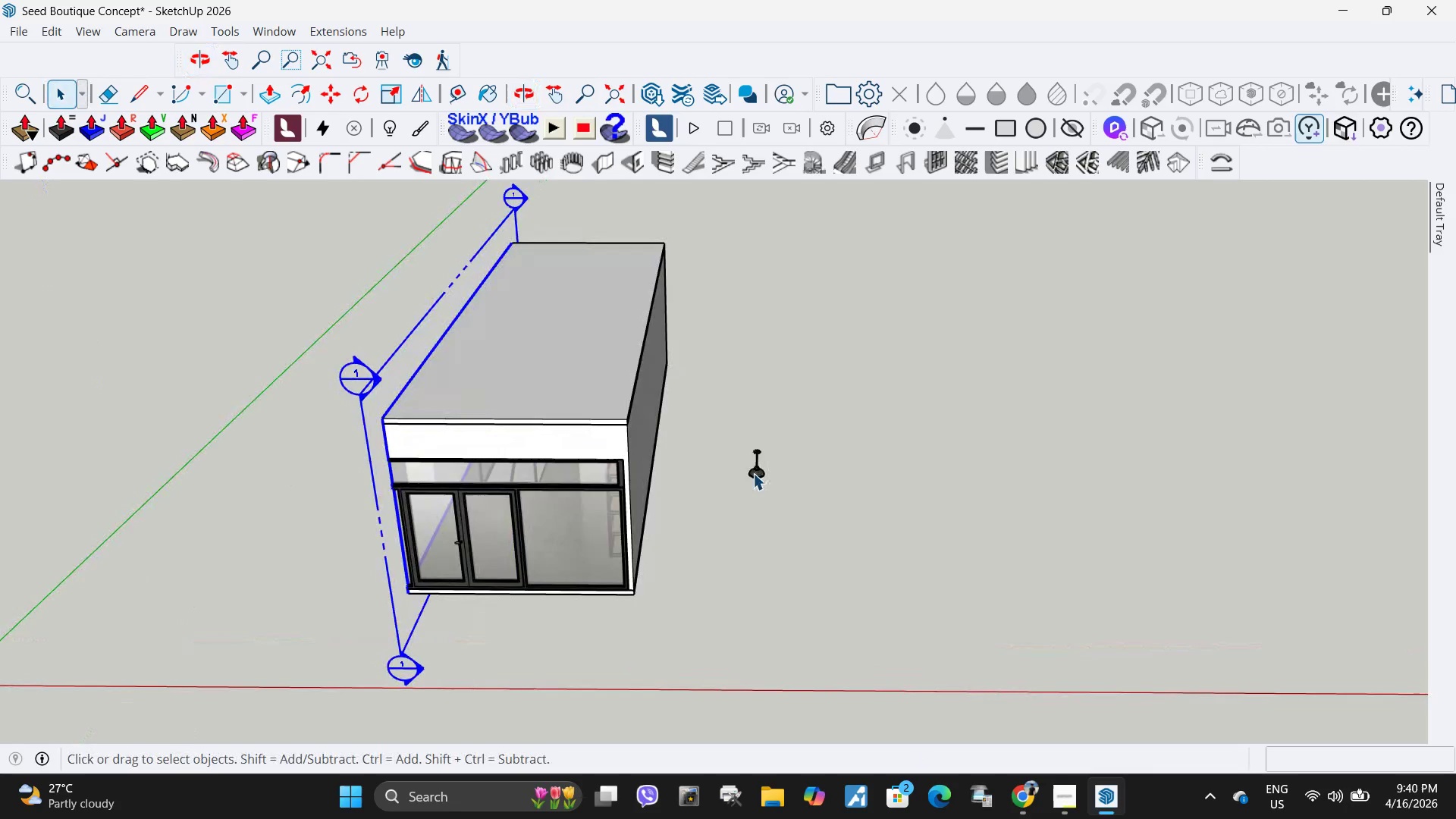 
scroll: coordinate [795, 510], scroll_direction: up, amount: 3.0
 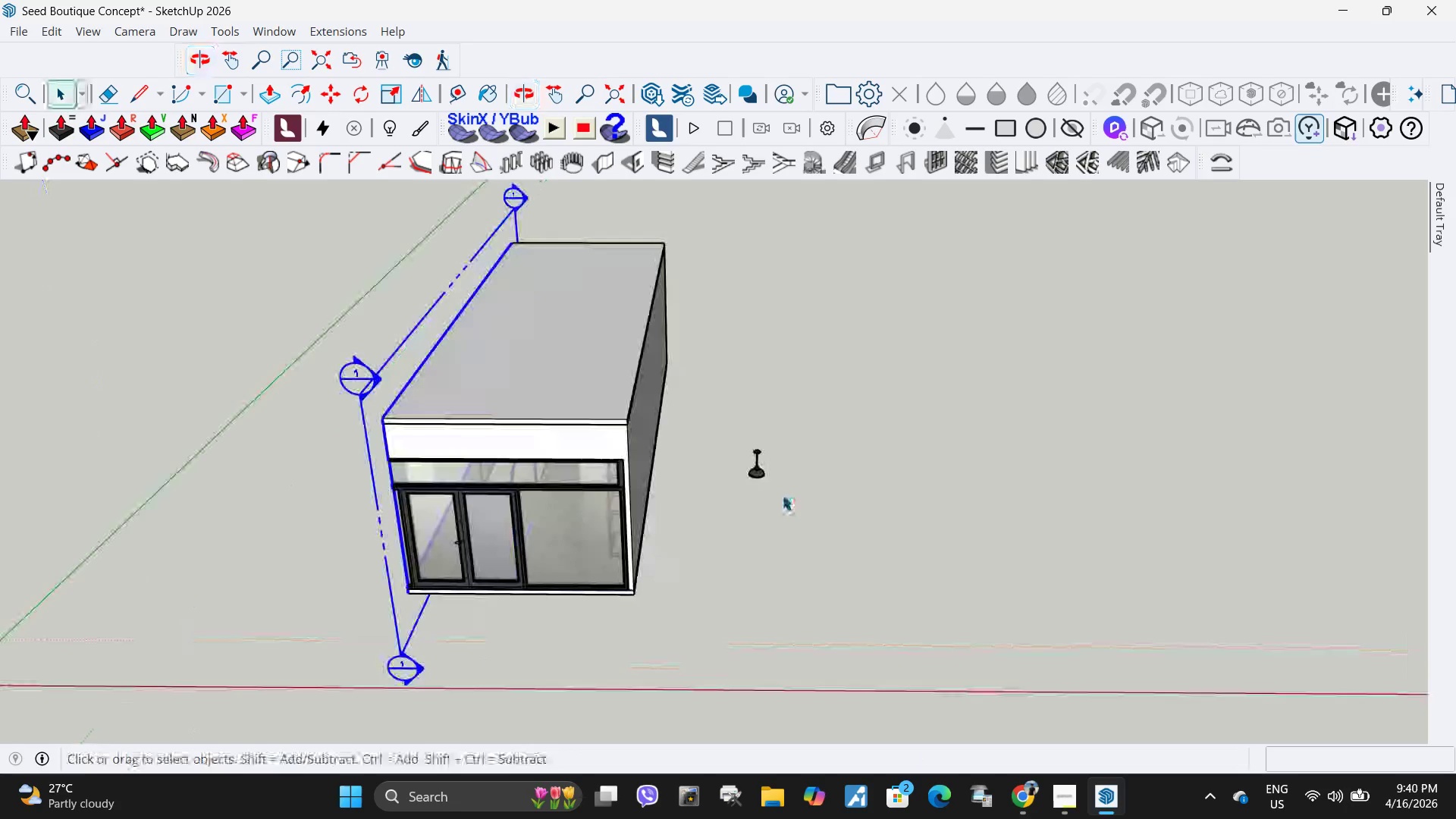 
left_click([753, 473])
 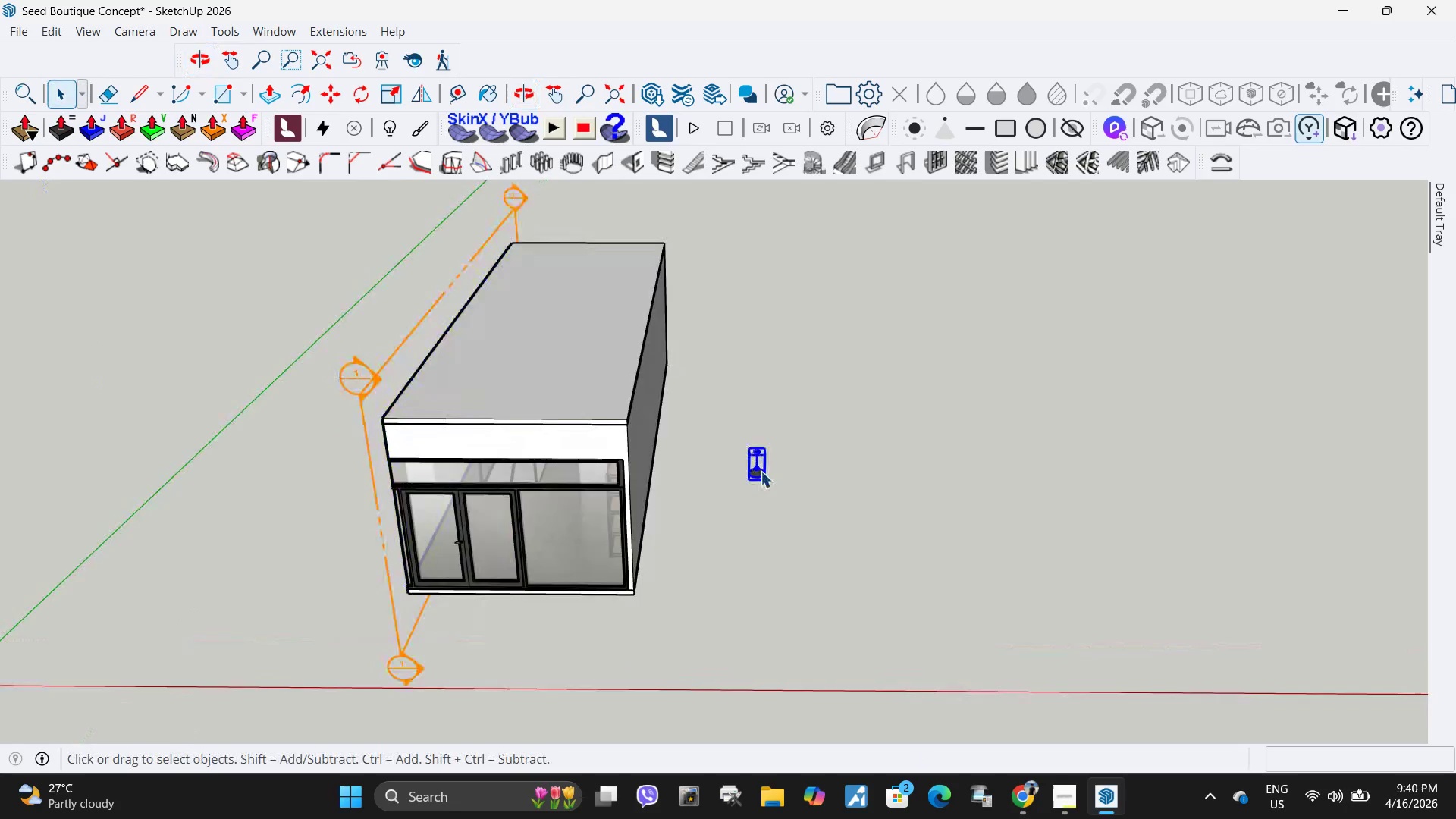 
key(M)
 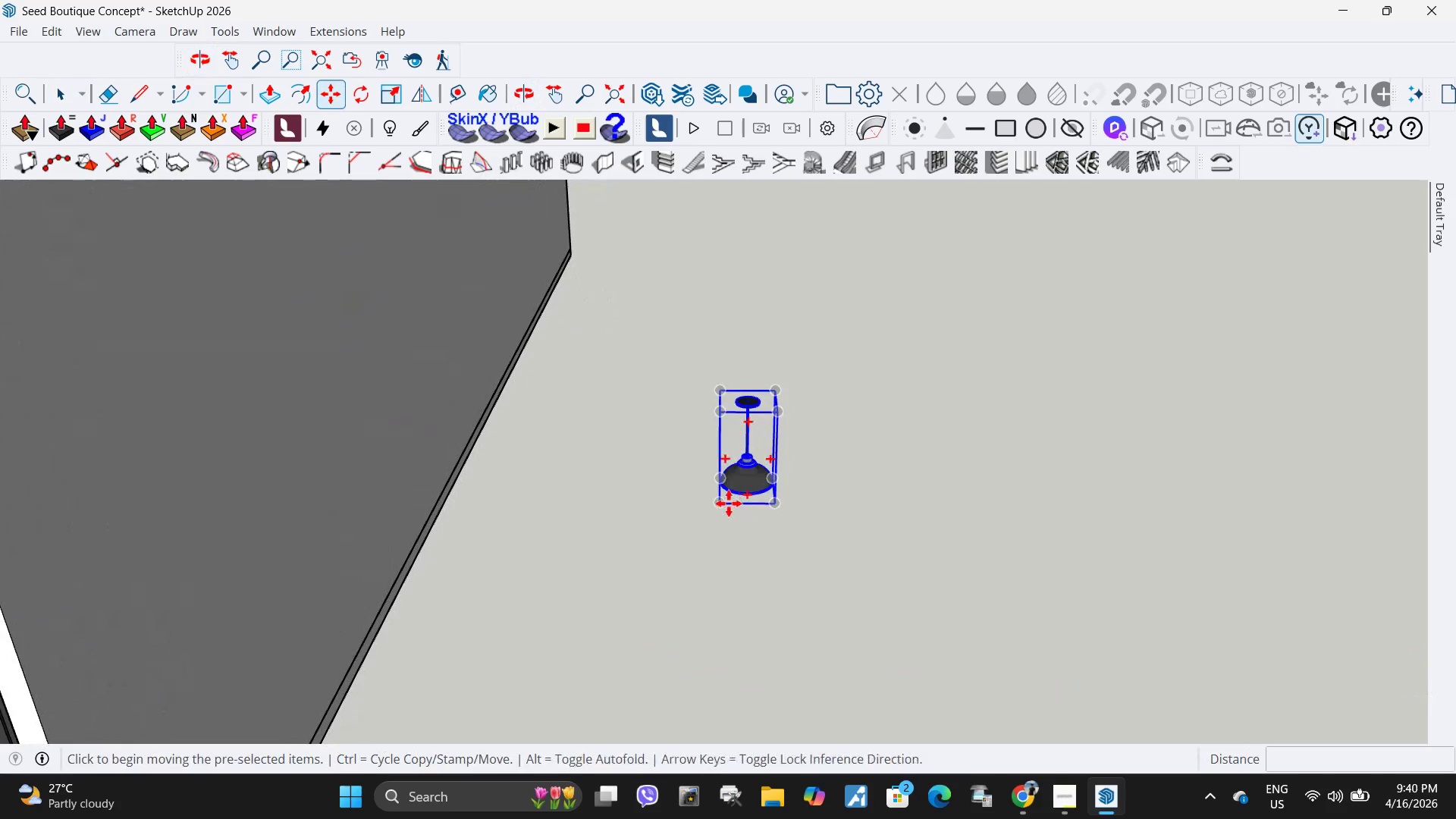 
scroll: coordinate [761, 471], scroll_direction: up, amount: 13.0
 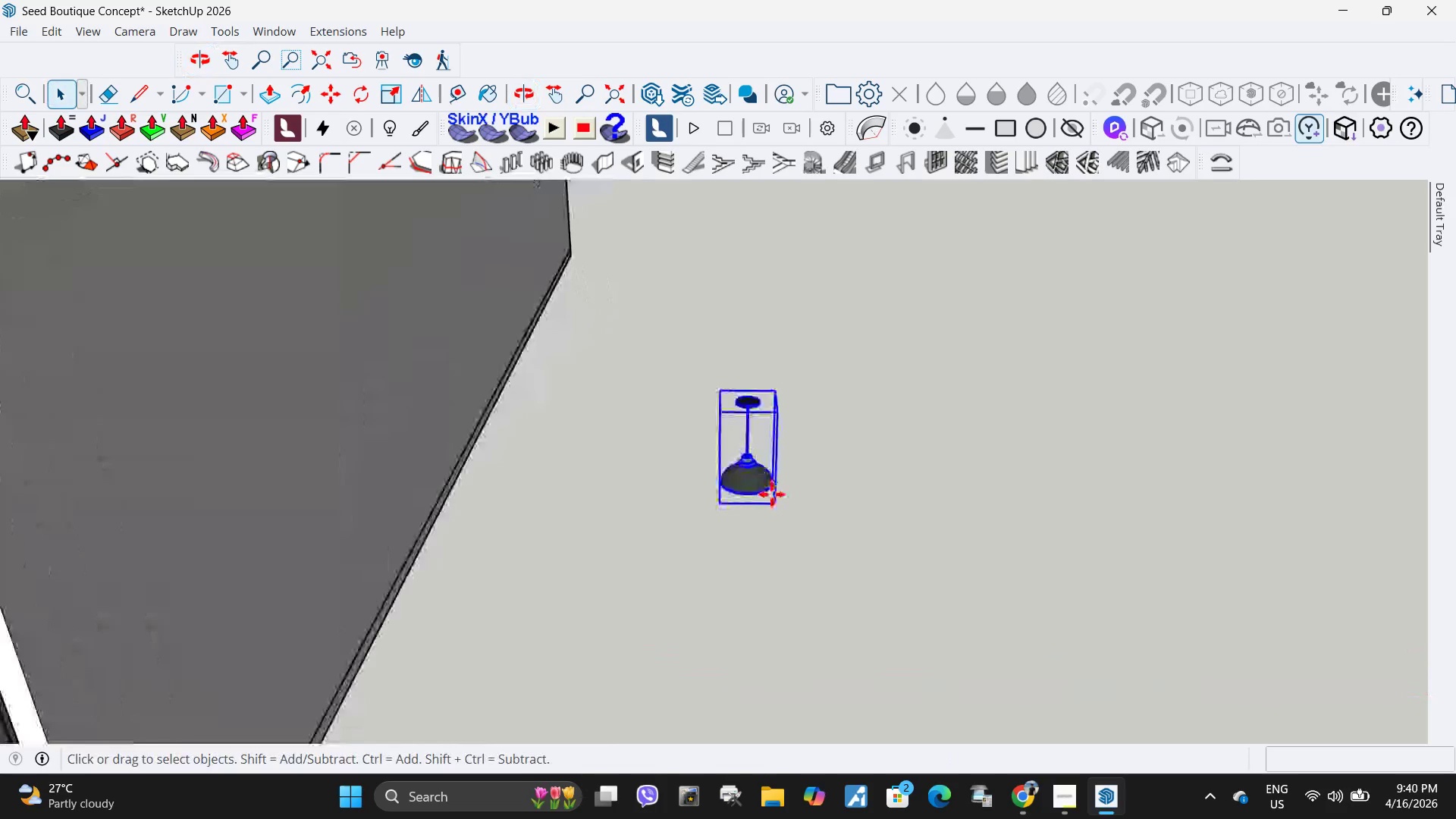 
left_click([722, 504])
 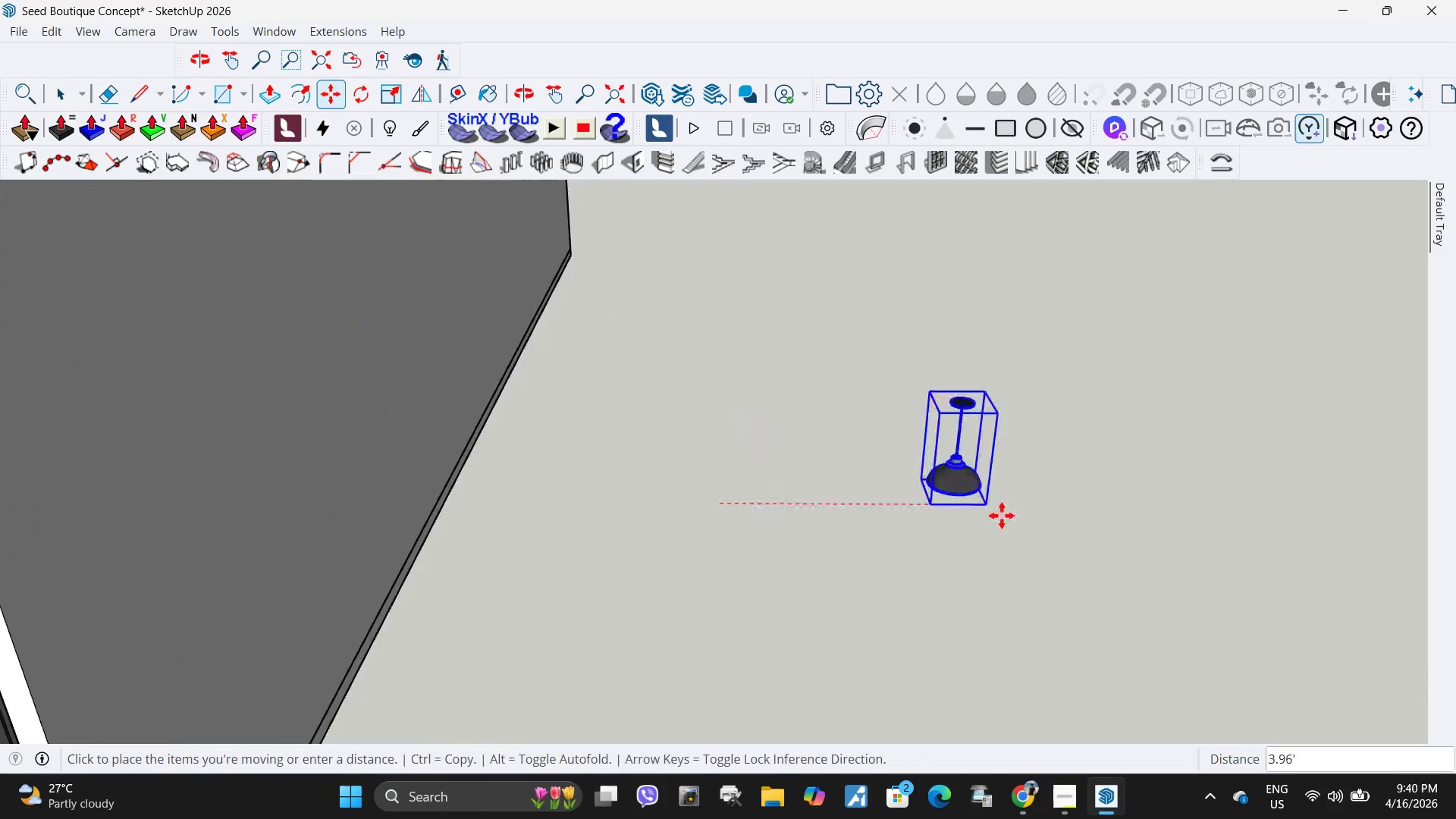 
scroll: coordinate [1030, 516], scroll_direction: down, amount: 18.0
 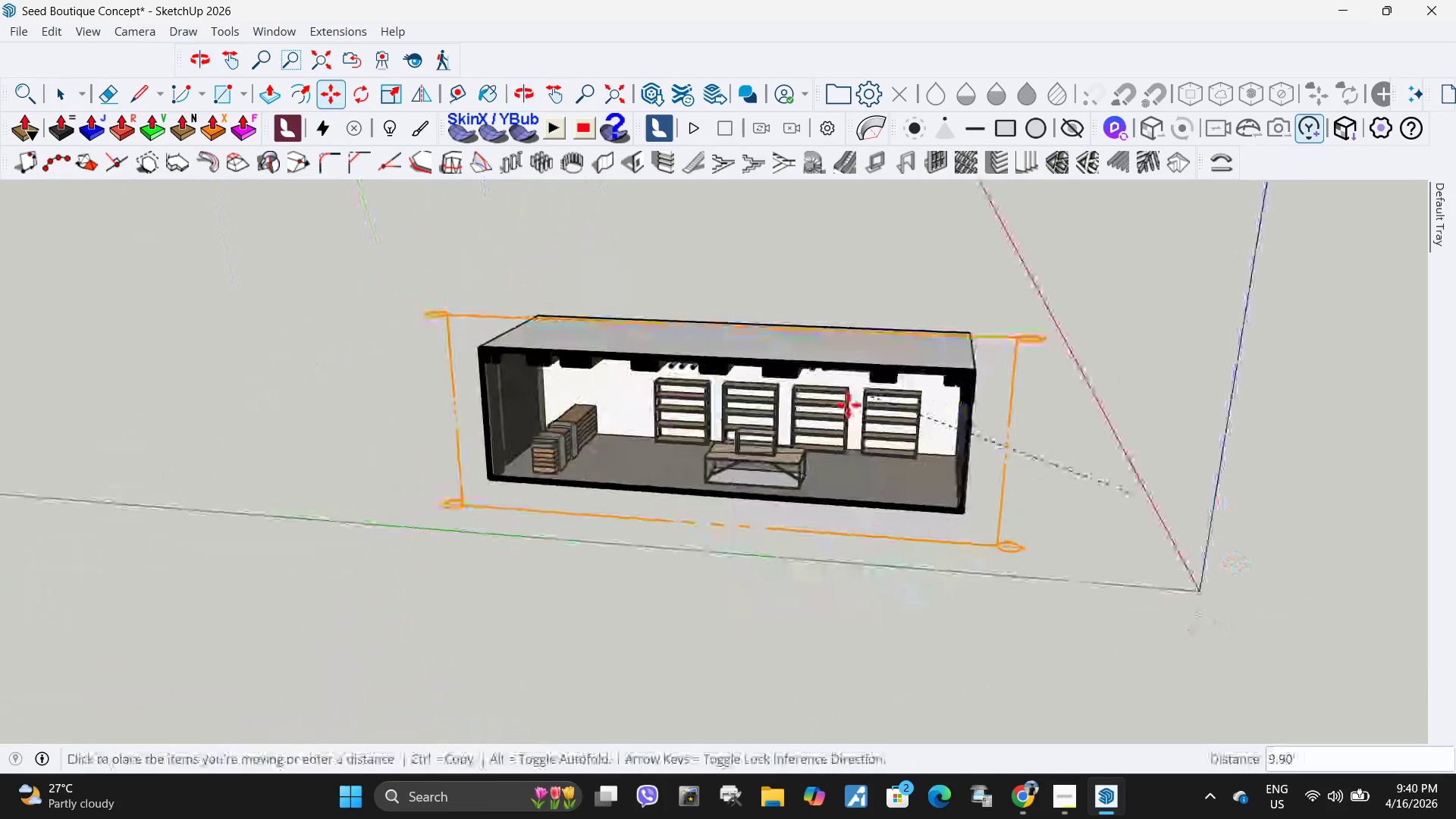 
scroll: coordinate [815, 441], scroll_direction: up, amount: 18.0
 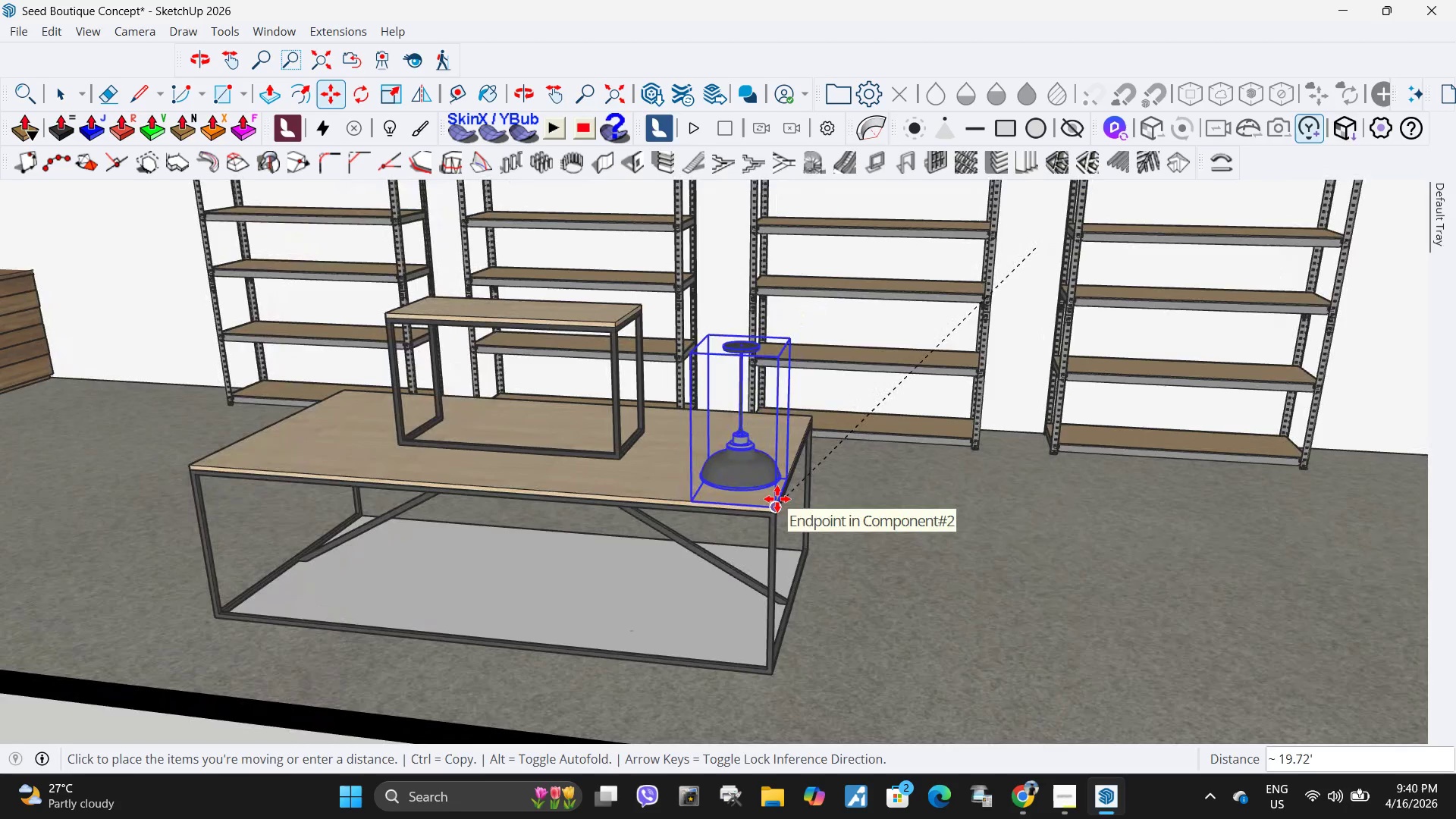 
left_click([777, 499])
 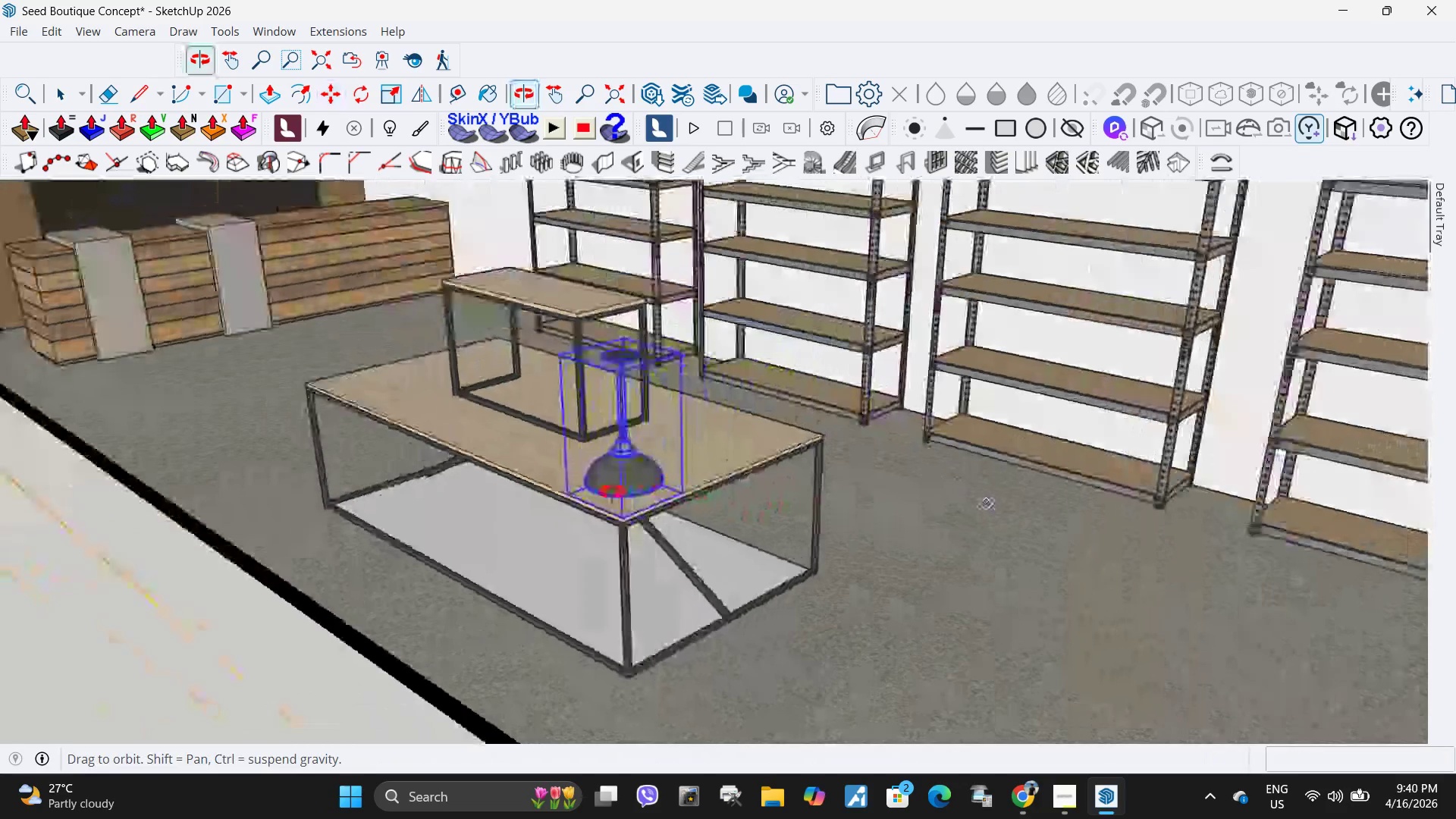 
scroll: coordinate [622, 498], scroll_direction: up, amount: 4.0
 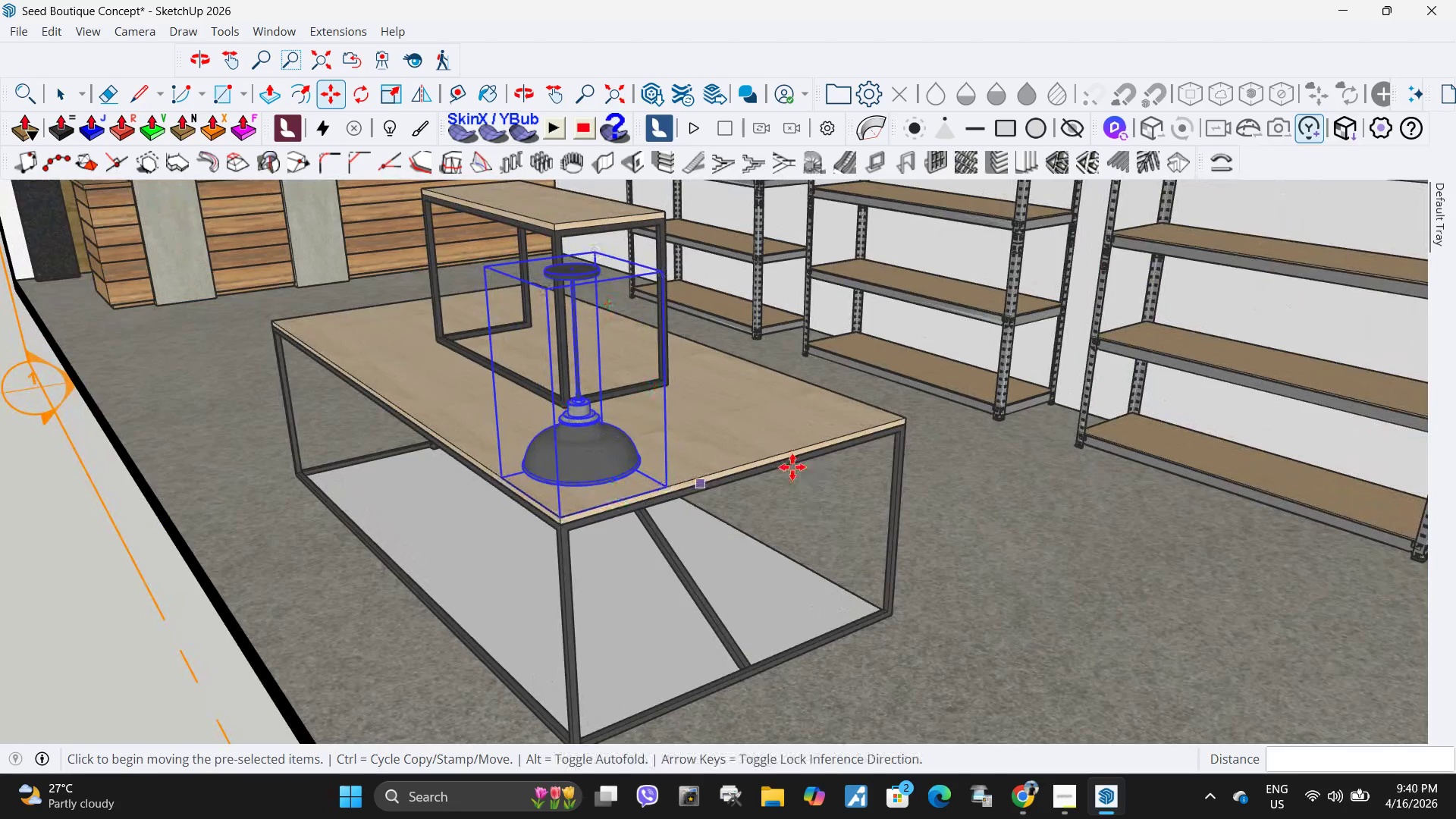 
left_click([746, 602])
 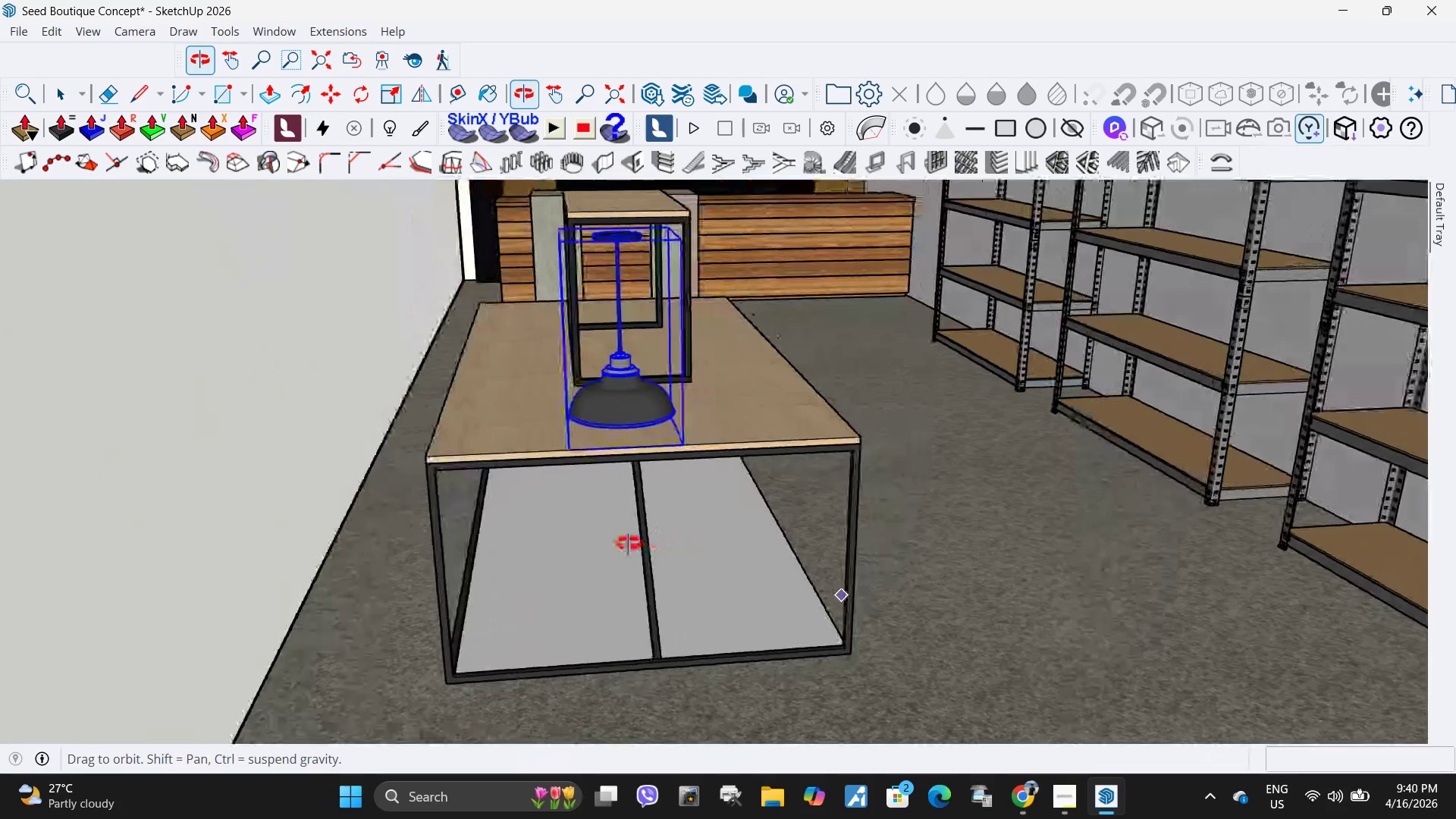 
left_click([687, 550])
 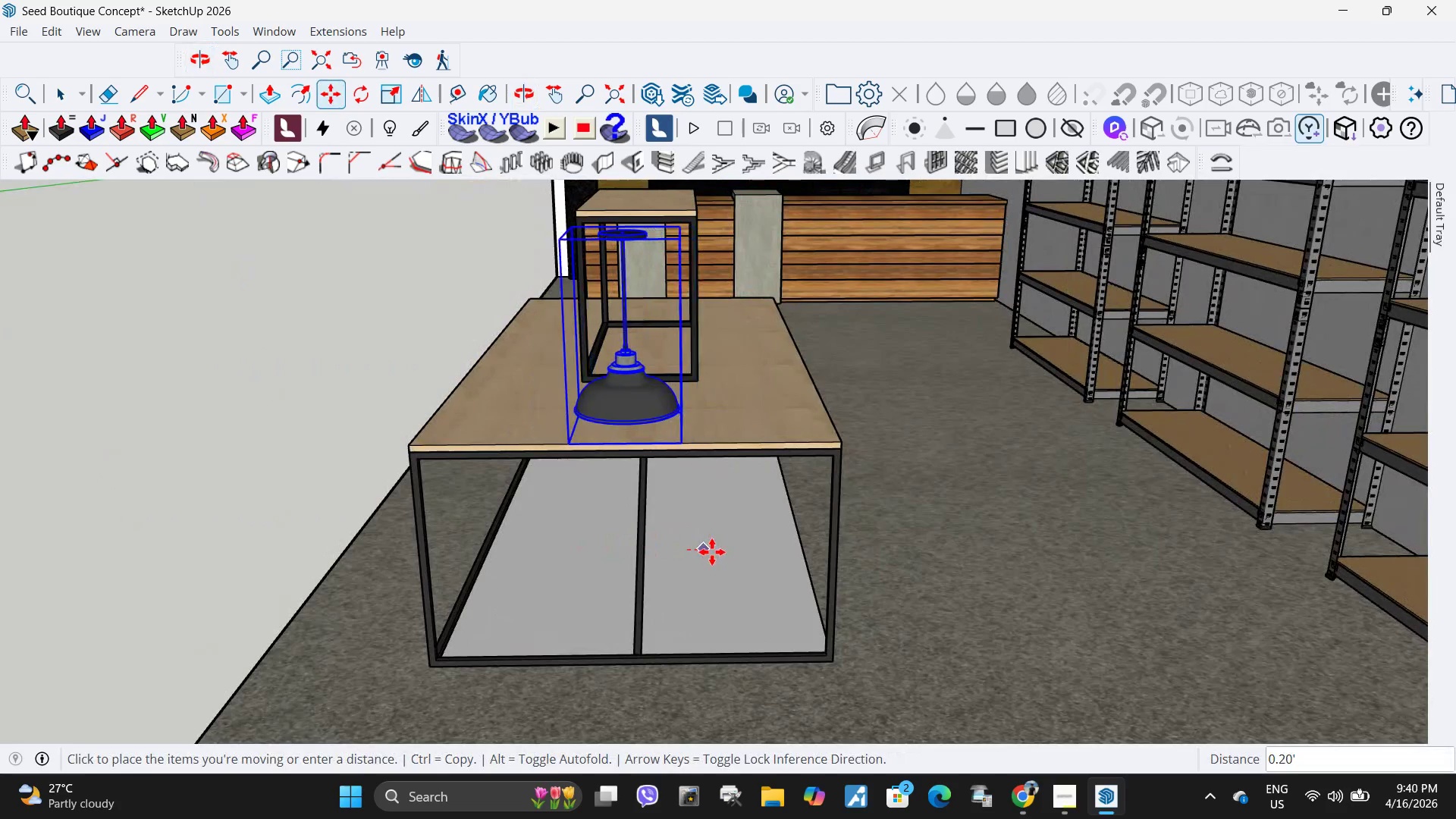 
left_click([711, 552])
 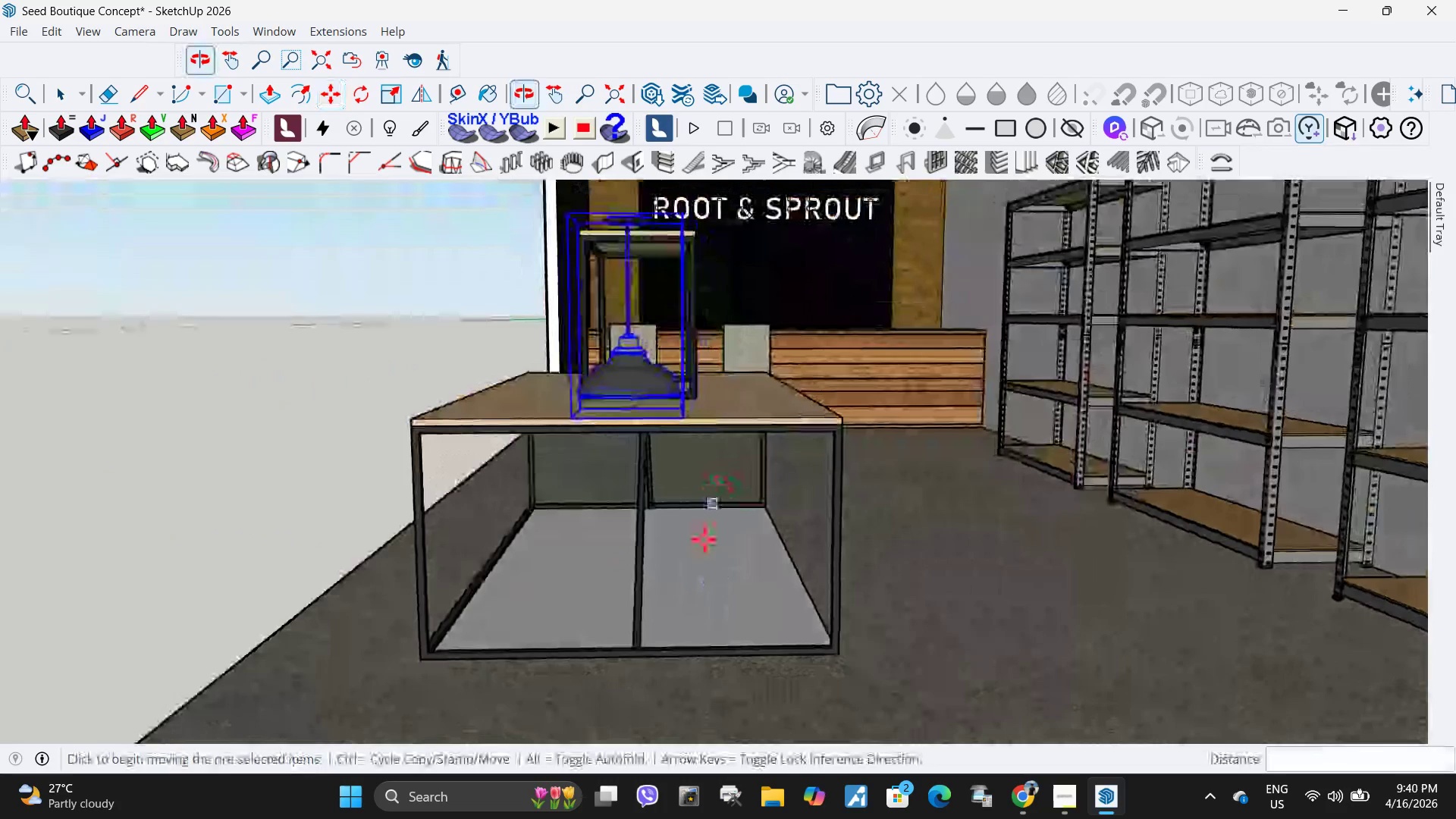 
left_click([704, 548])
 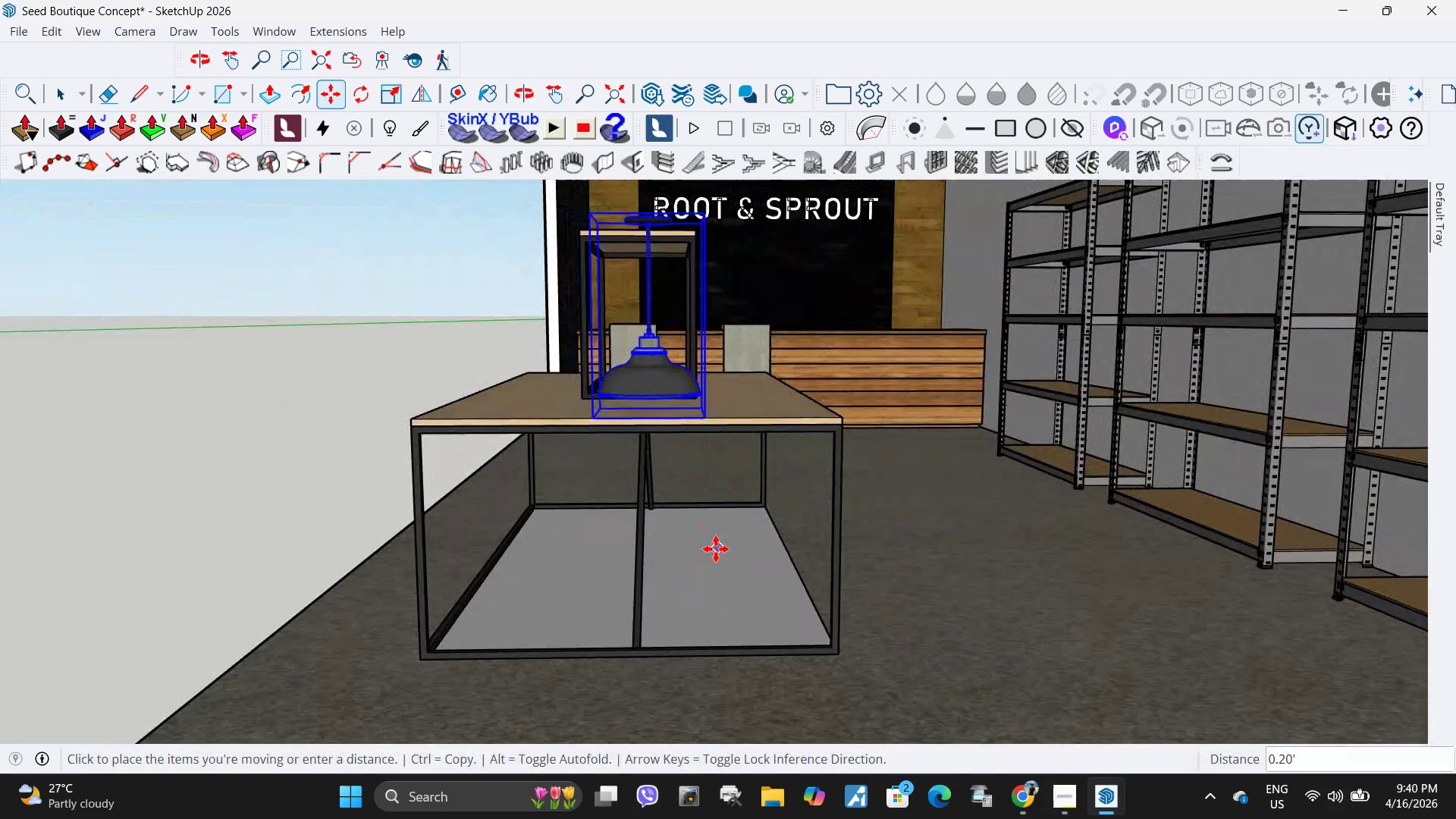 
left_click([716, 549])
 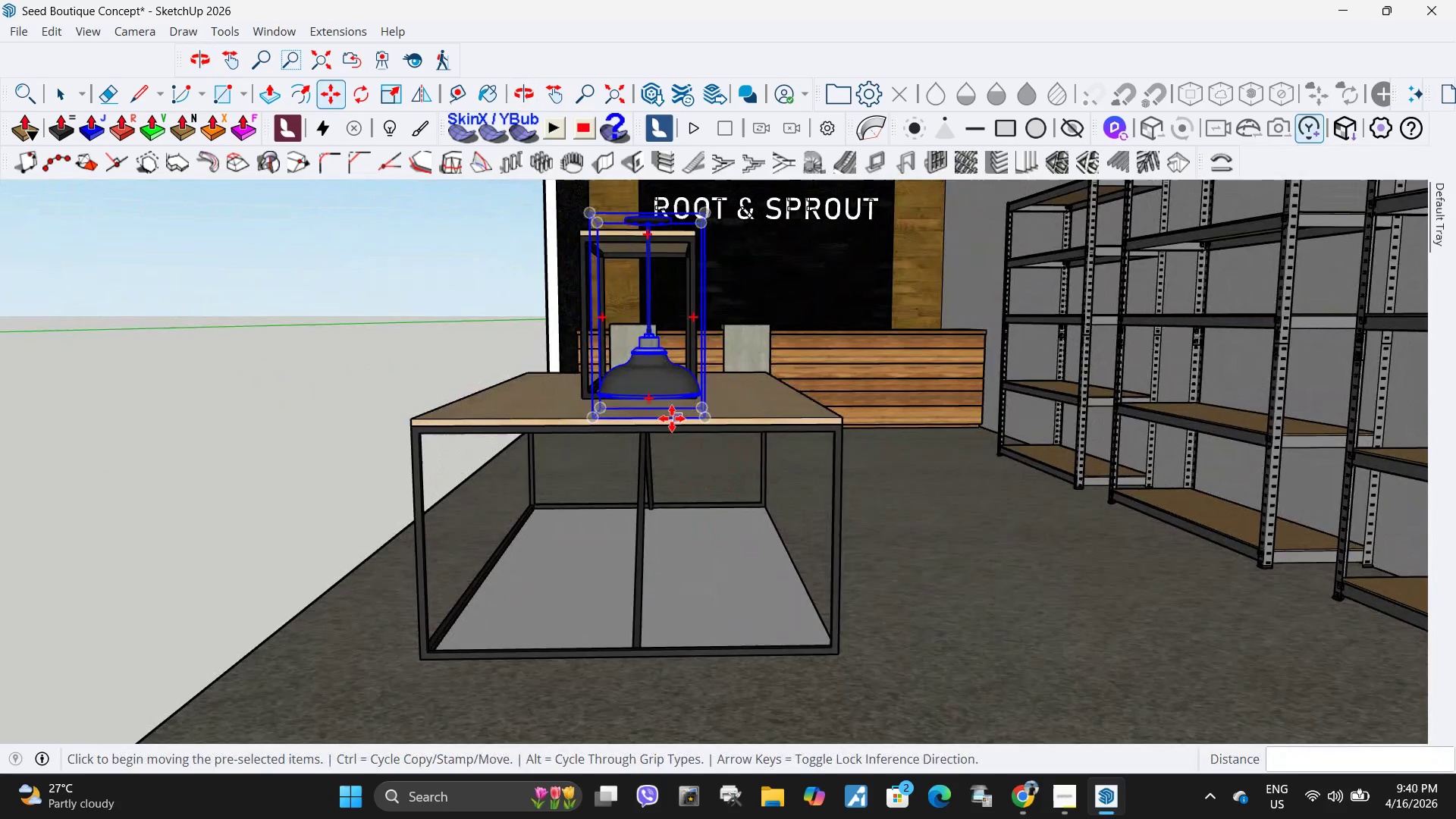 
scroll: coordinate [659, 423], scroll_direction: up, amount: 6.0
 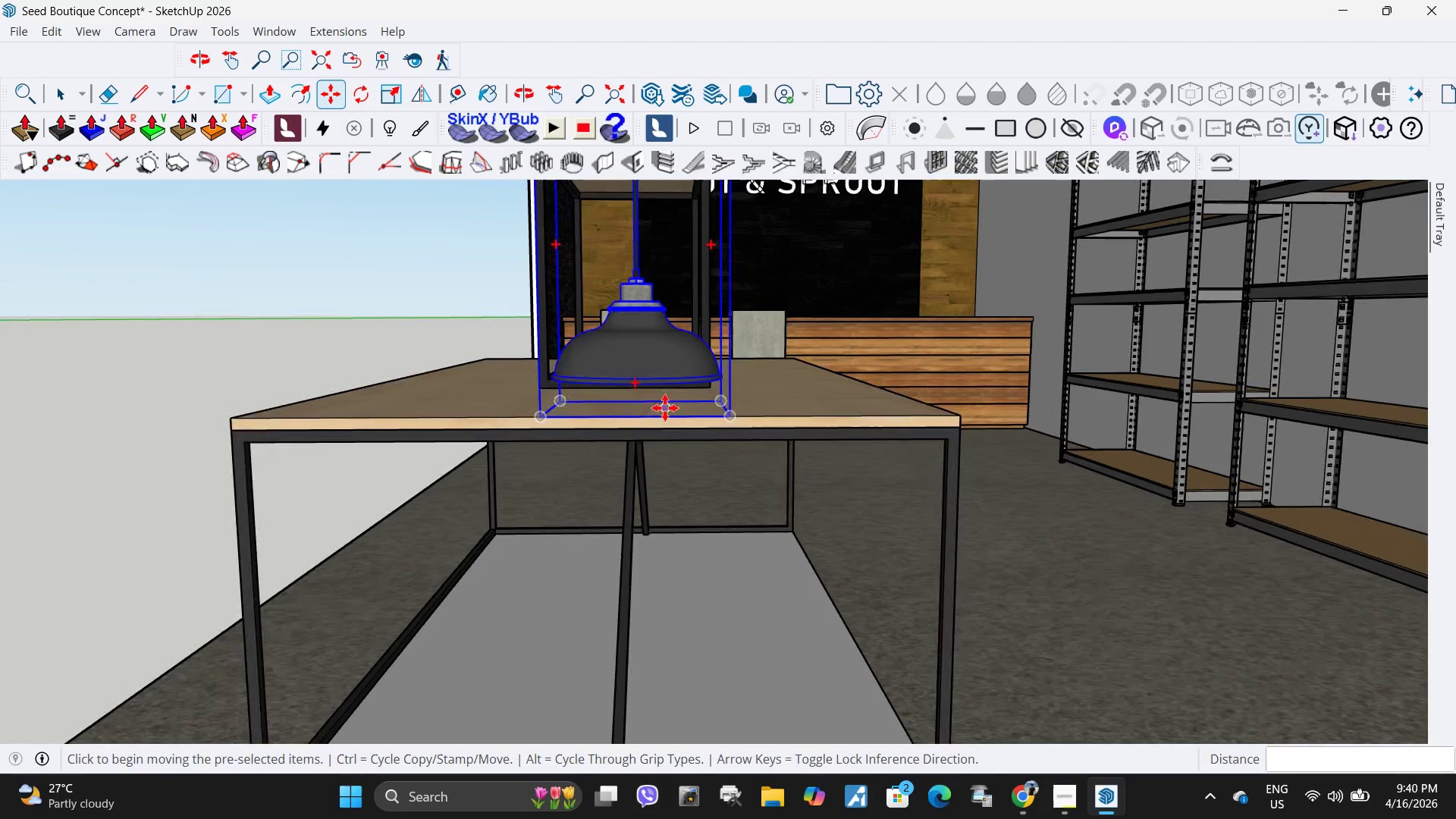 
left_click([665, 408])
 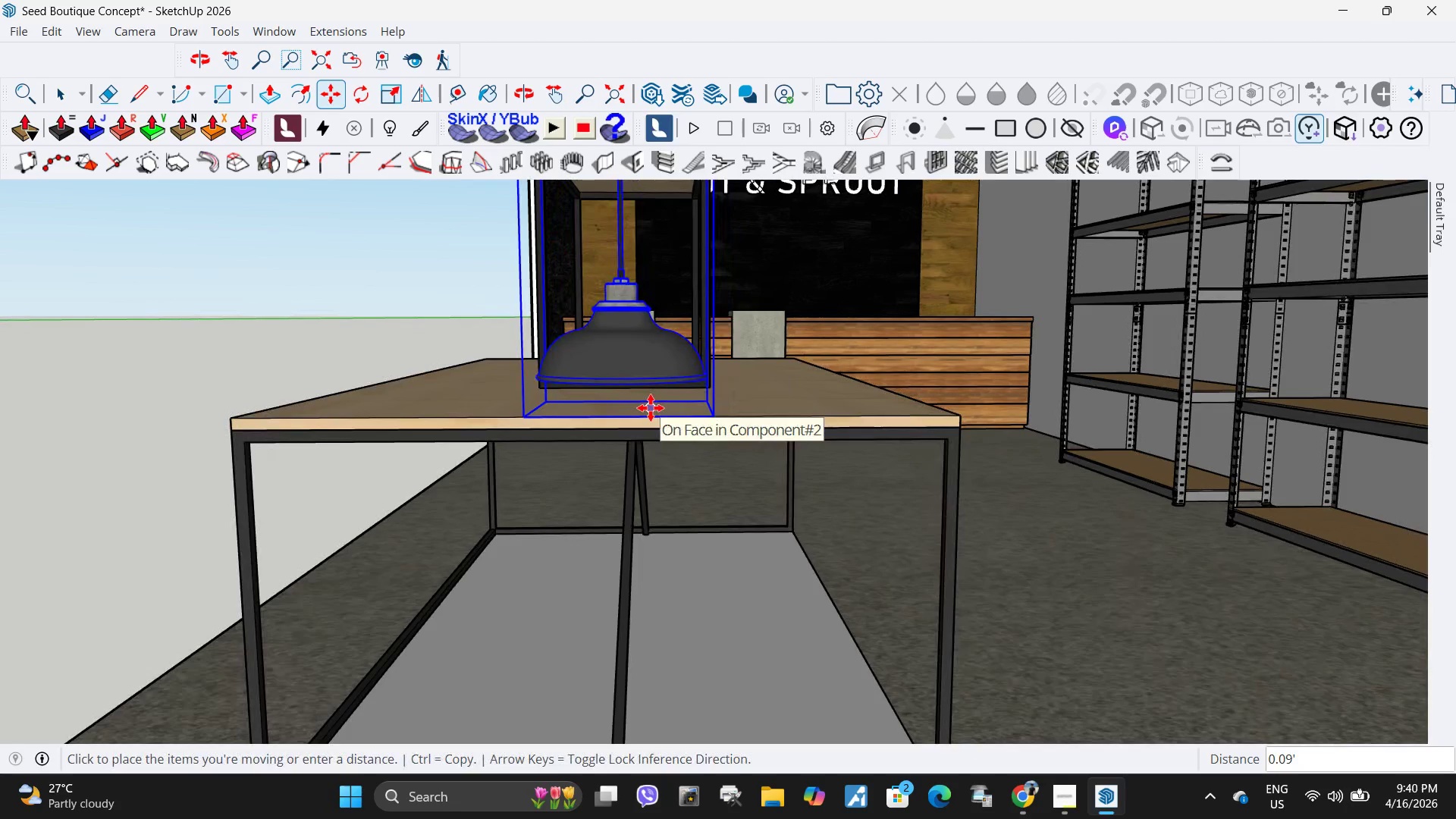 
left_click([651, 408])
 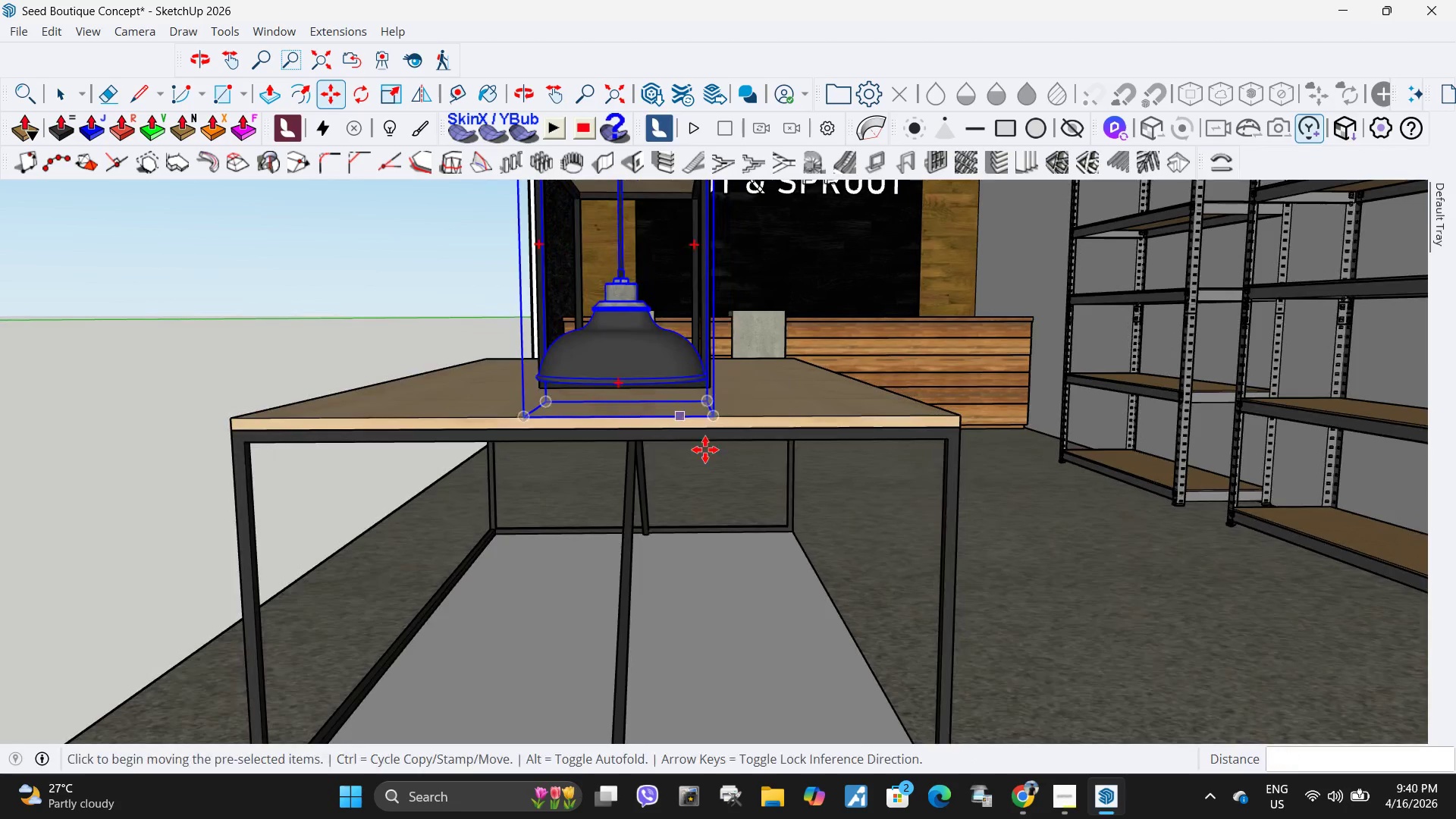 
scroll: coordinate [680, 531], scroll_direction: down, amount: 12.0
 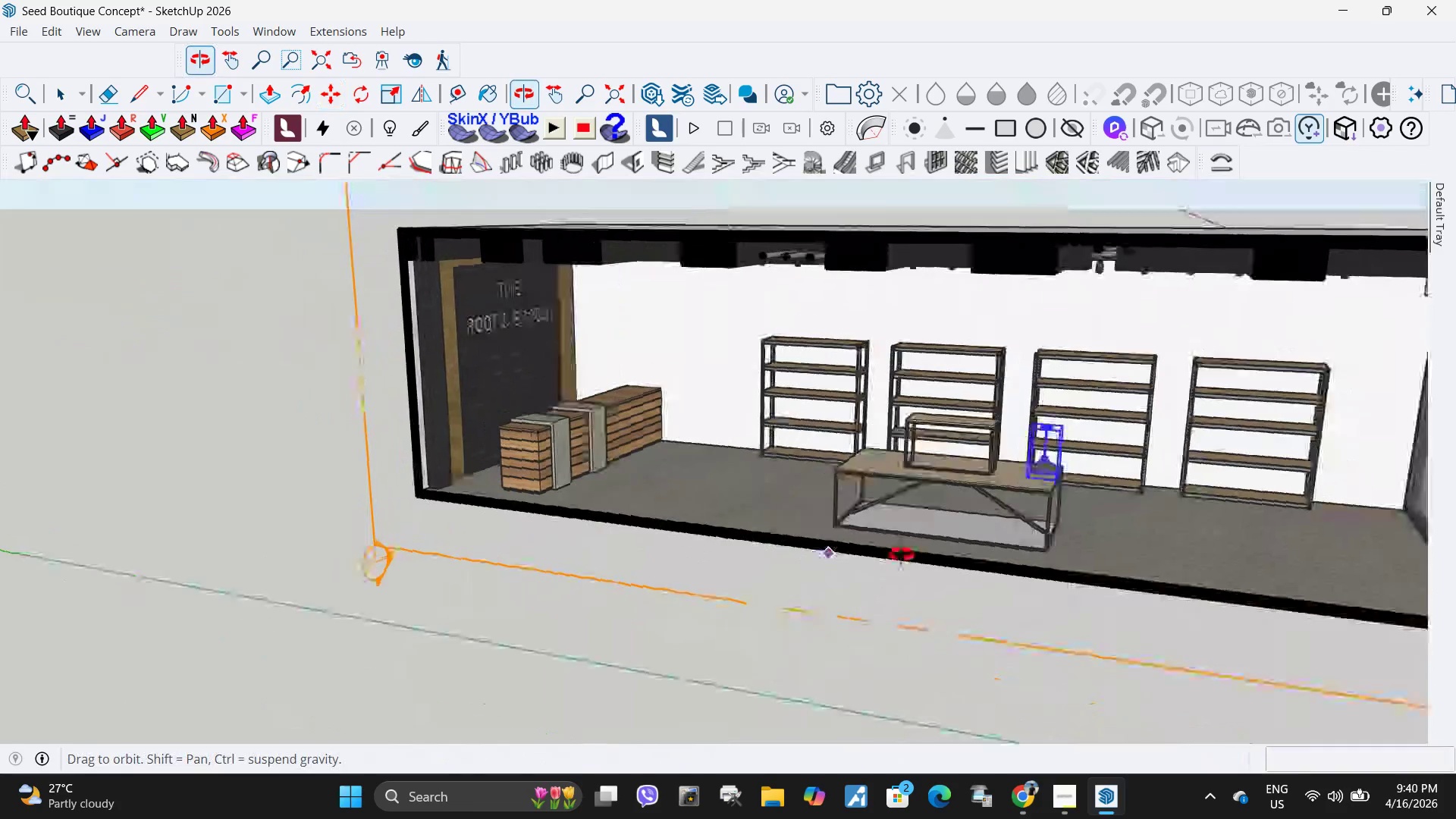 
key(H)
 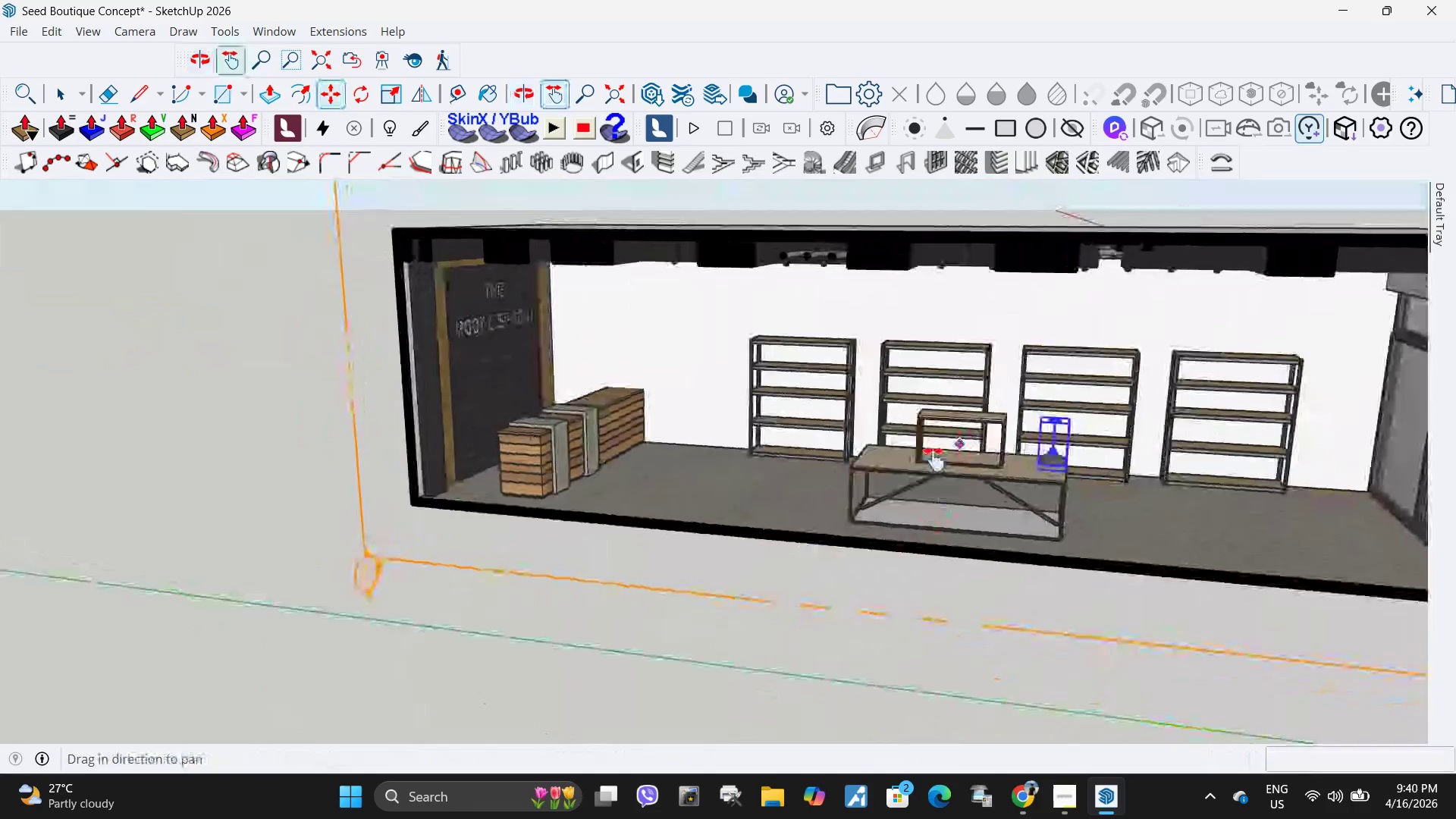 
left_click_drag(start_coordinate=[959, 443], to_coordinate=[723, 599])
 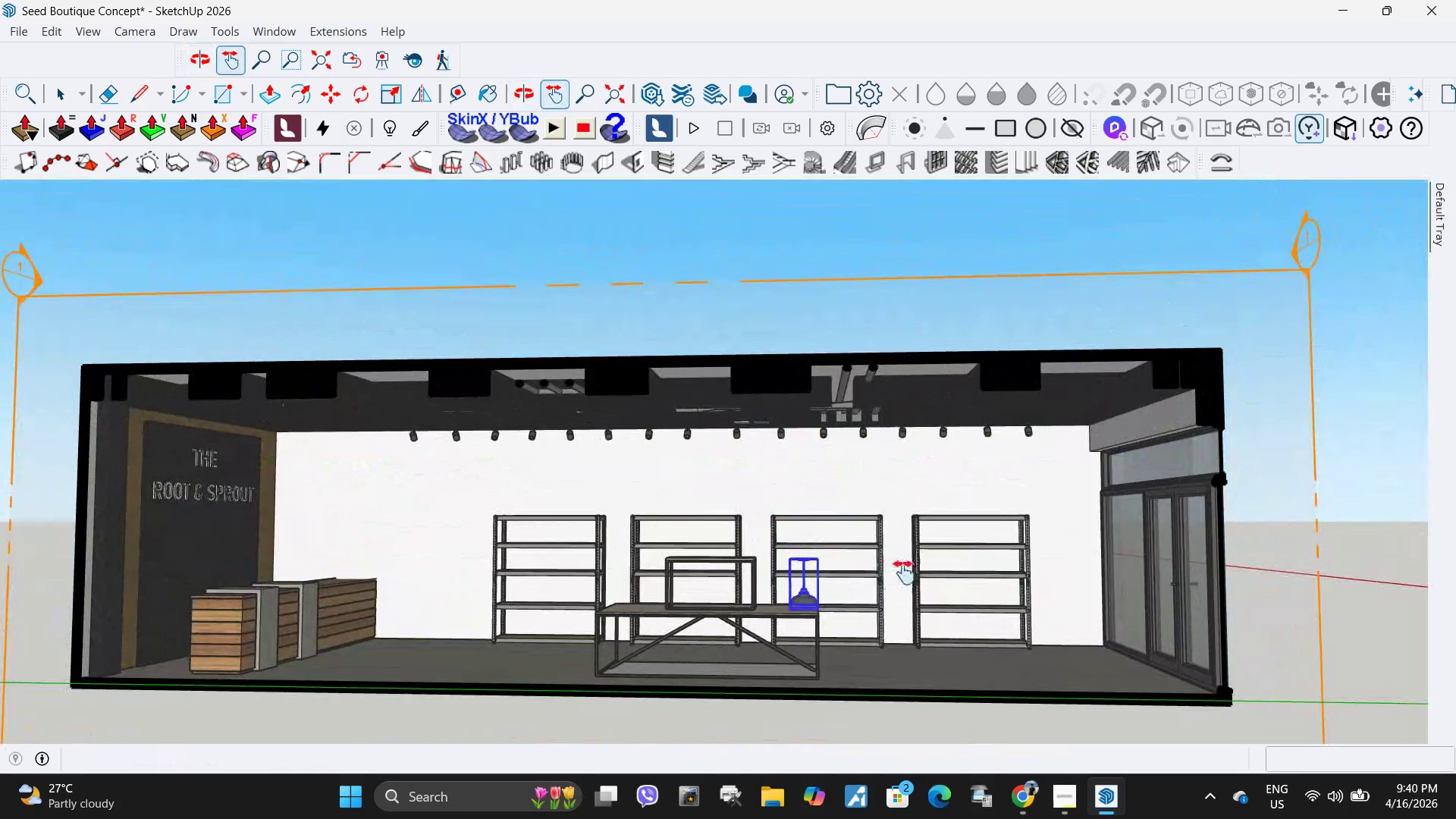 
key(M)
 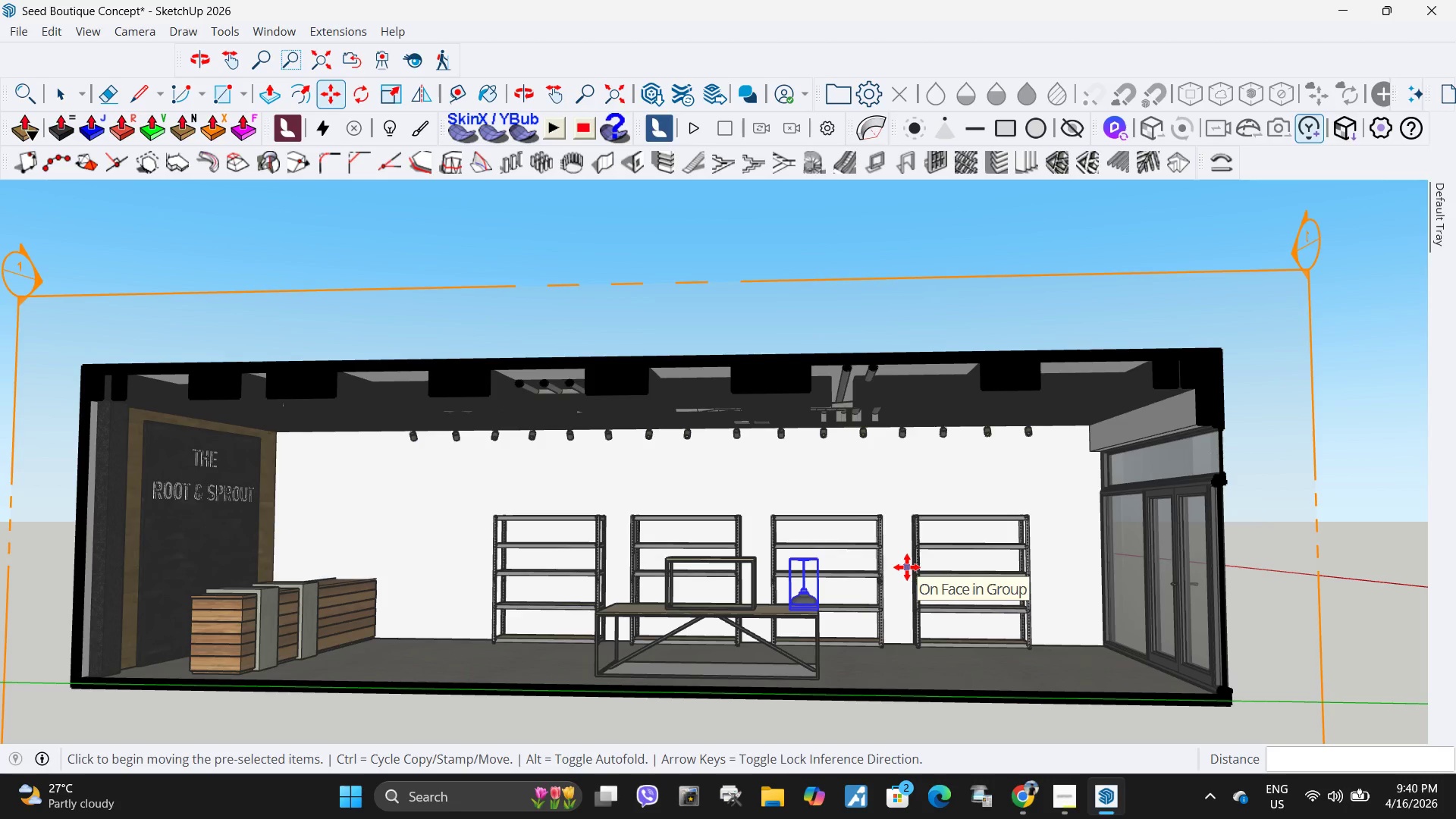 
scroll: coordinate [730, 676], scroll_direction: up, amount: 12.0
 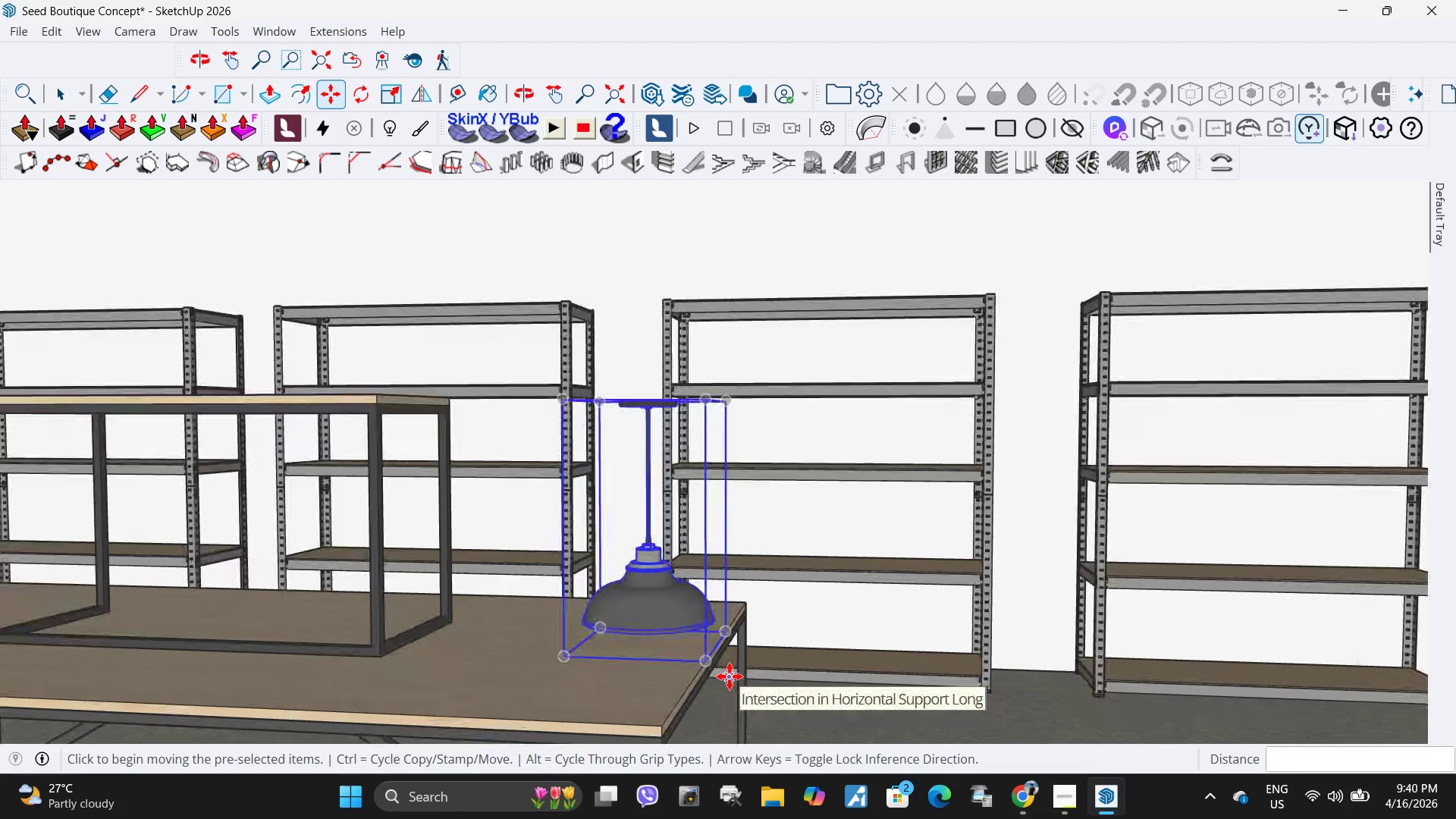 
key(M)
 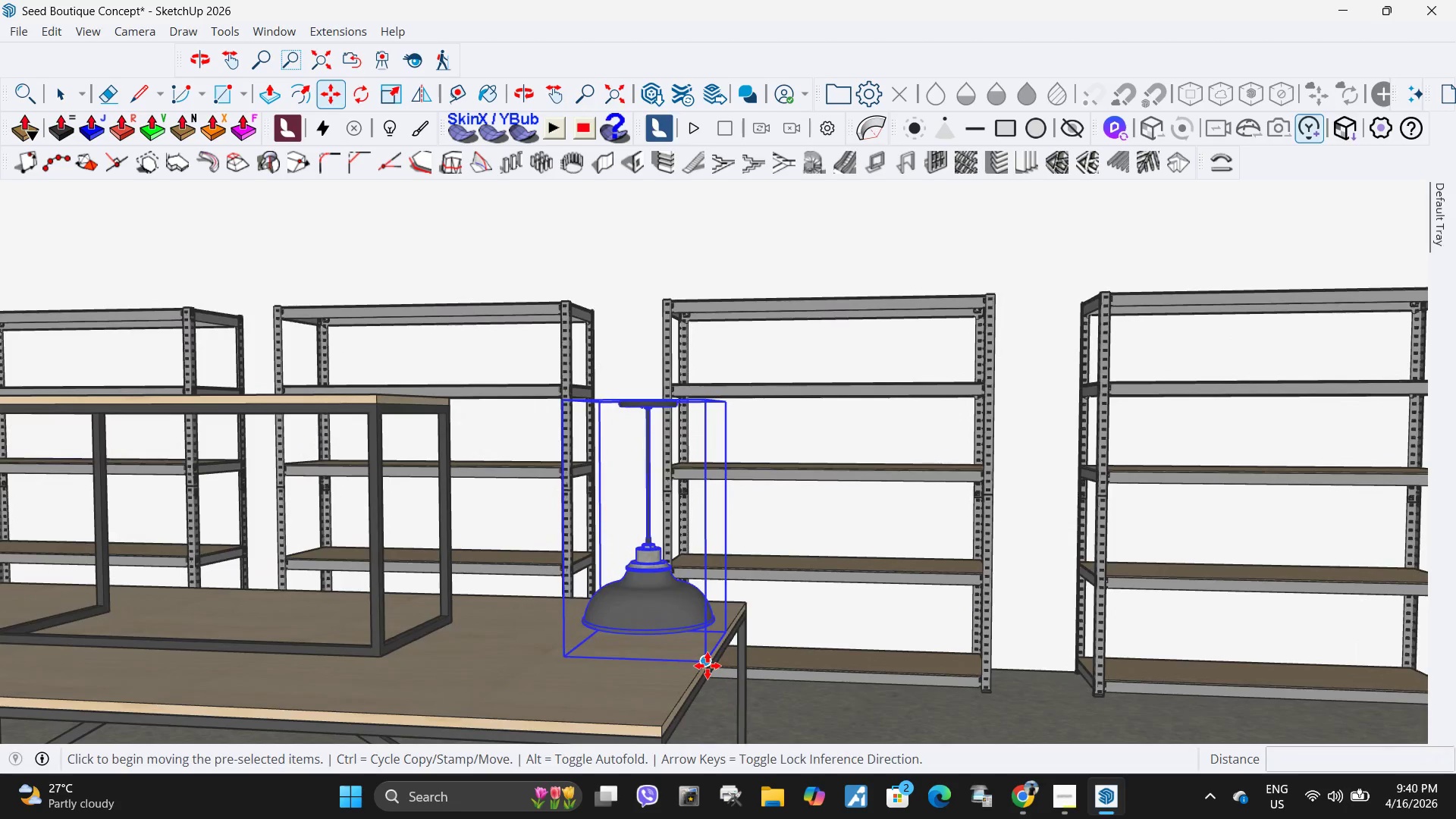 
key(Control+ControlLeft)
 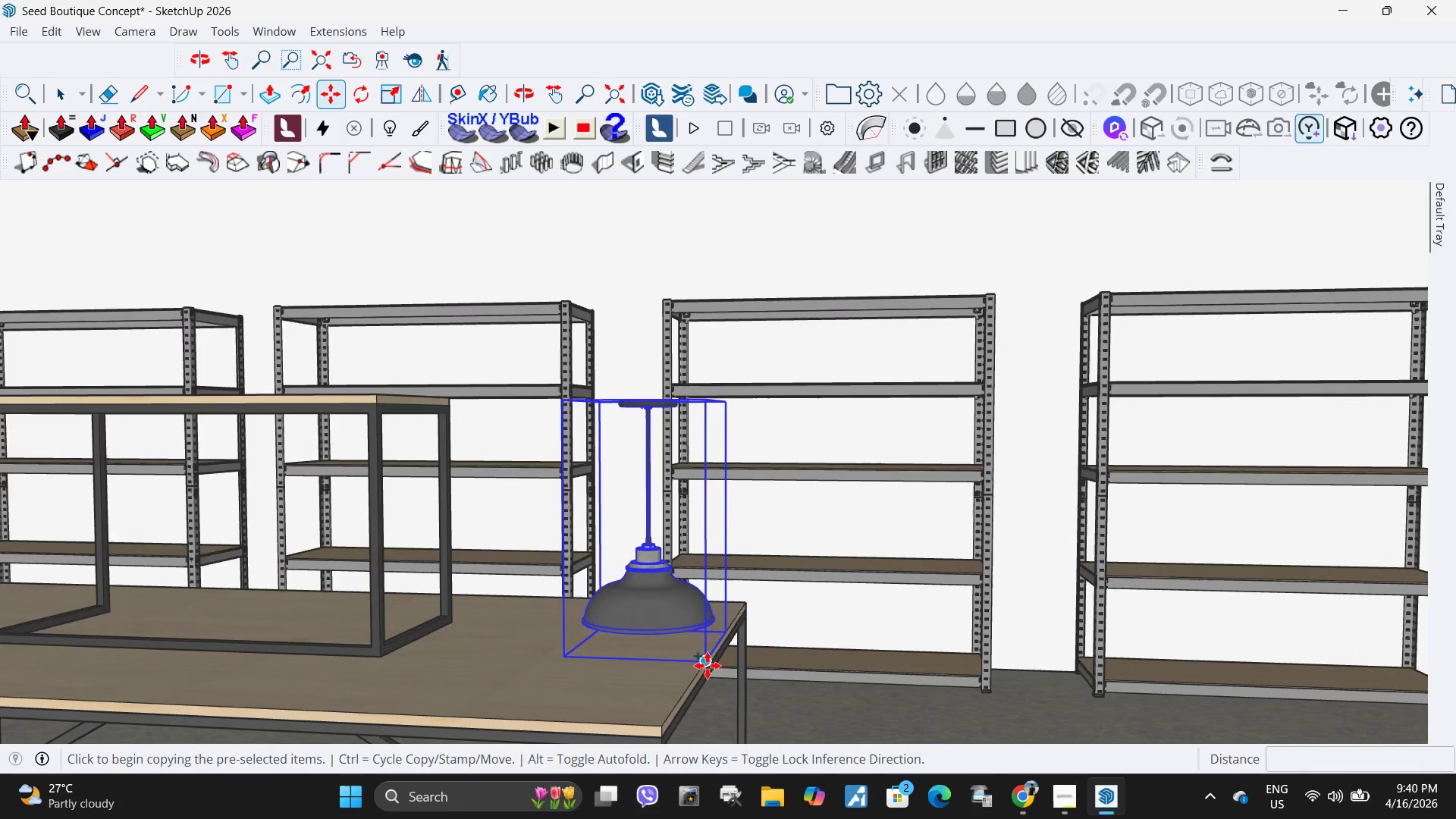 
left_click([708, 666])
 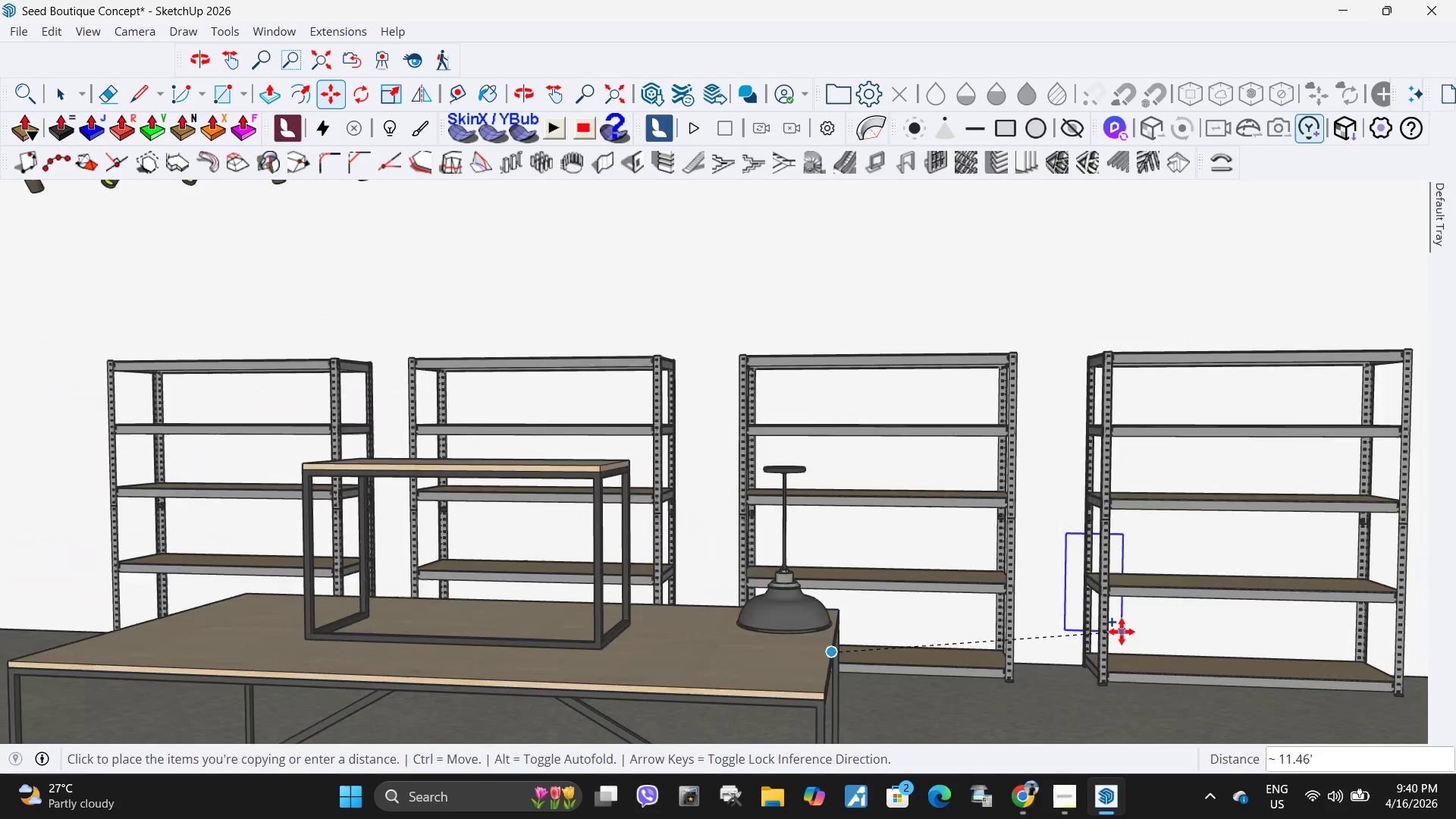 
scroll: coordinate [1122, 632], scroll_direction: down, amount: 5.0
 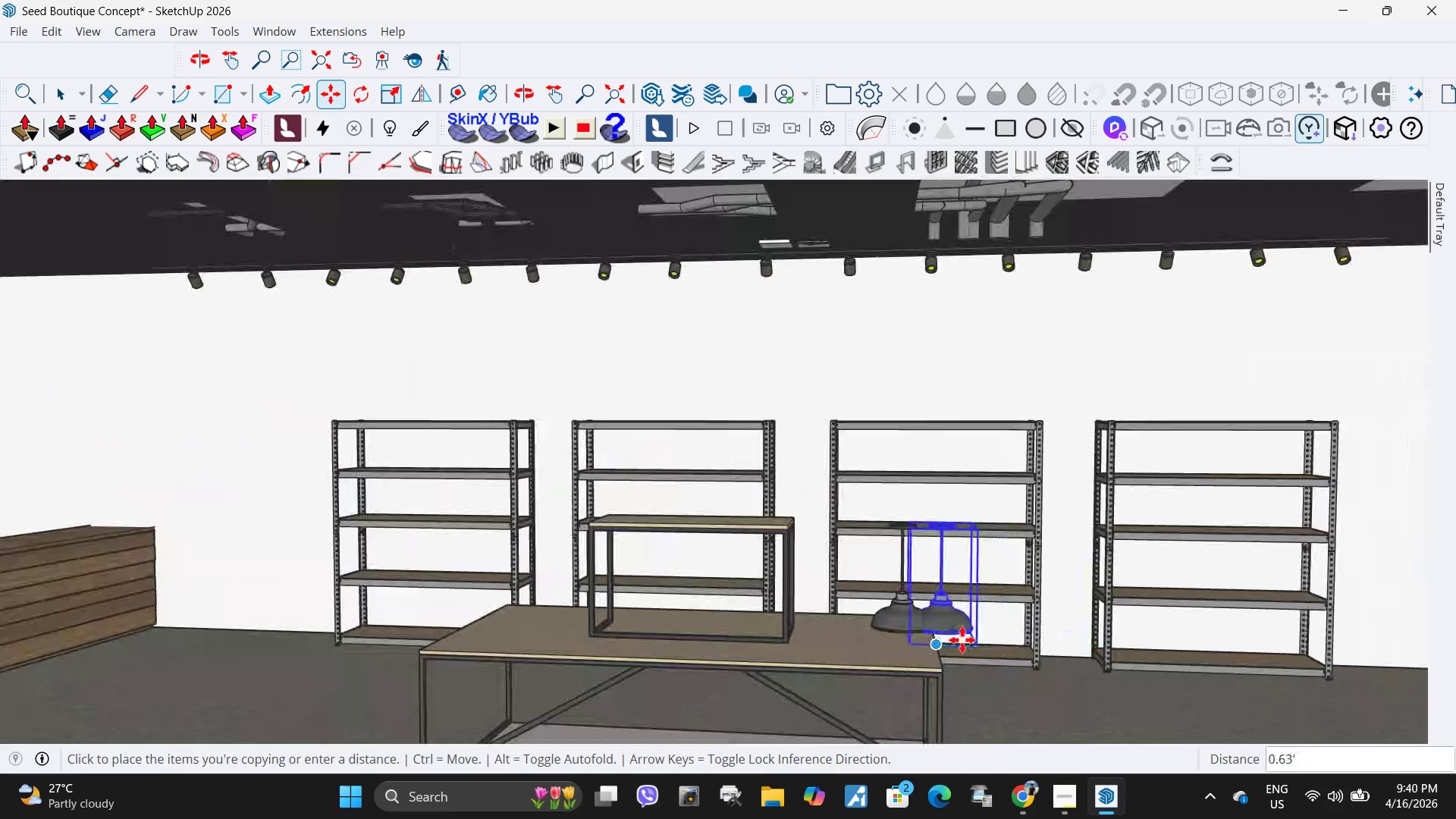 
key(Escape)
 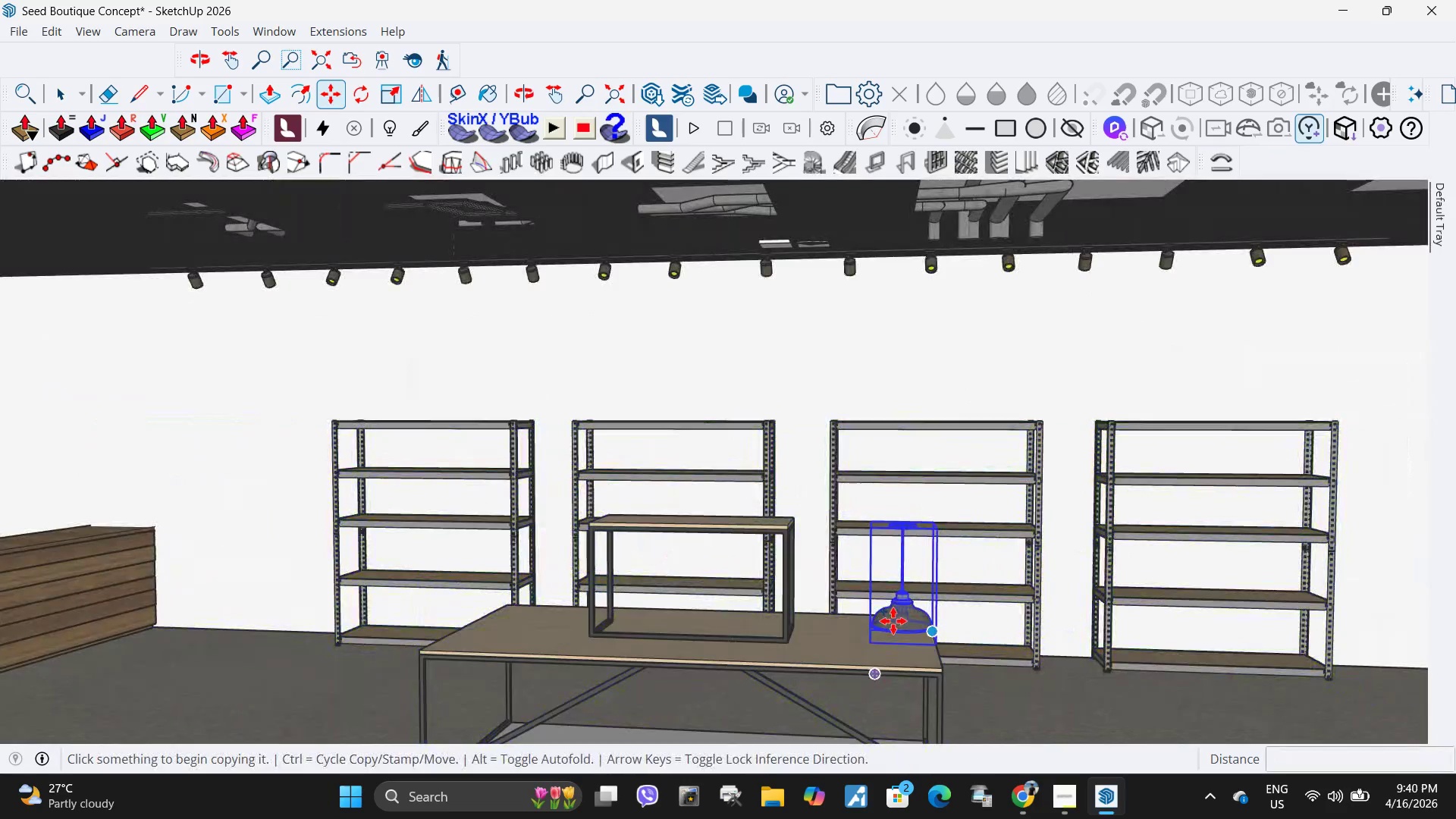 
key(Space)
 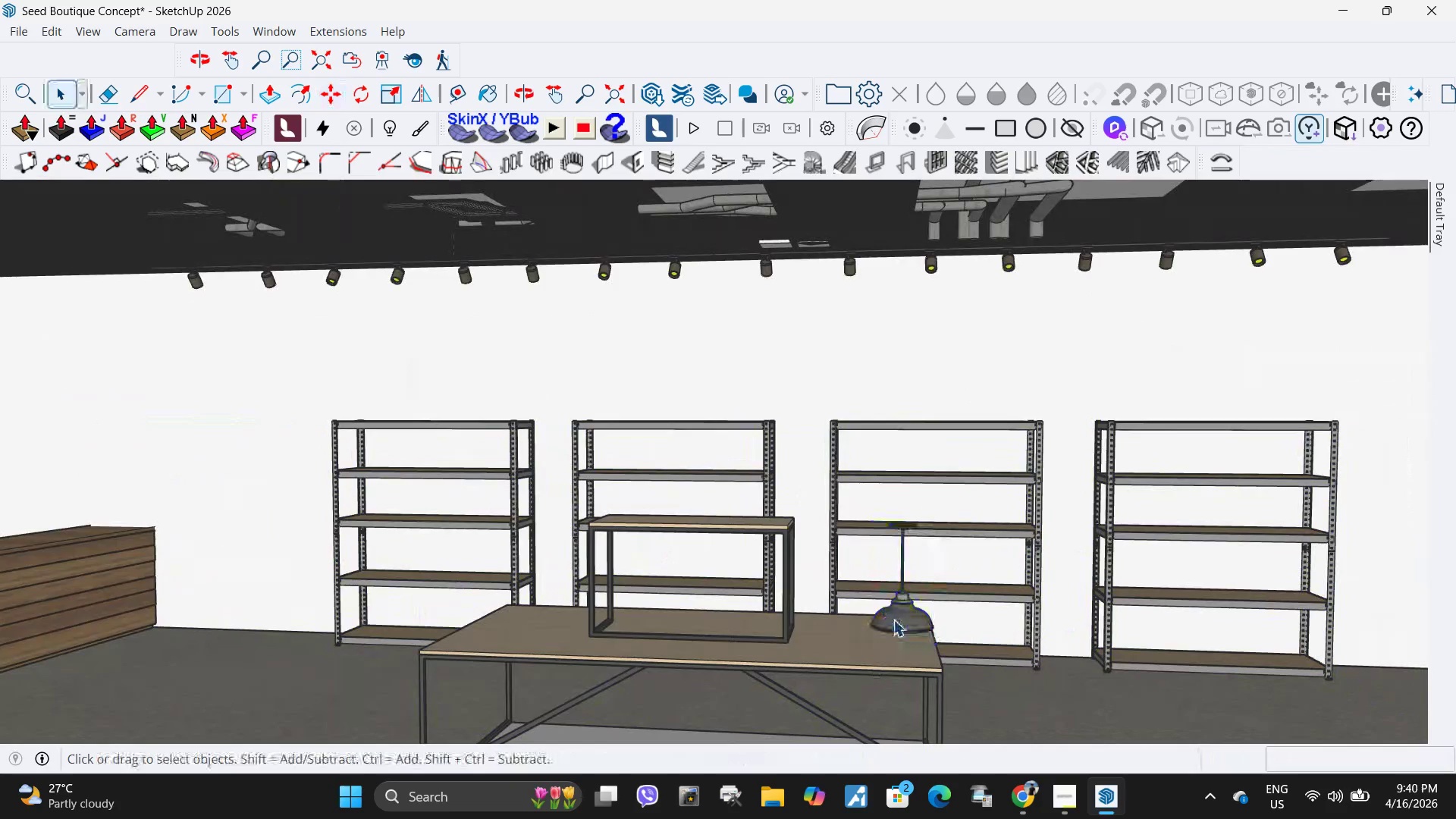 
left_click([893, 620])
 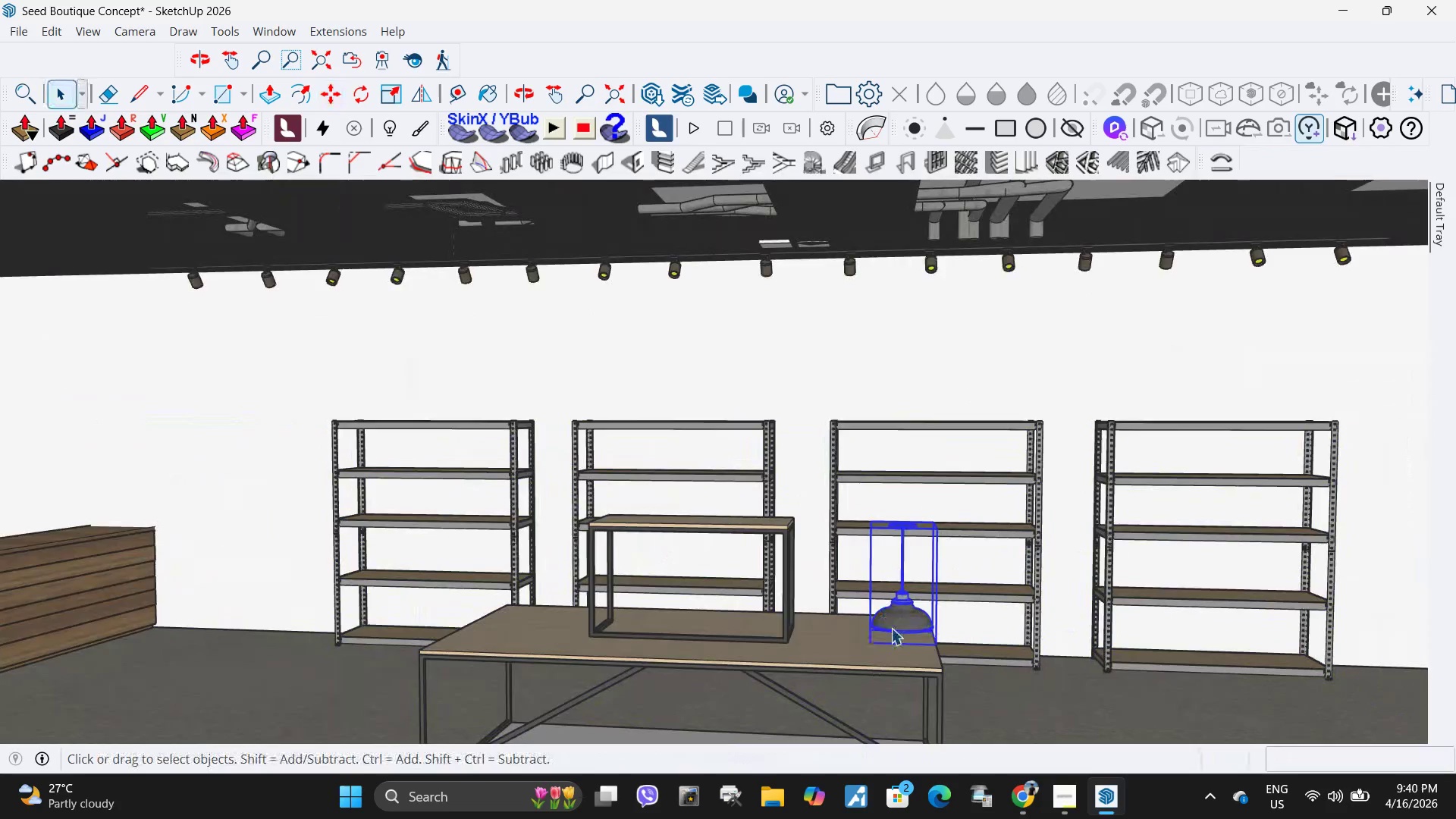 
key(M)
 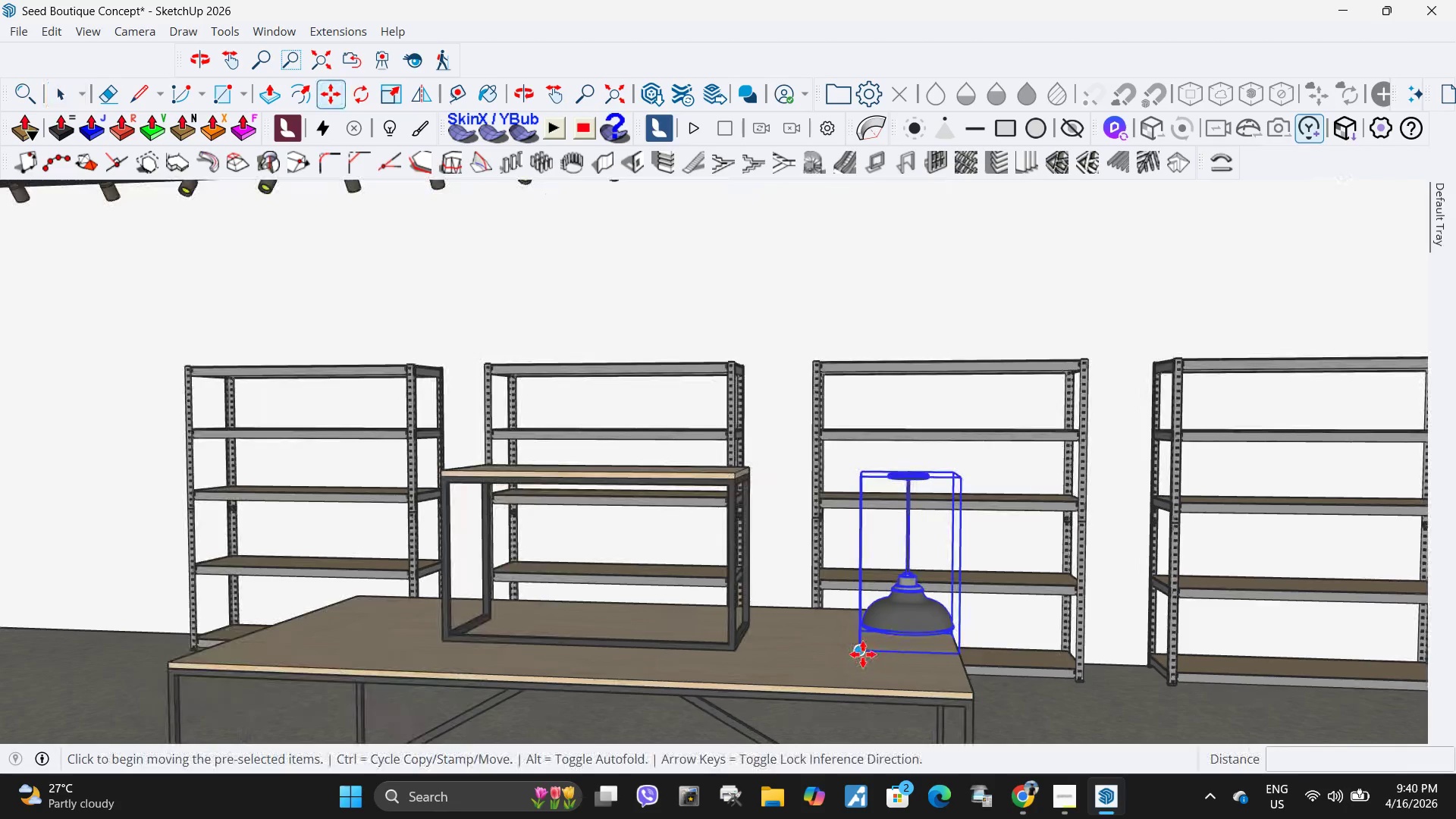 
scroll: coordinate [891, 628], scroll_direction: up, amount: 4.0
 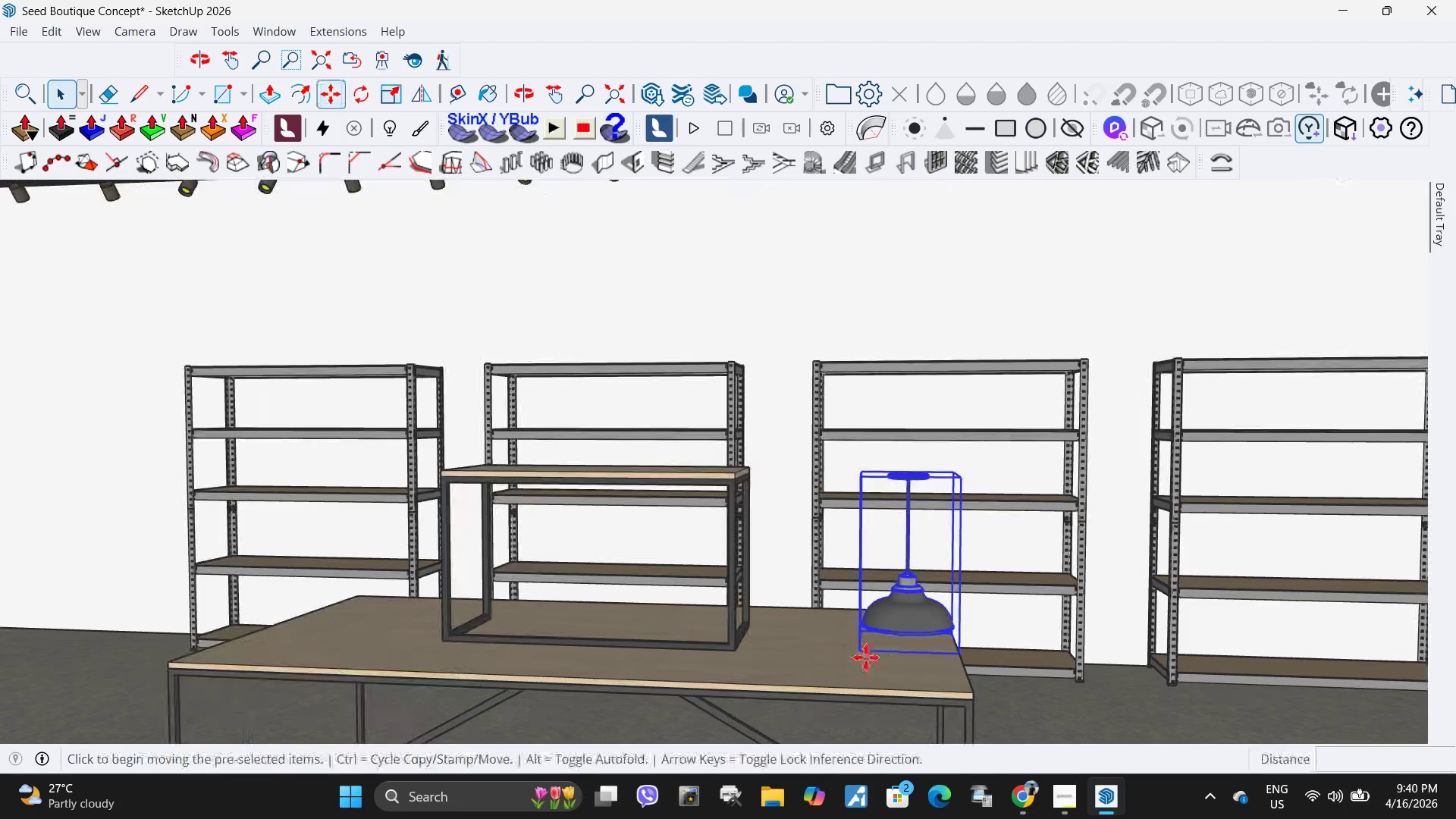 
key(Control+ControlLeft)
 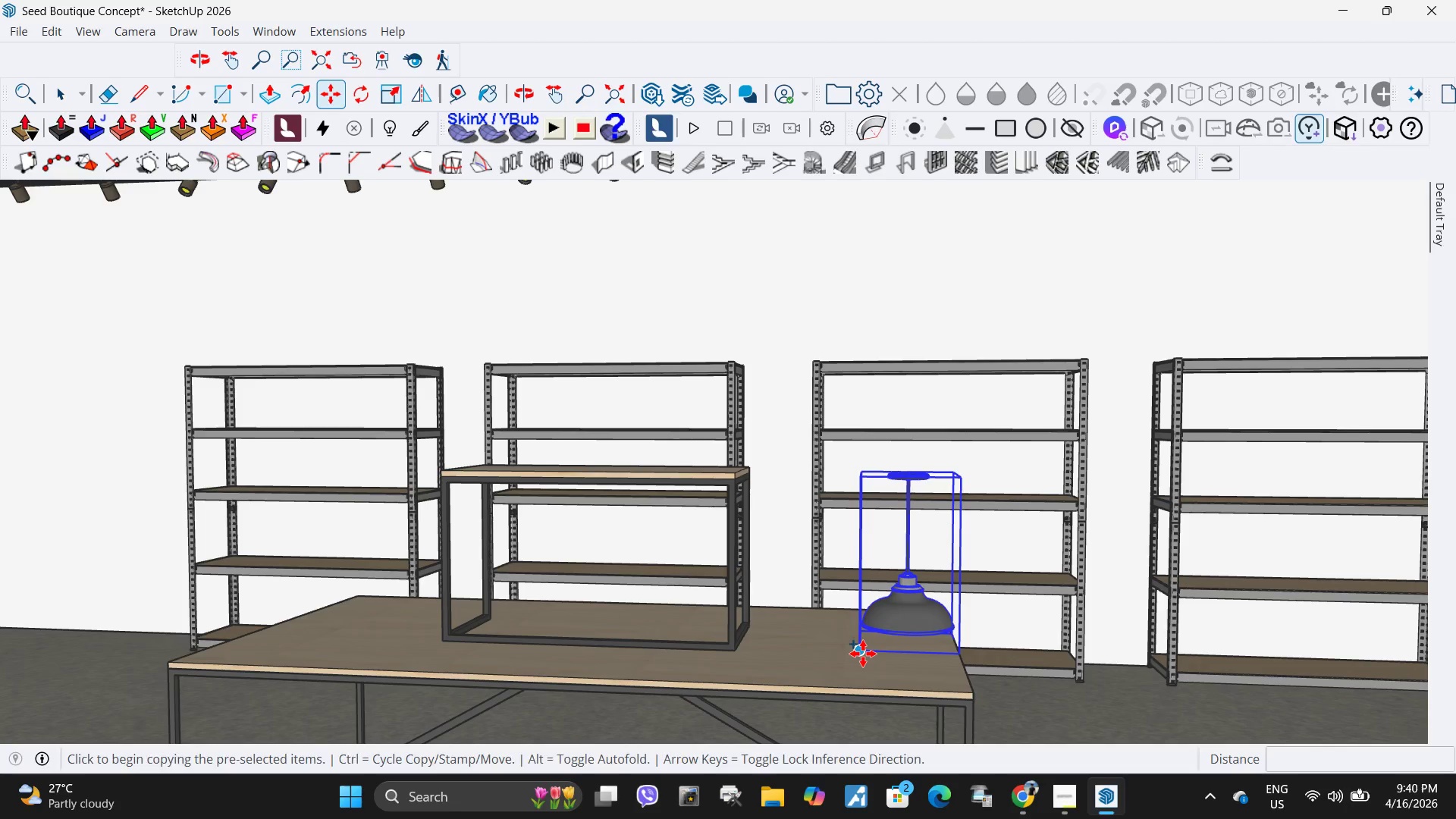 
left_click([863, 654])
 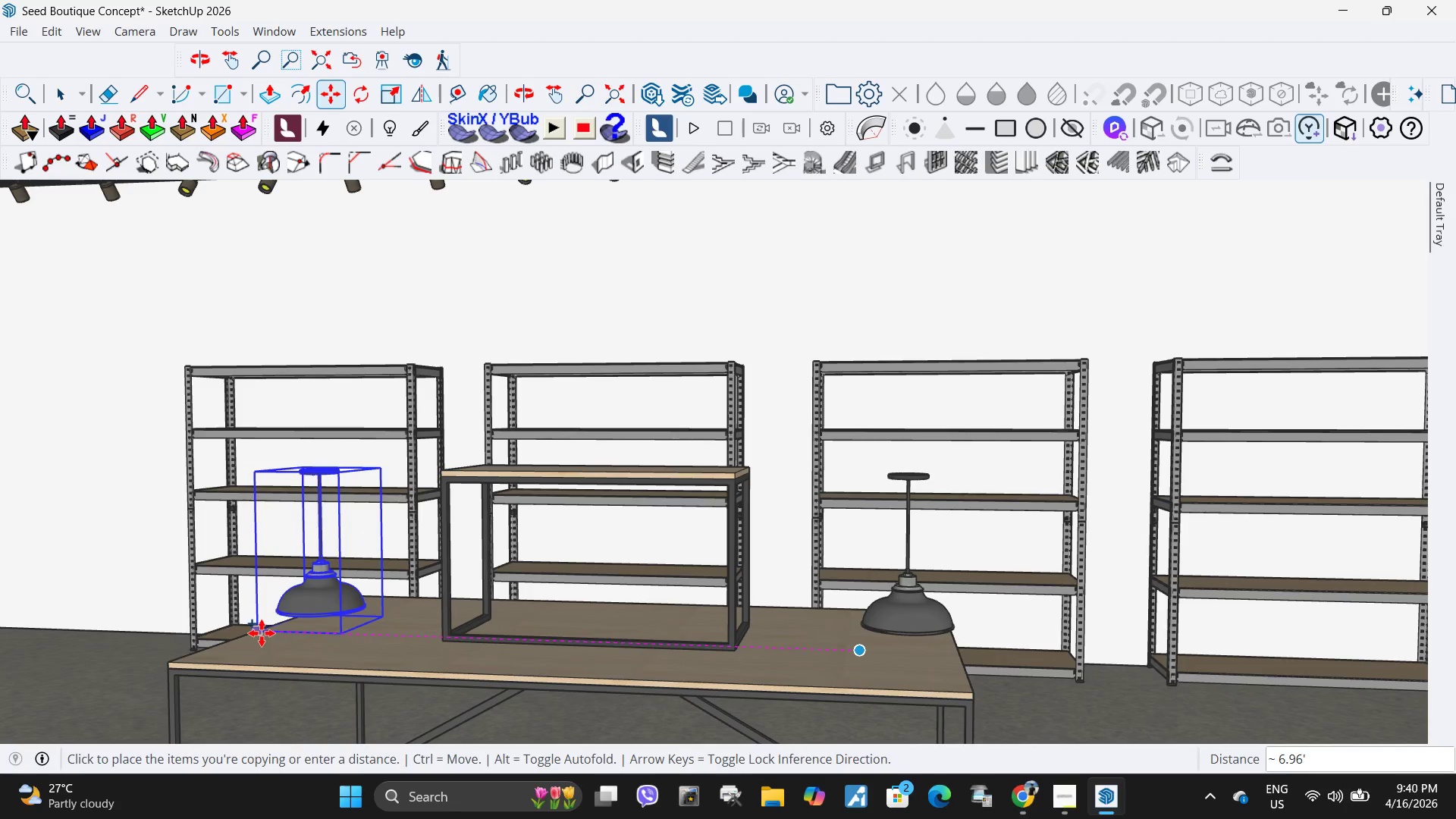 
wait(5.16)
 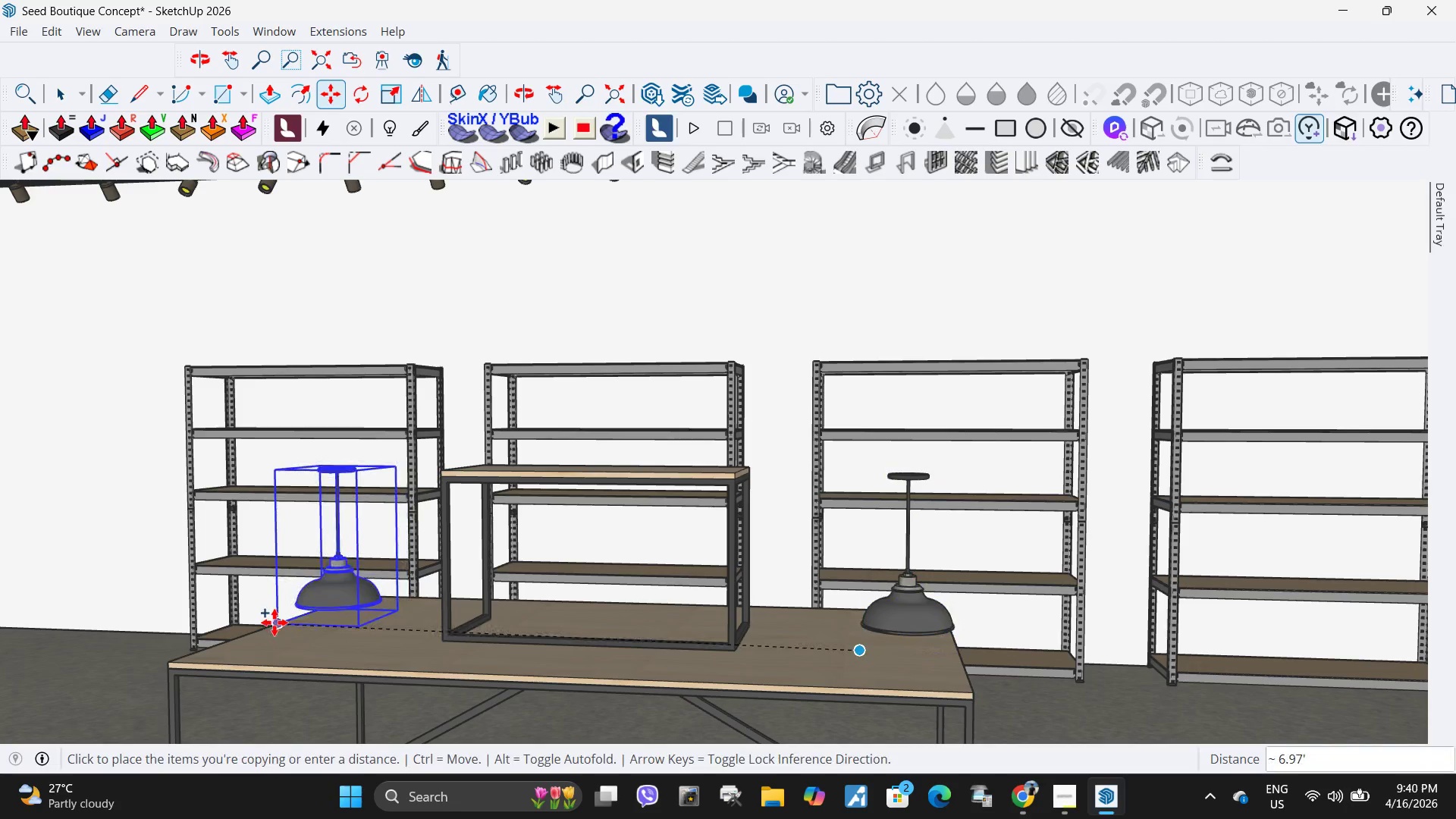 
left_click([254, 635])
 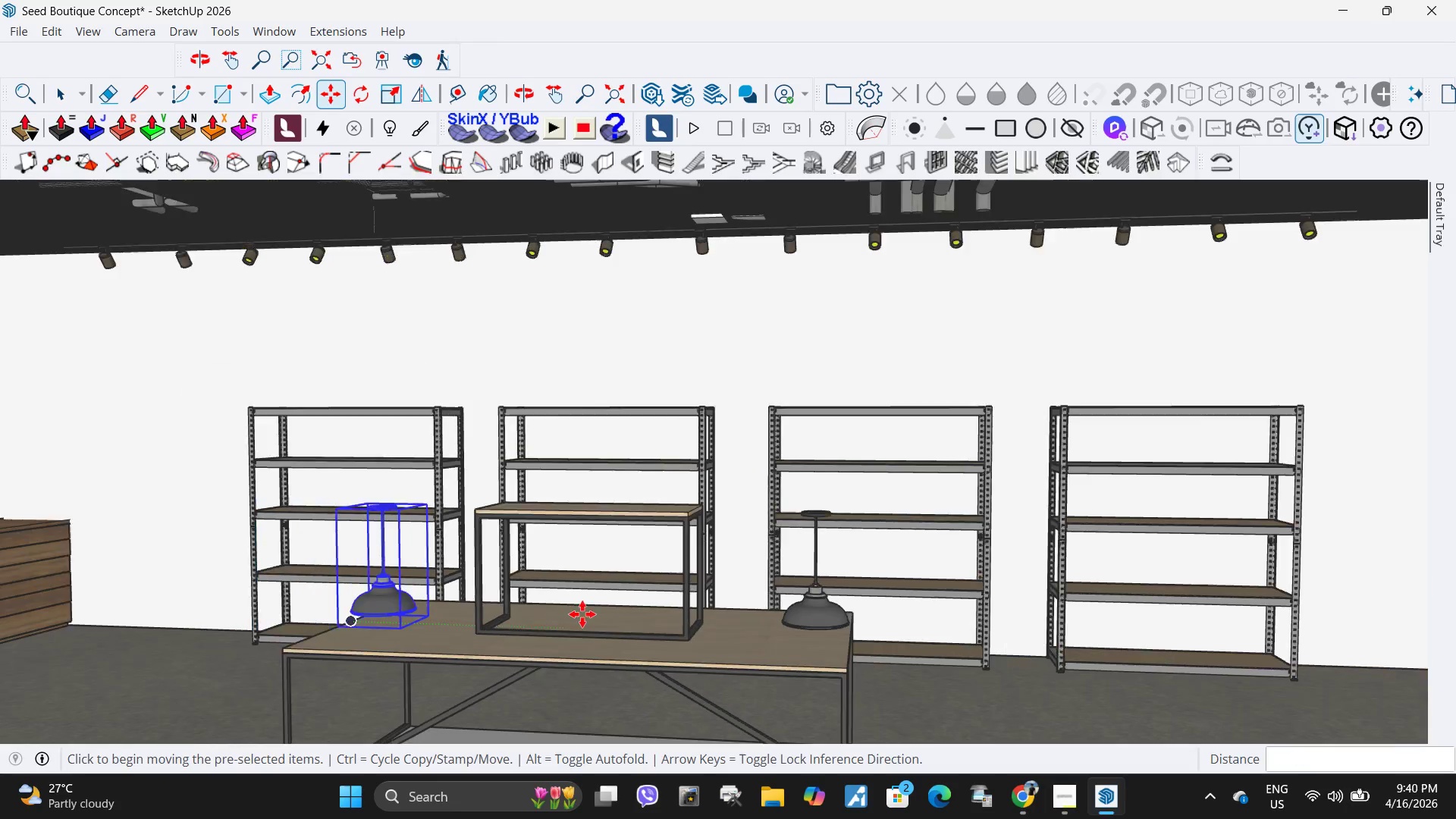 
key(Space)
 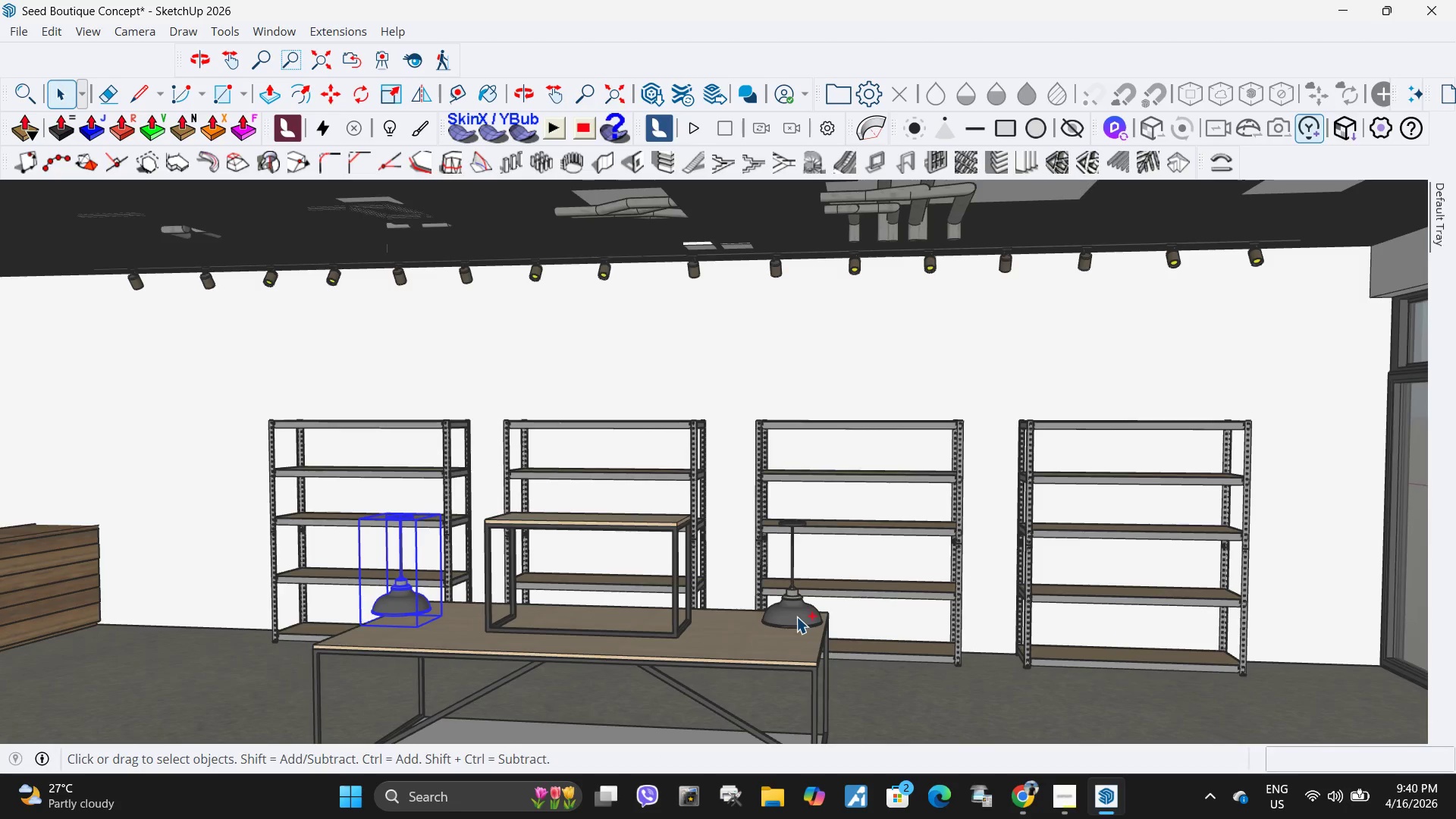 
scroll: coordinate [576, 614], scroll_direction: down, amount: 4.0
 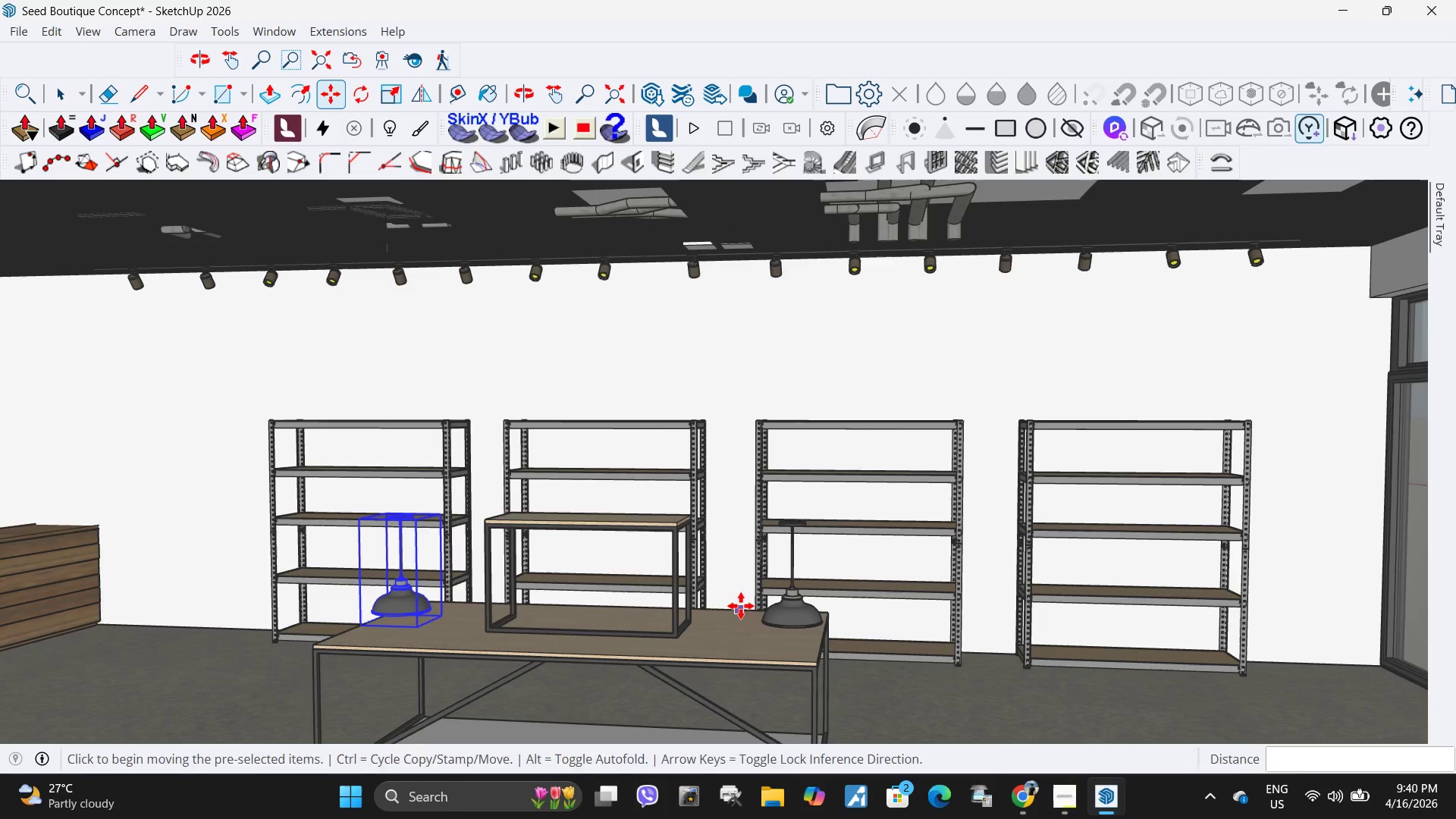 
hold_key(key=ControlLeft, duration=0.55)
 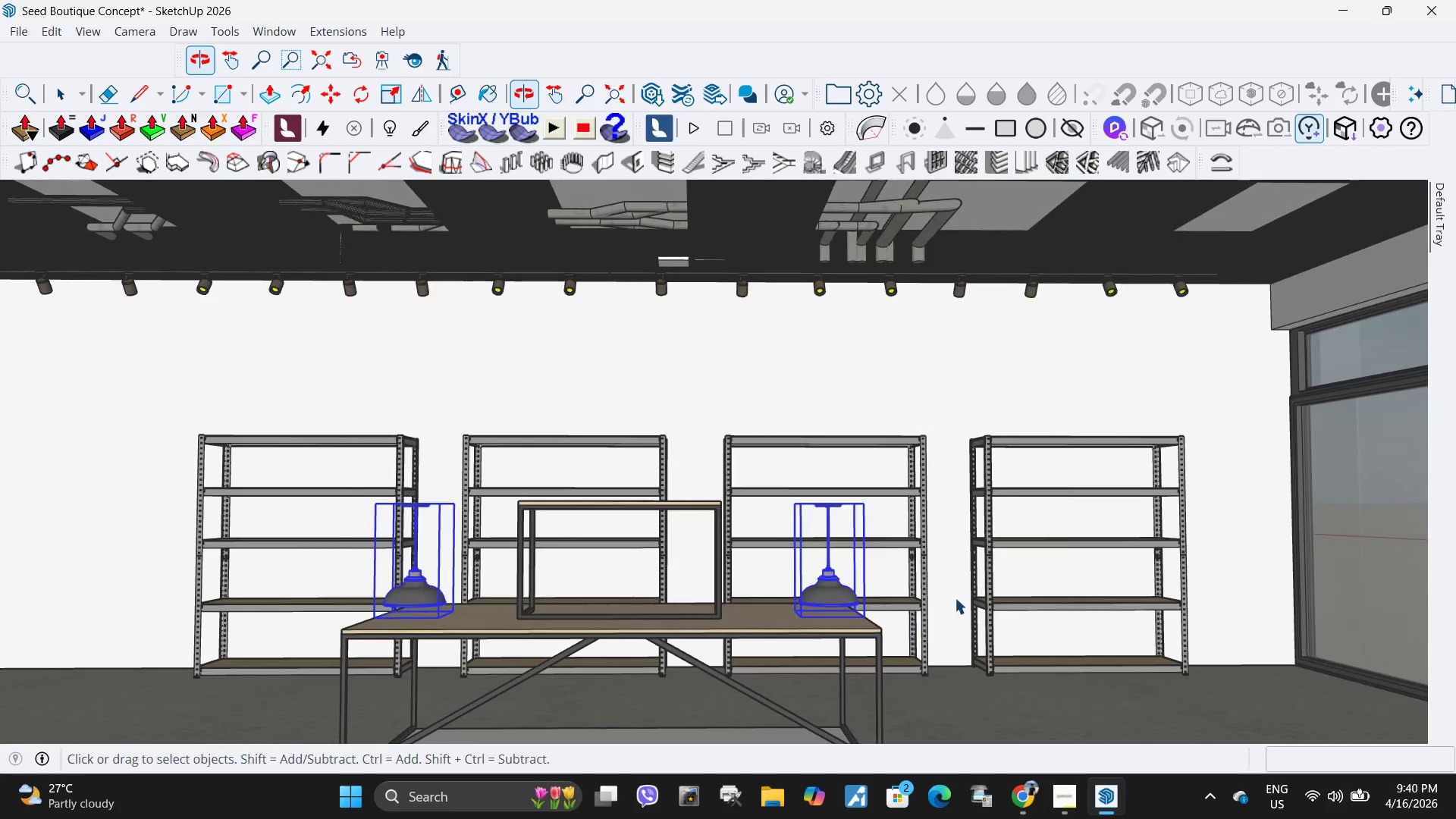 
key(M)
 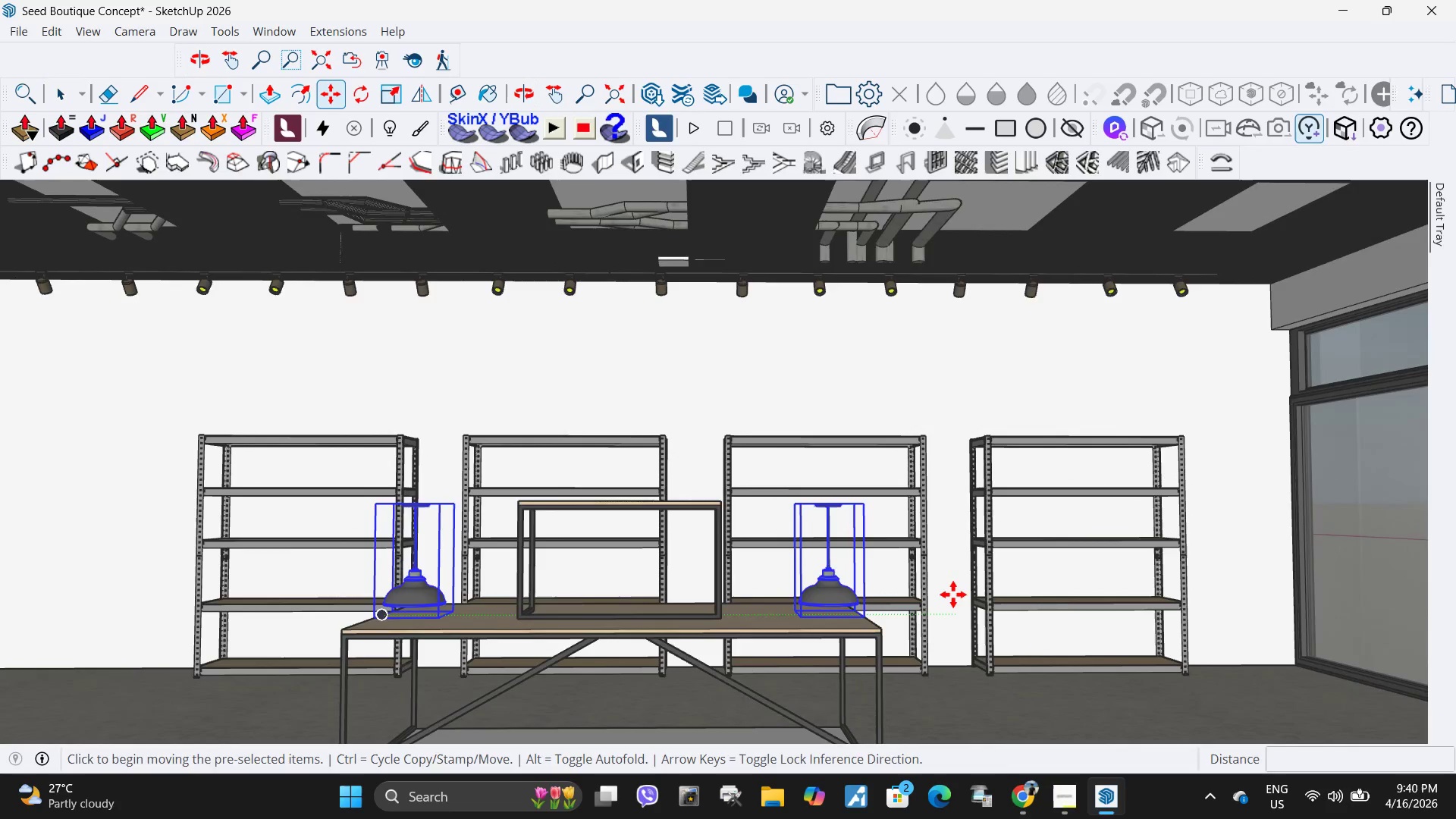 
left_click([952, 595])
 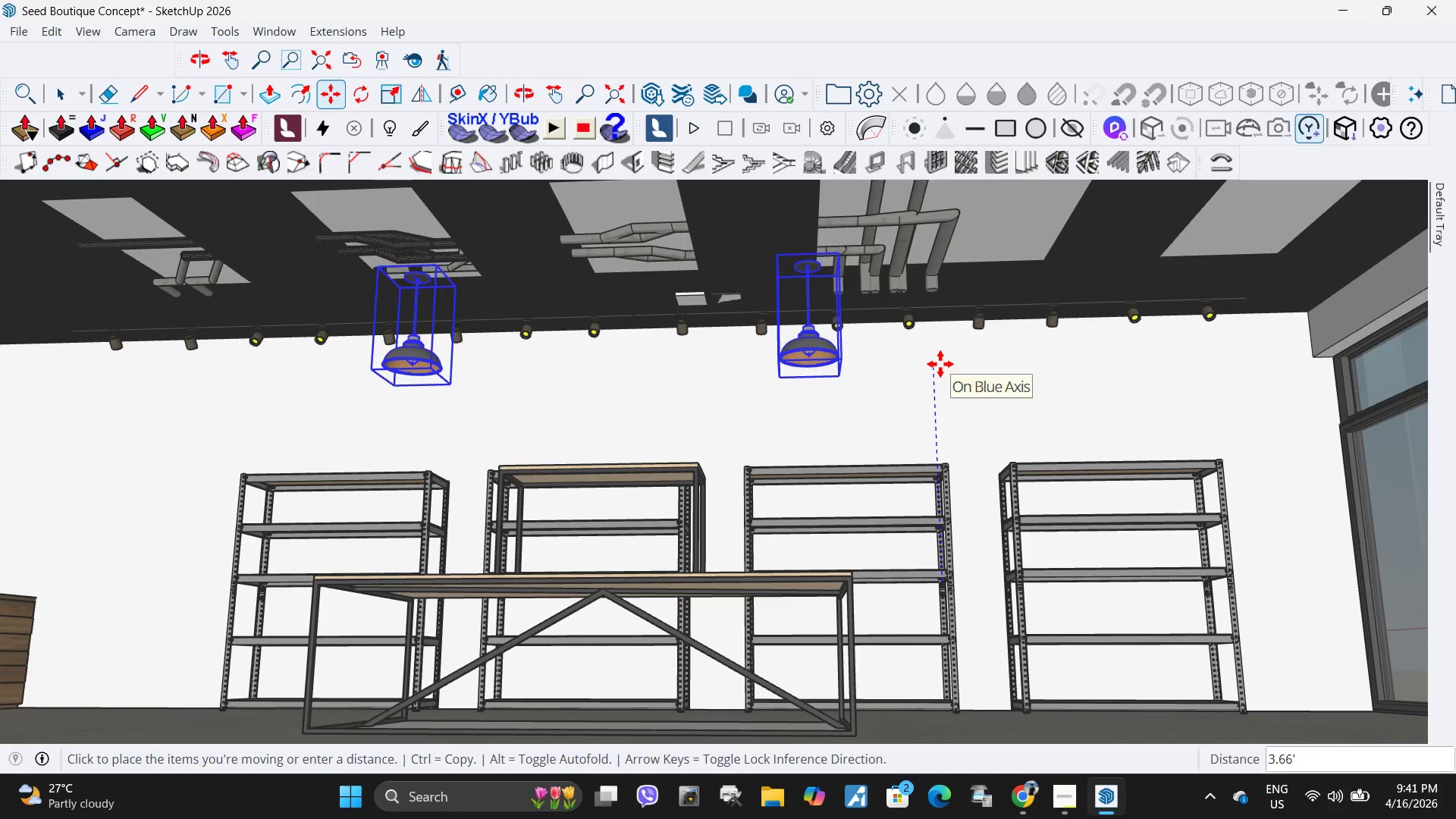 
wait(15.89)
 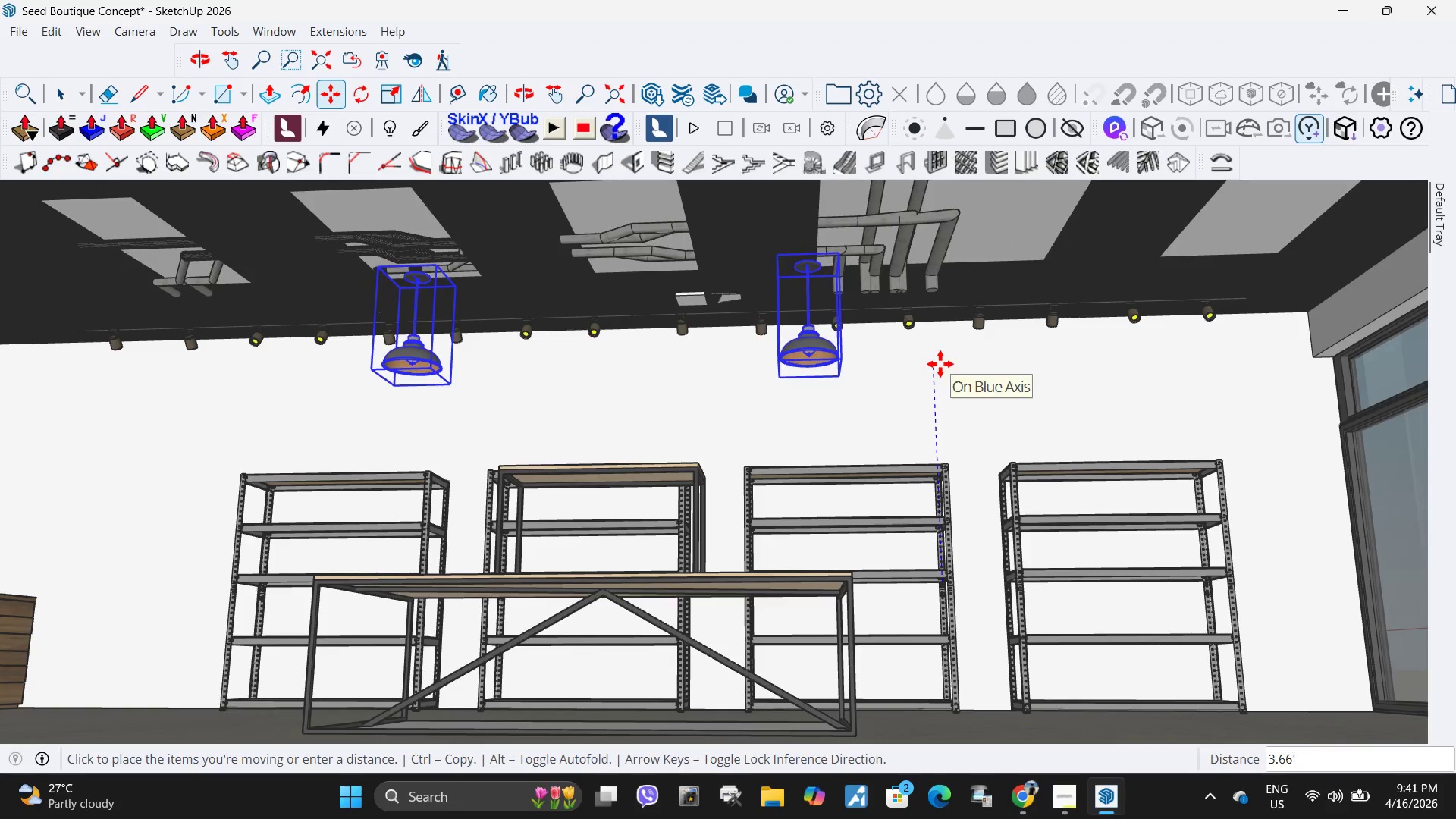 
key(Numpad5)
 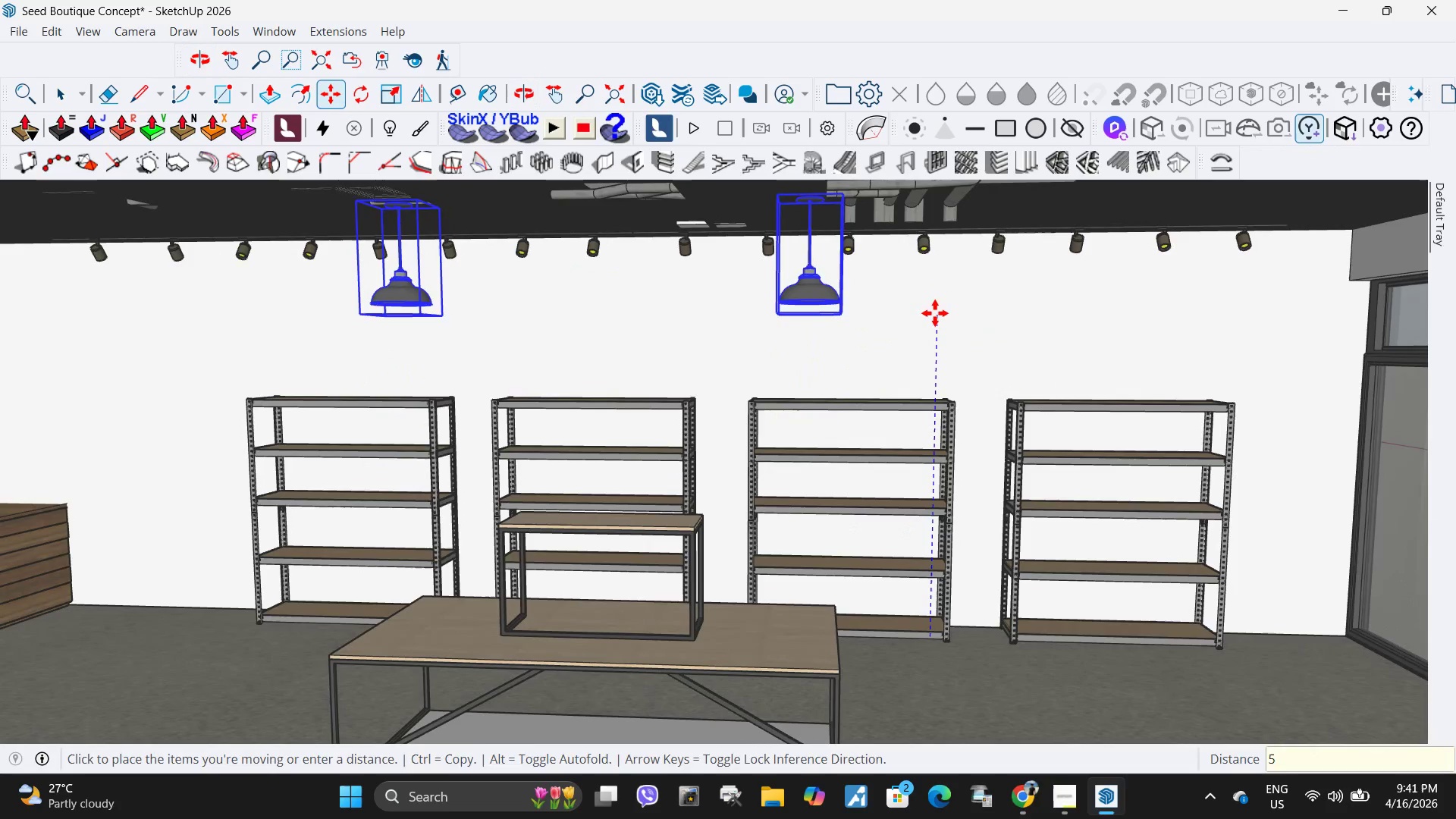 
key(NumpadEnter)
 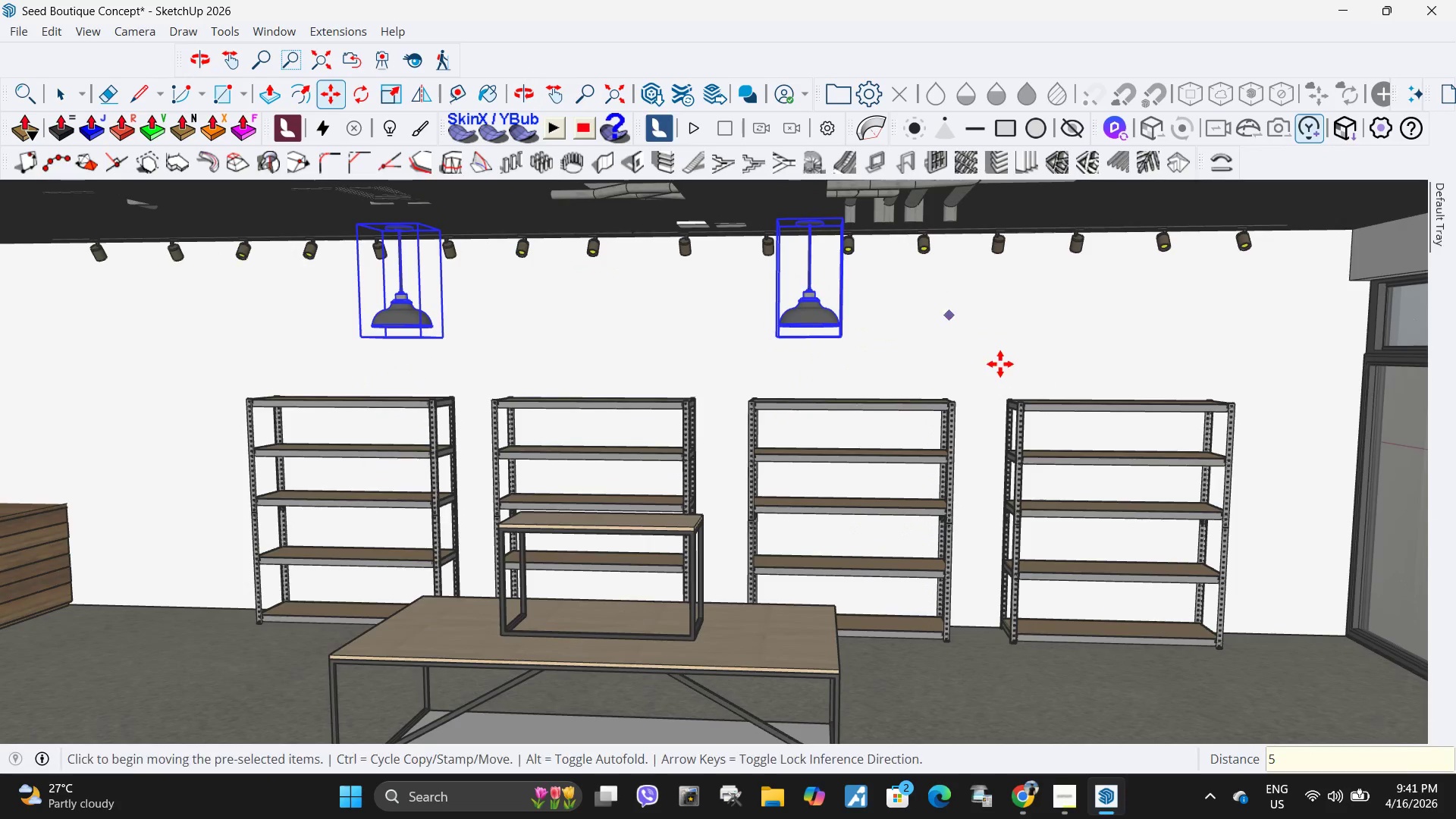 
scroll: coordinate [999, 370], scroll_direction: down, amount: 6.0
 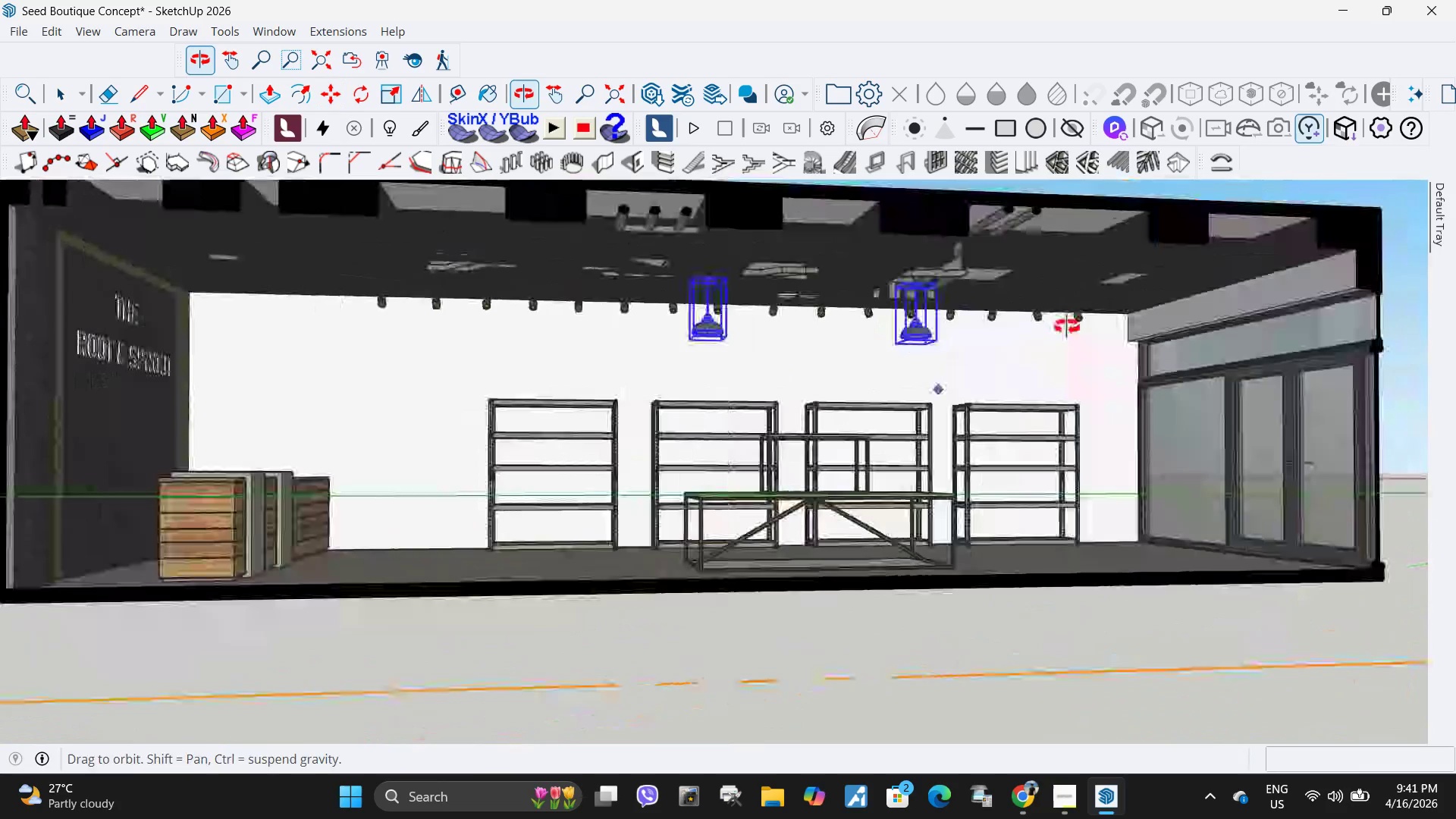 
key(Space)
 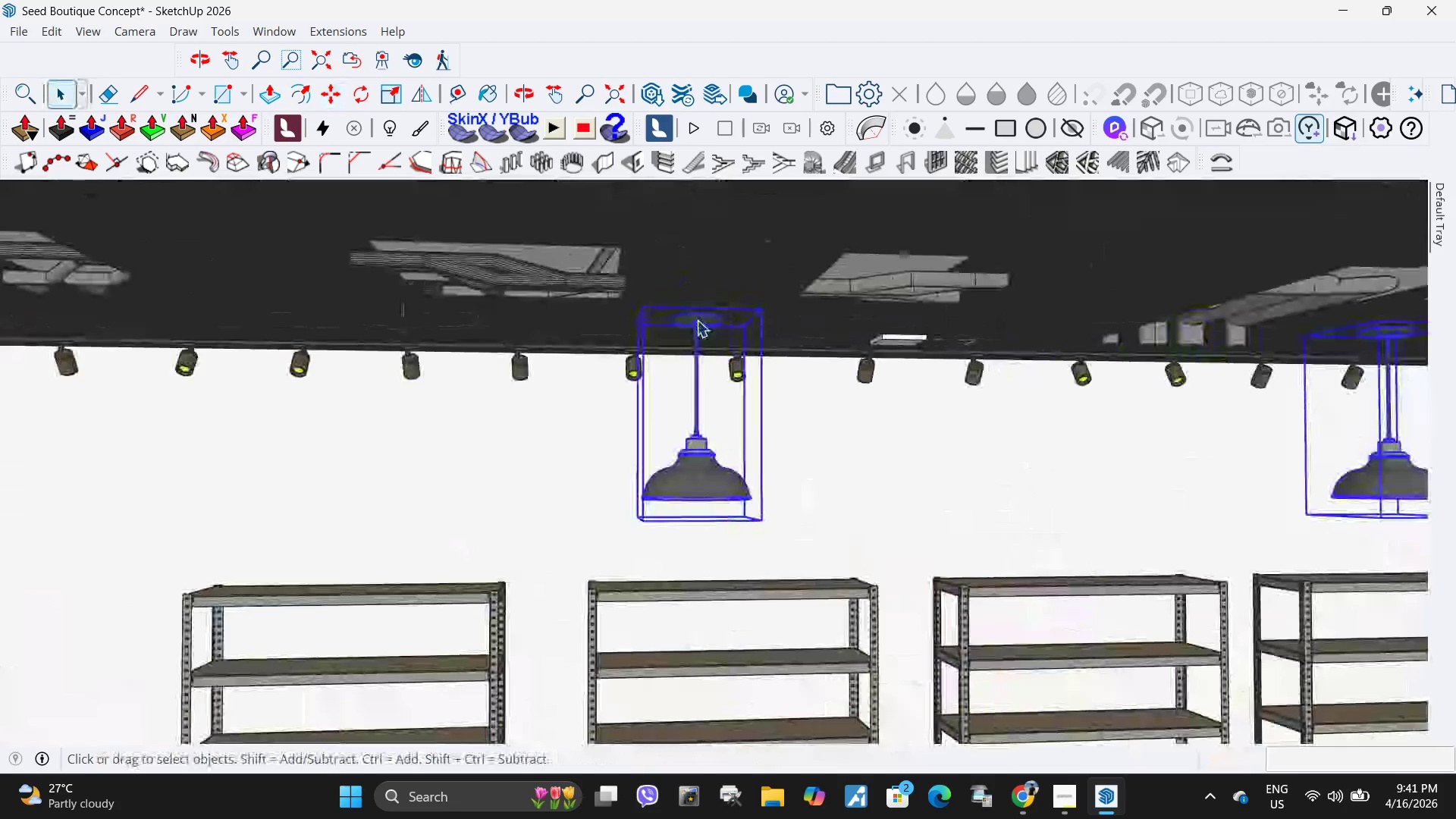 
left_click([697, 320])
 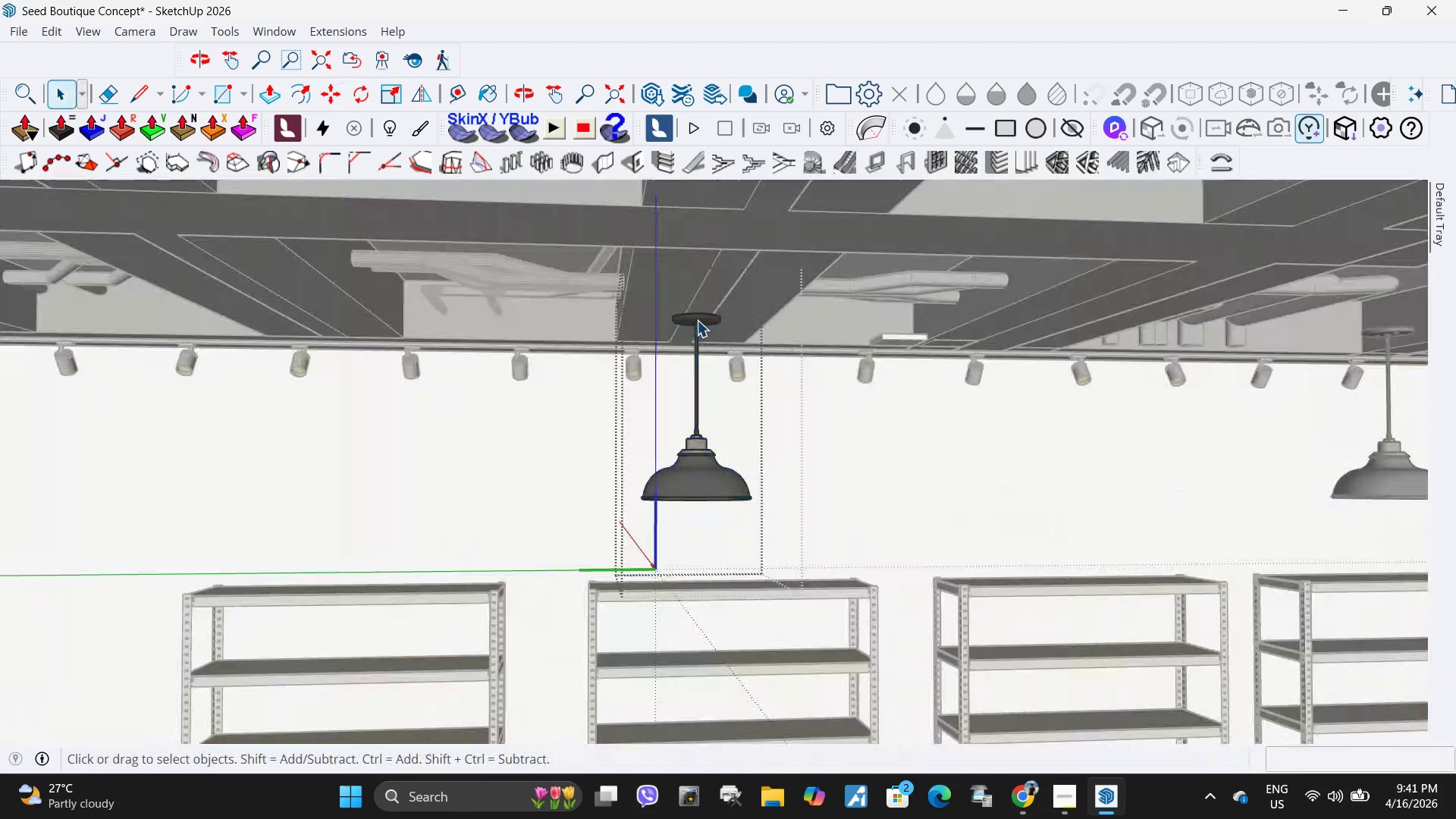 
scroll: coordinate [755, 287], scroll_direction: up, amount: 11.0
 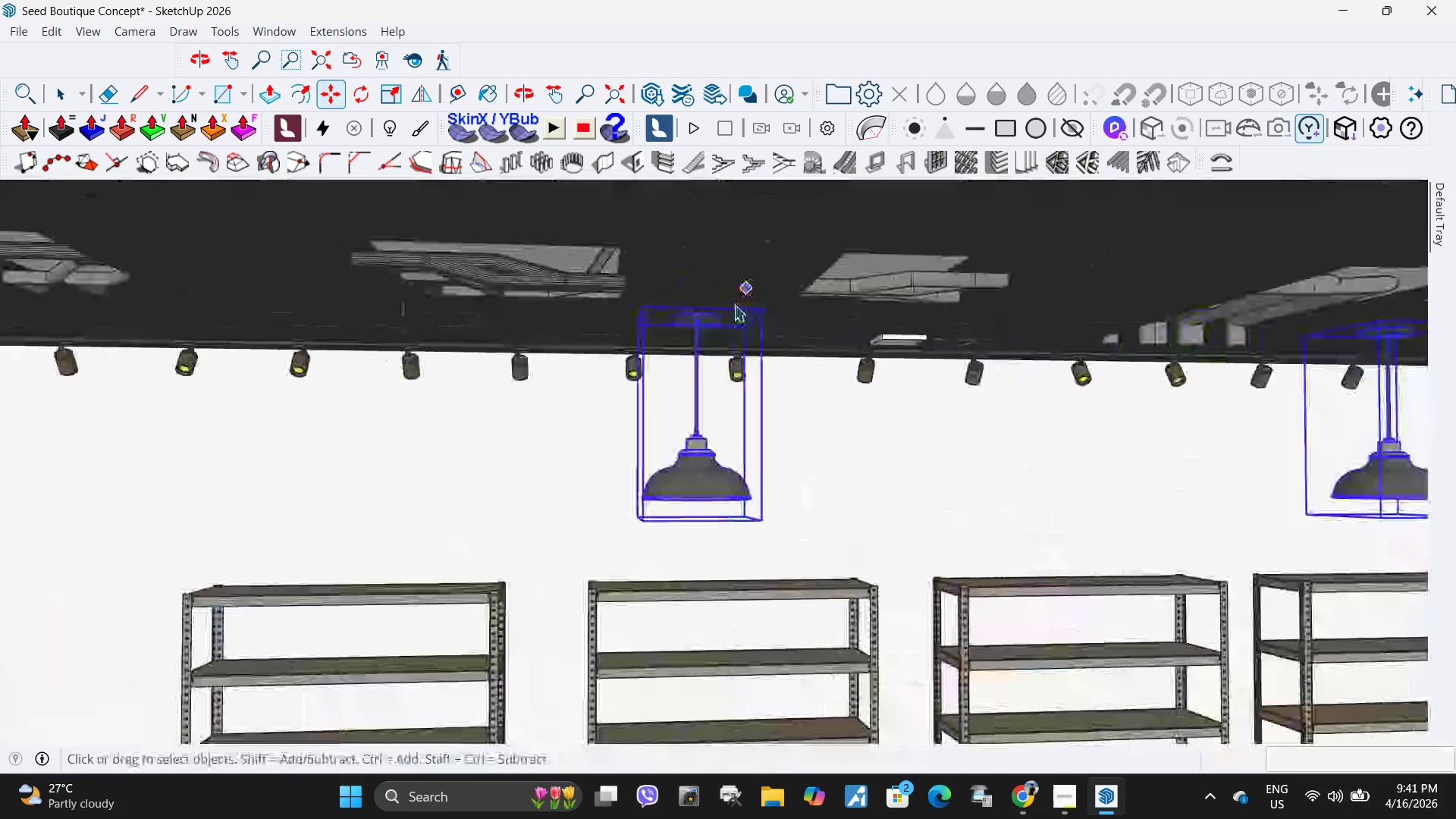 
double_click([697, 320])
 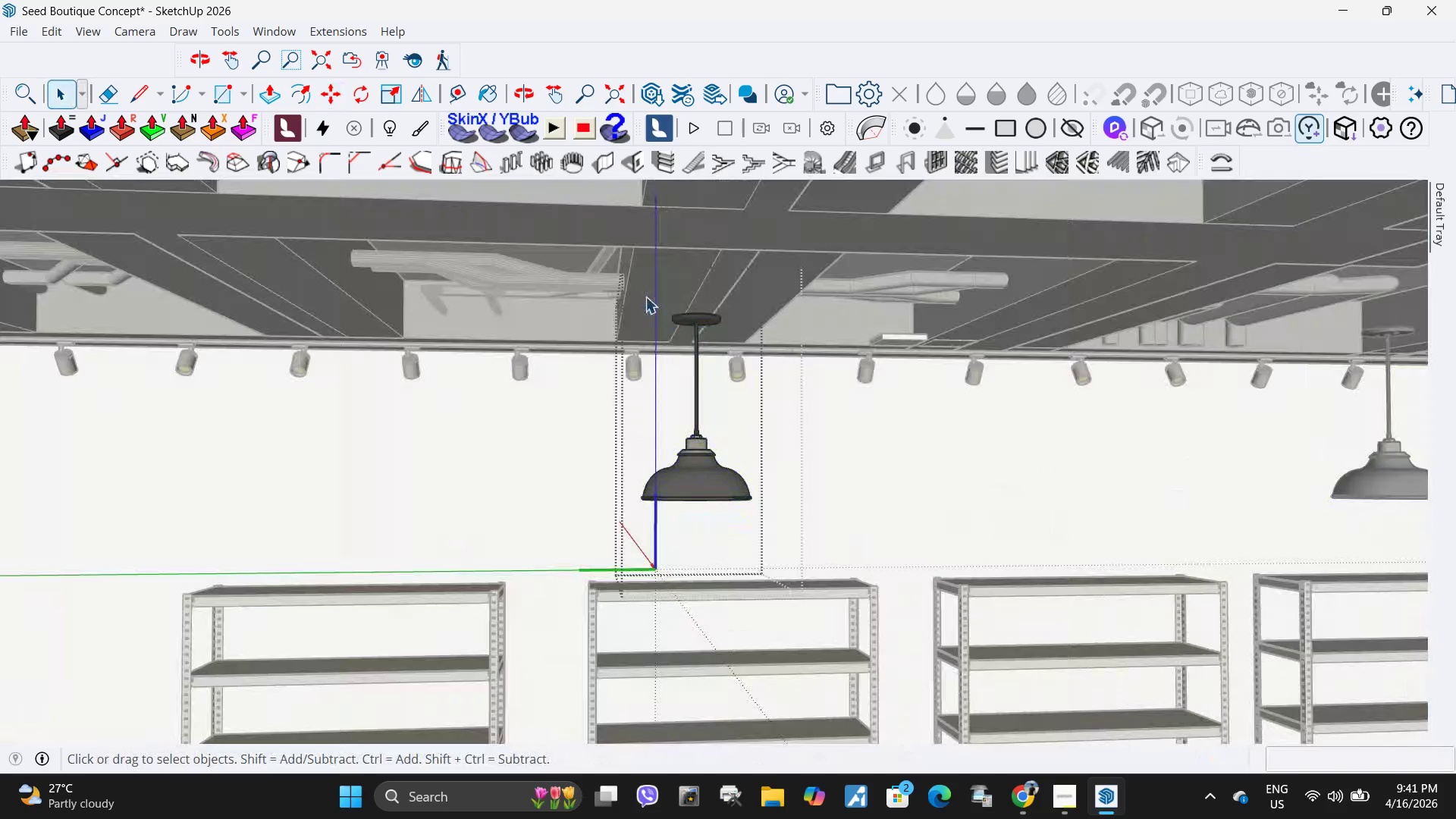 
left_click_drag(start_coordinate=[643, 296], to_coordinate=[858, 370])
 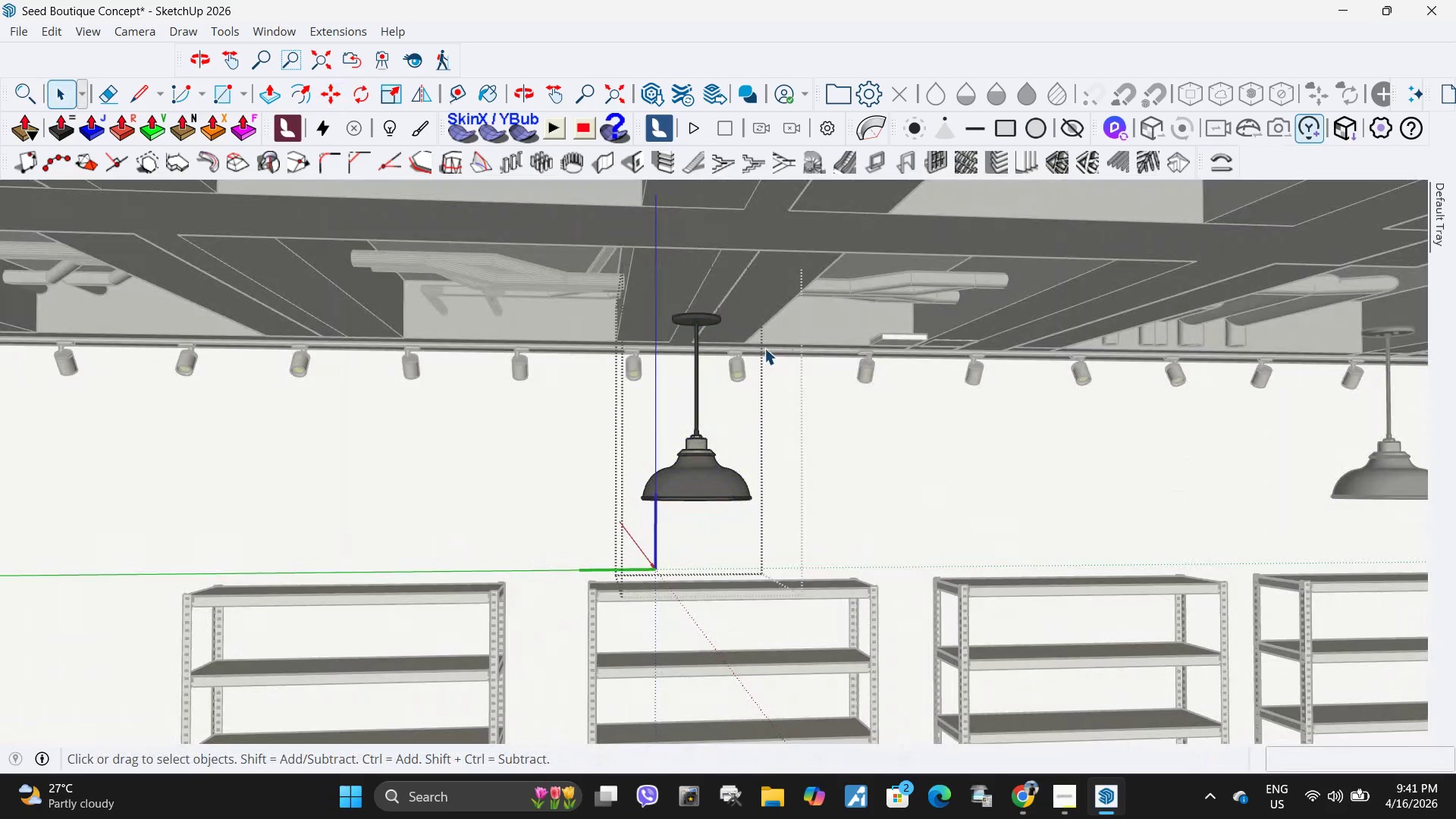 
left_click_drag(start_coordinate=[770, 352], to_coordinate=[559, 241])
 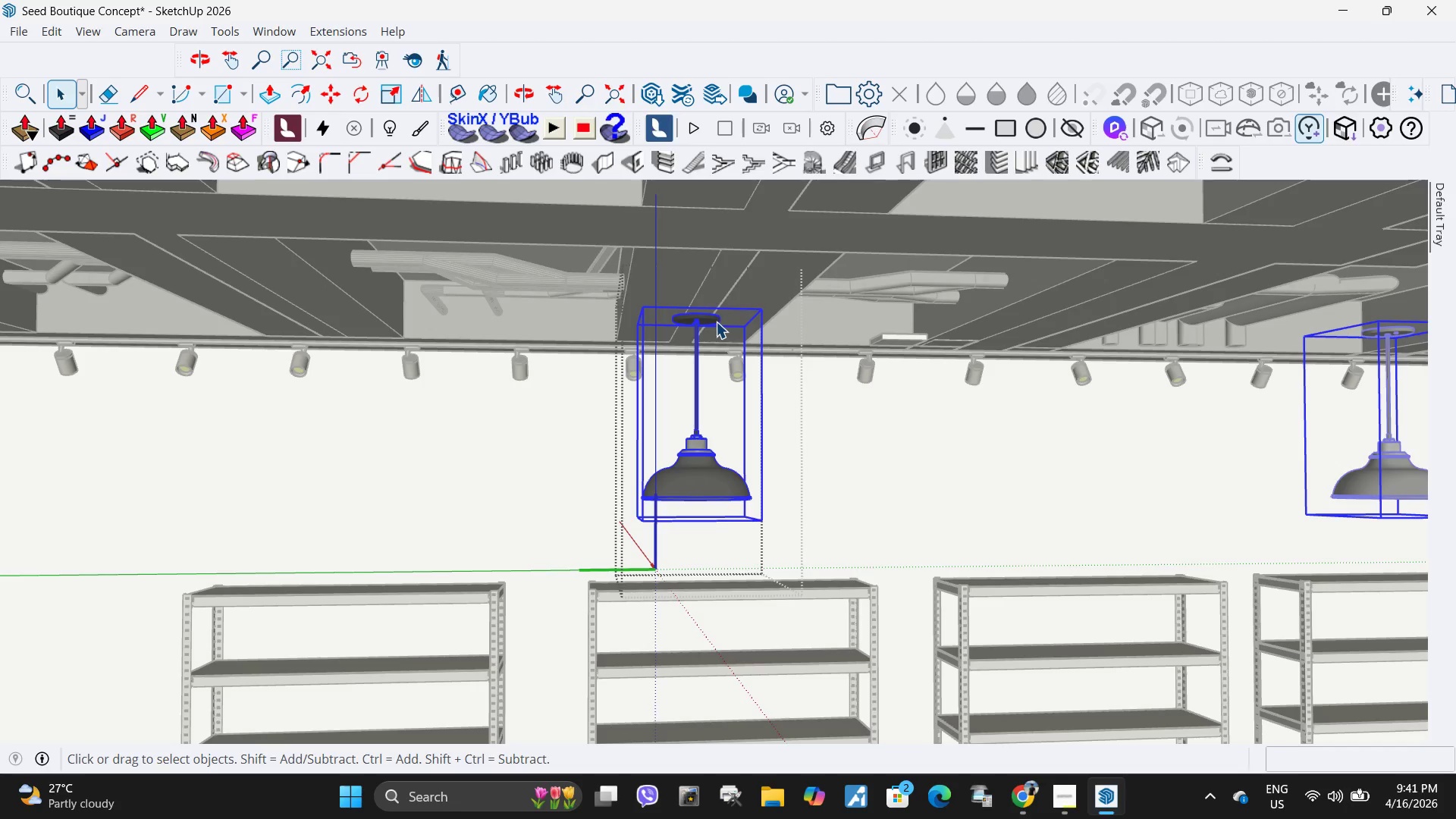 
double_click([716, 322])
 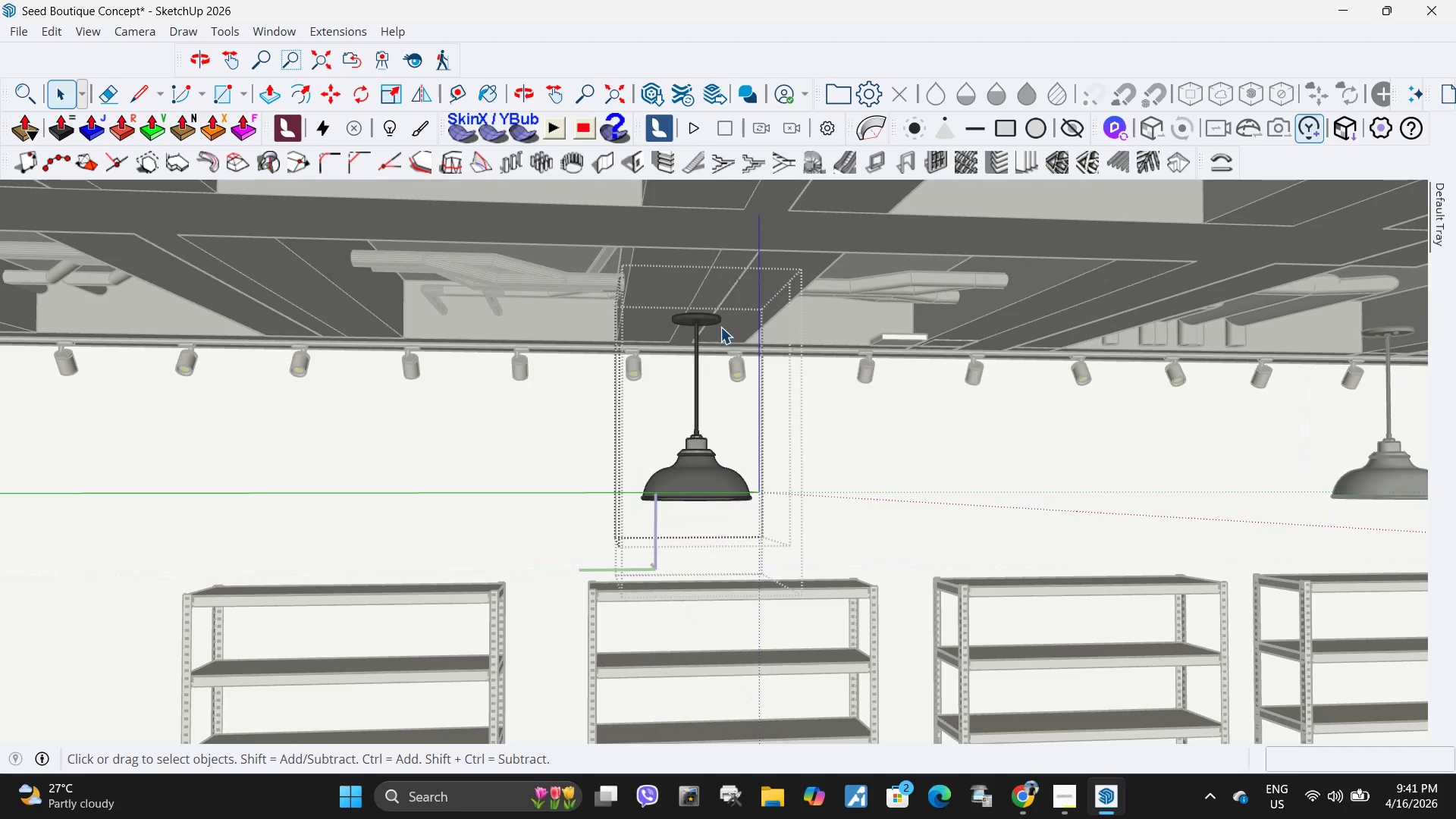 
left_click_drag(start_coordinate=[726, 328], to_coordinate=[579, 249])
 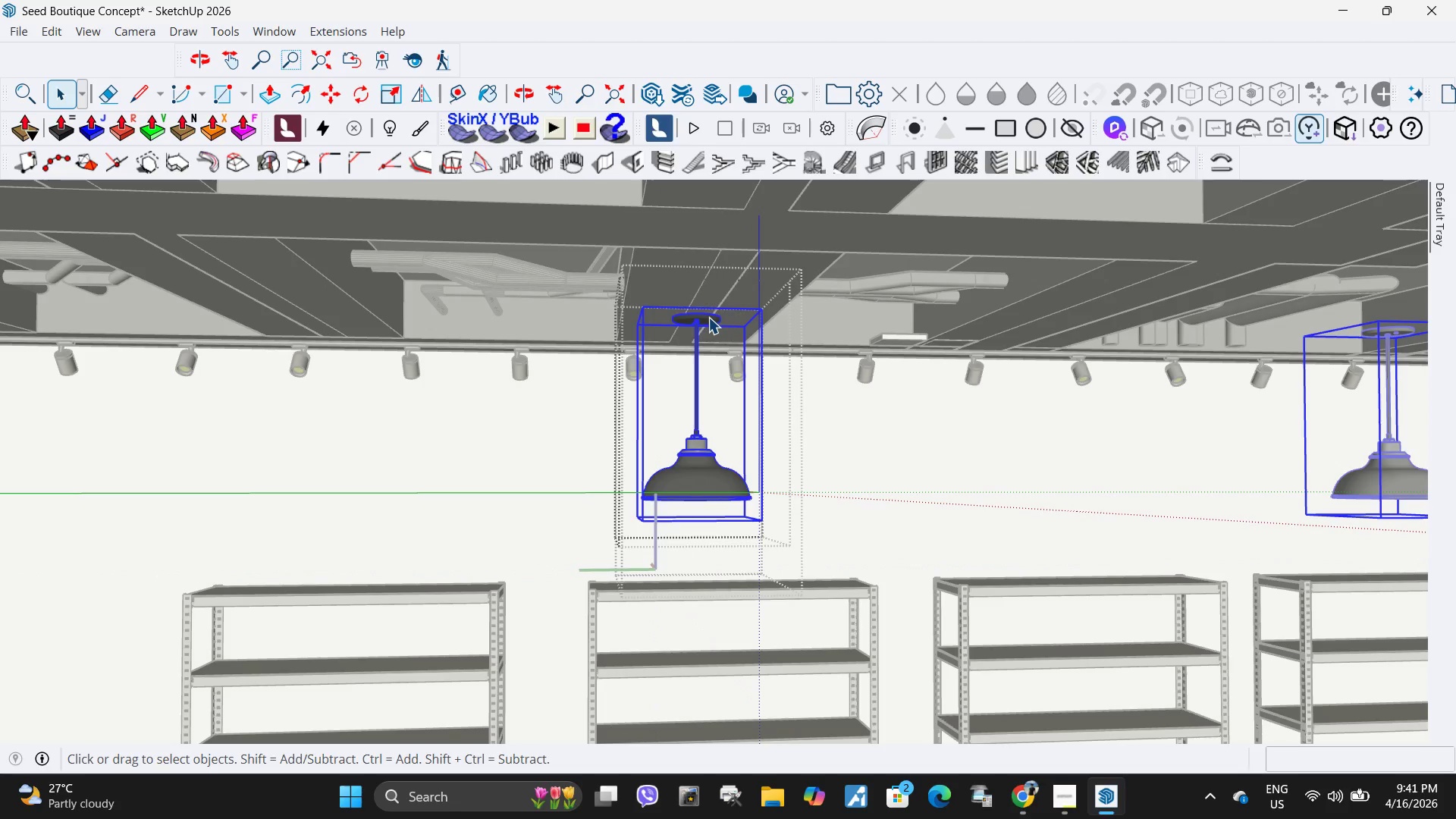 
double_click([708, 317])
 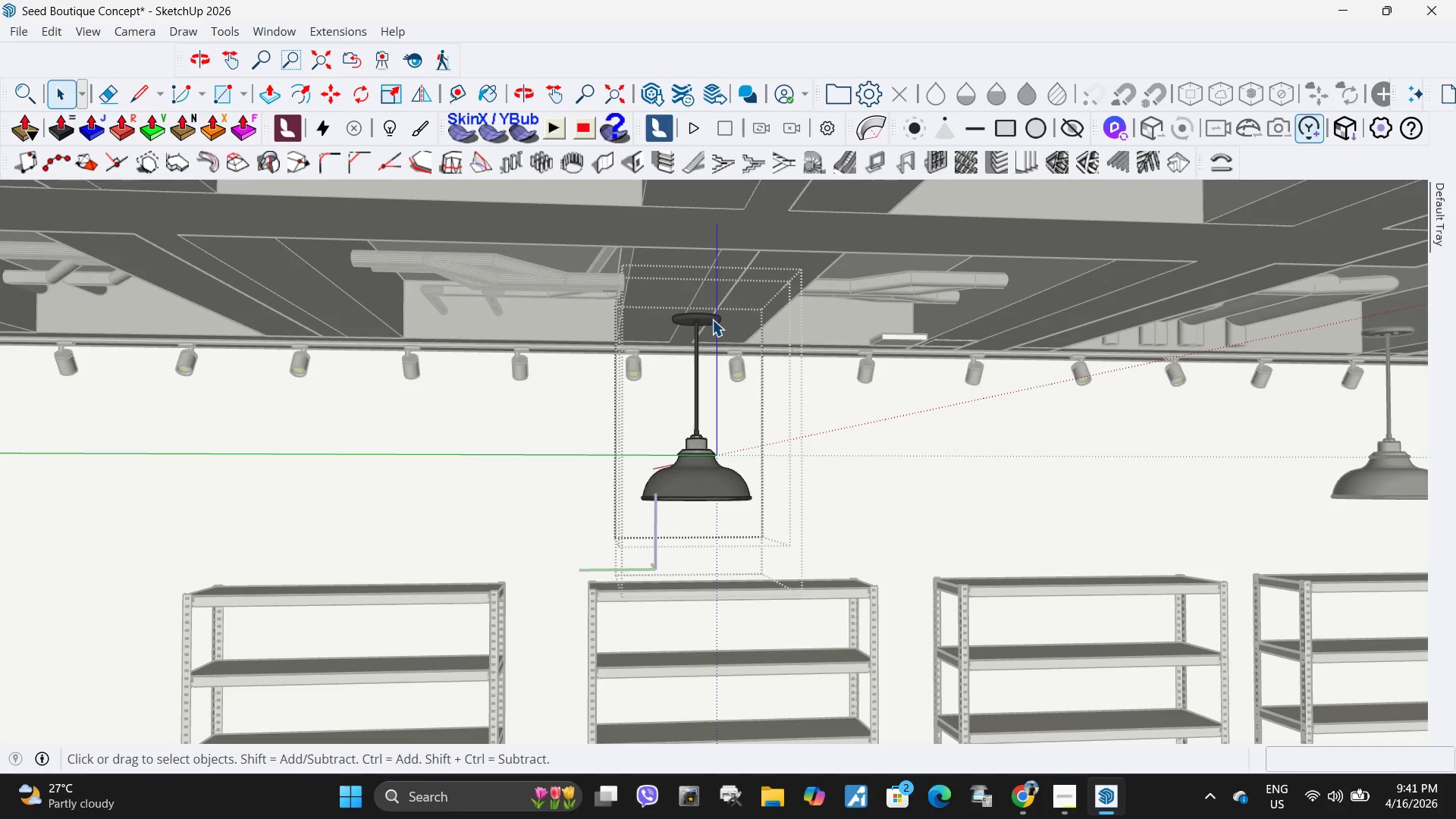 
left_click([708, 322])
 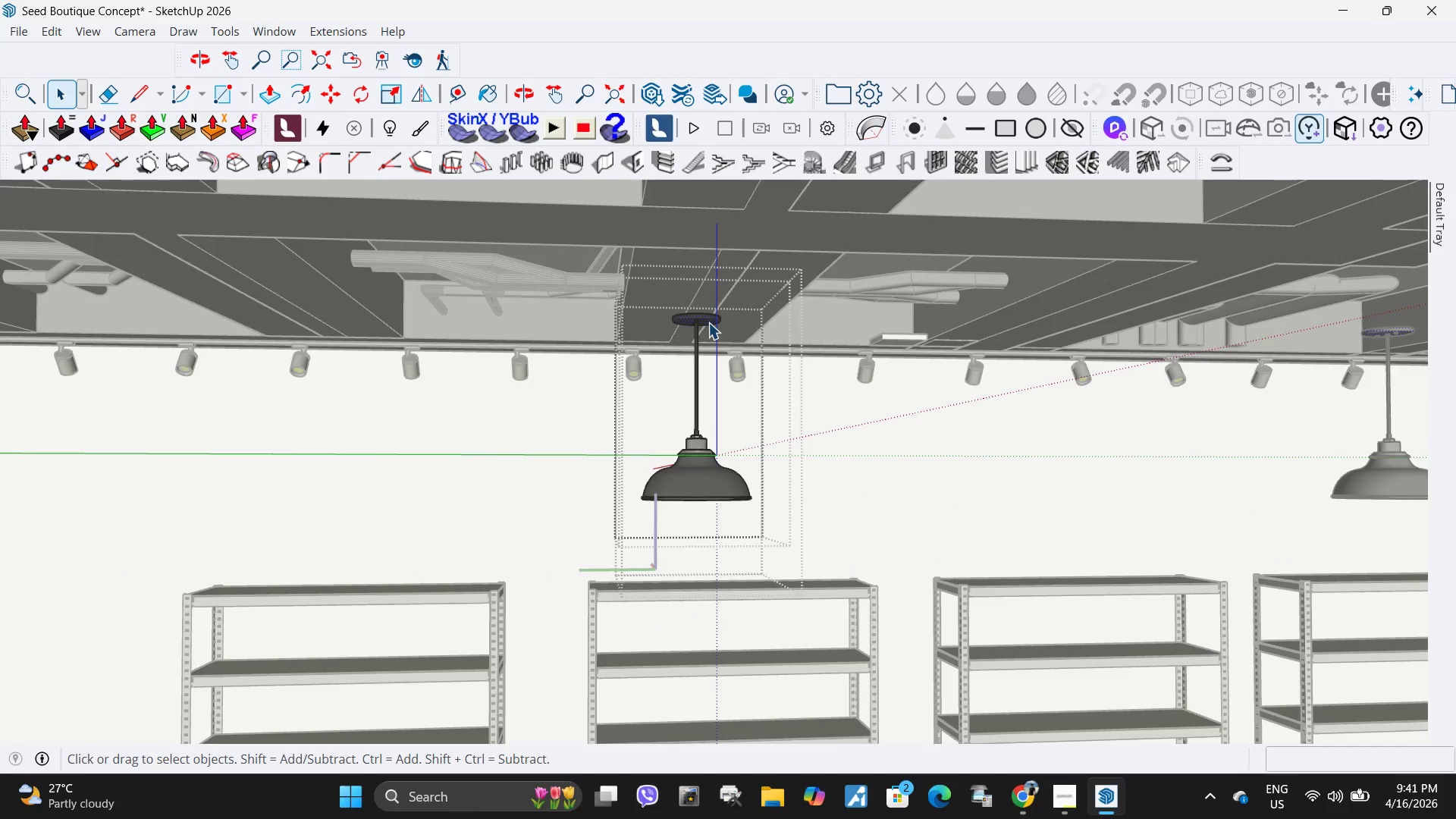 
scroll: coordinate [706, 325], scroll_direction: down, amount: 4.0
 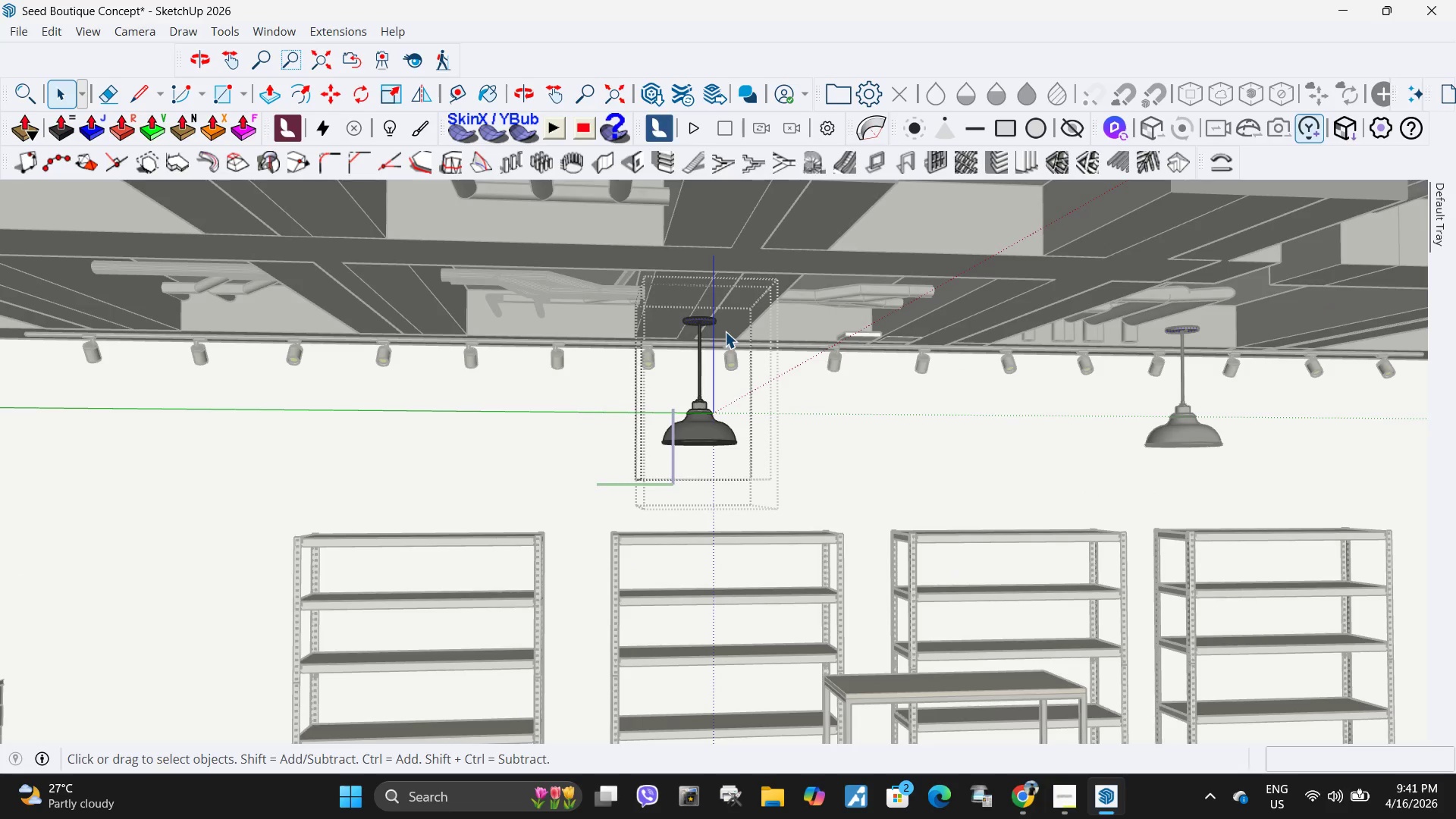 
left_click_drag(start_coordinate=[727, 331], to_coordinate=[635, 297])
 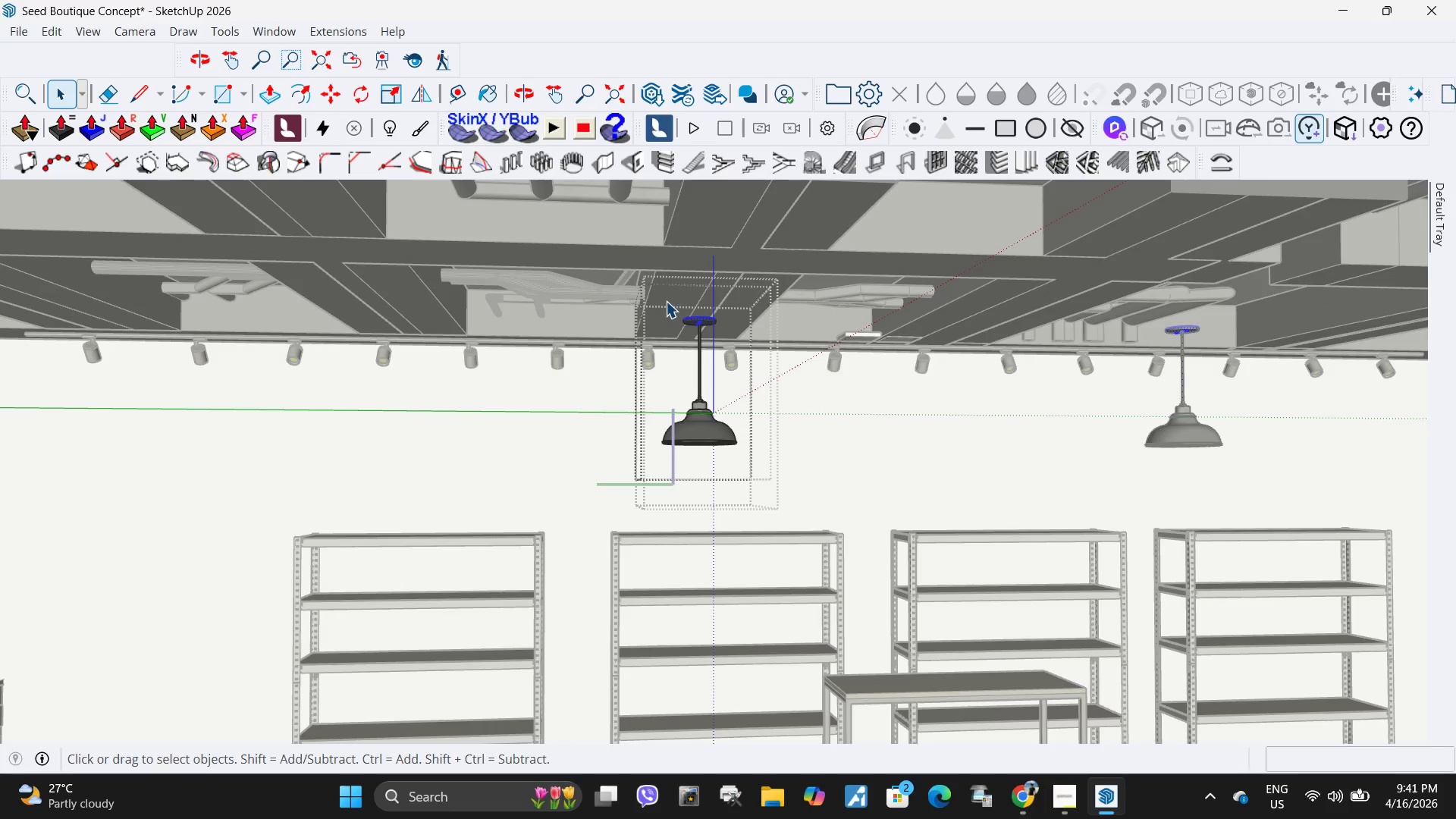 
left_click_drag(start_coordinate=[665, 301], to_coordinate=[759, 337])
 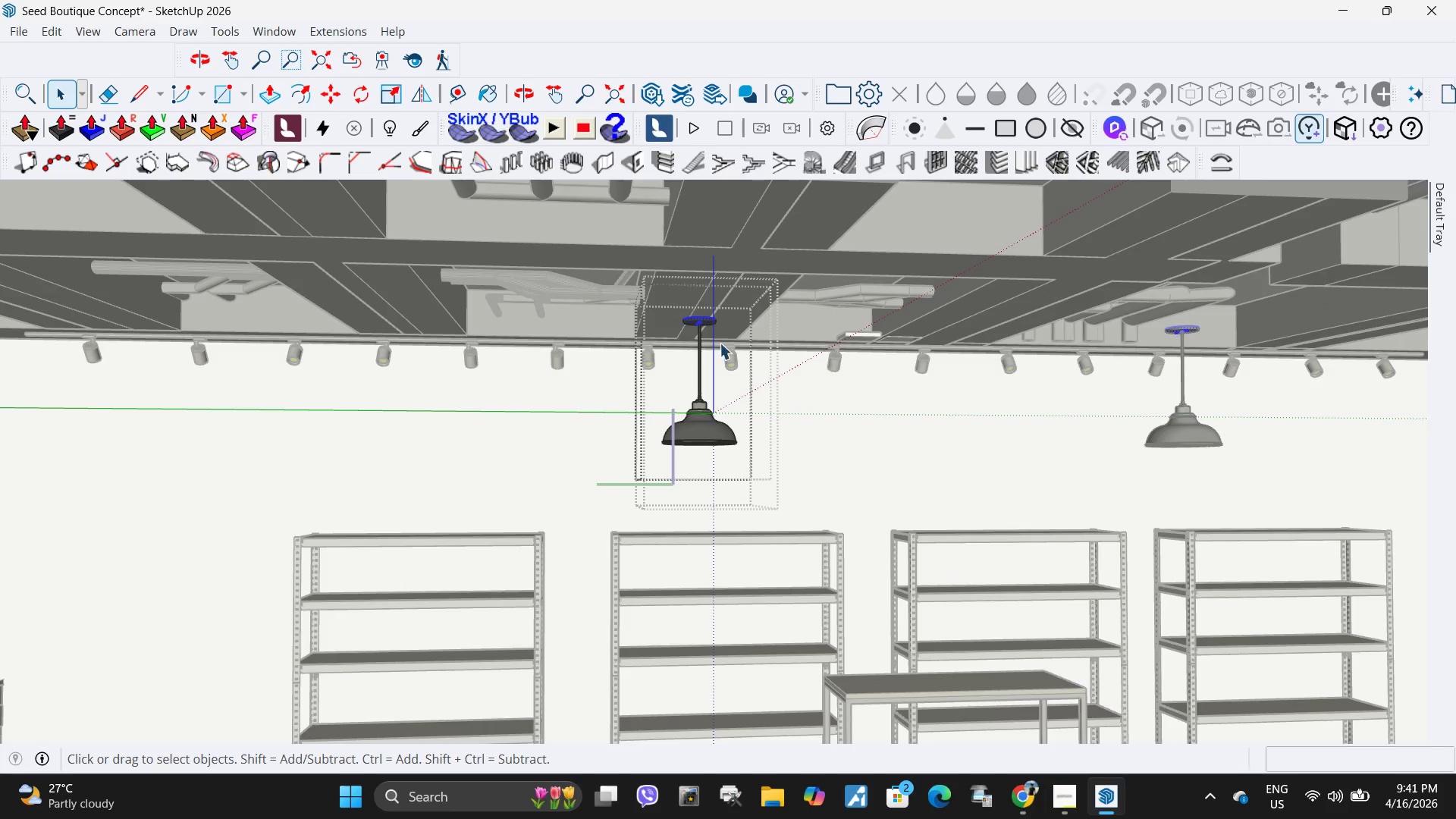 
scroll: coordinate [726, 390], scroll_direction: up, amount: 10.0
 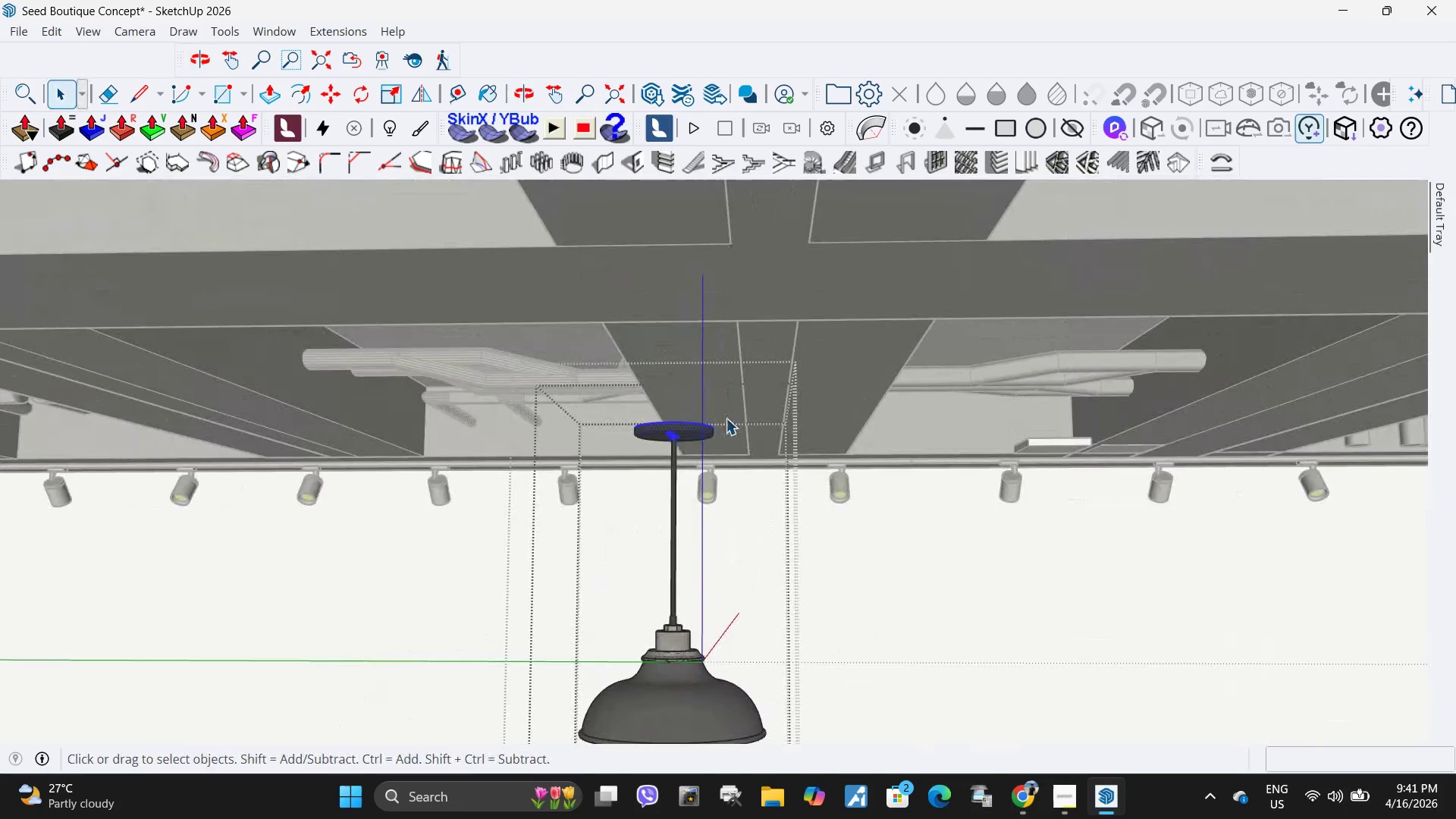 
key(M)
 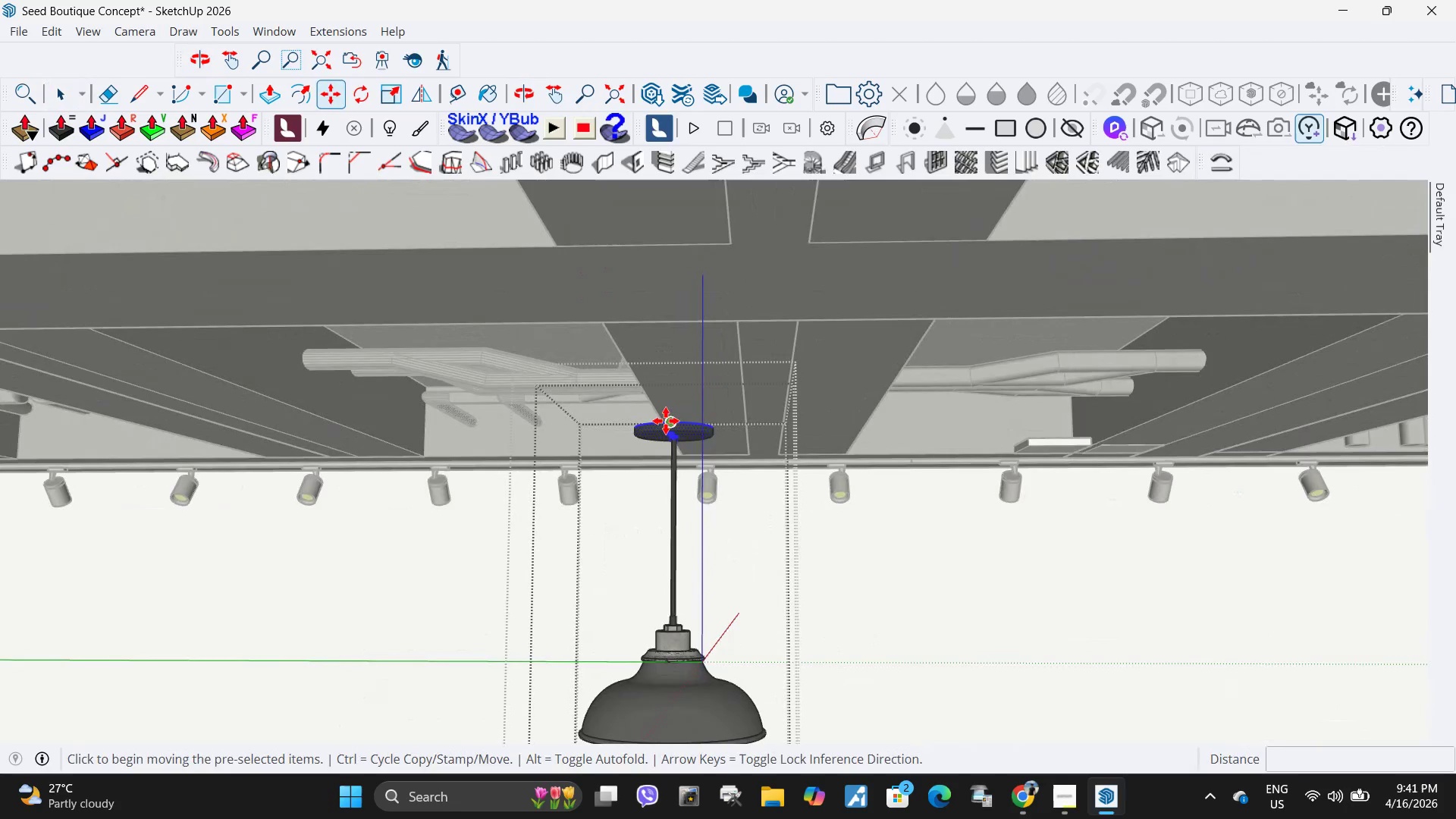 
left_click([666, 421])
 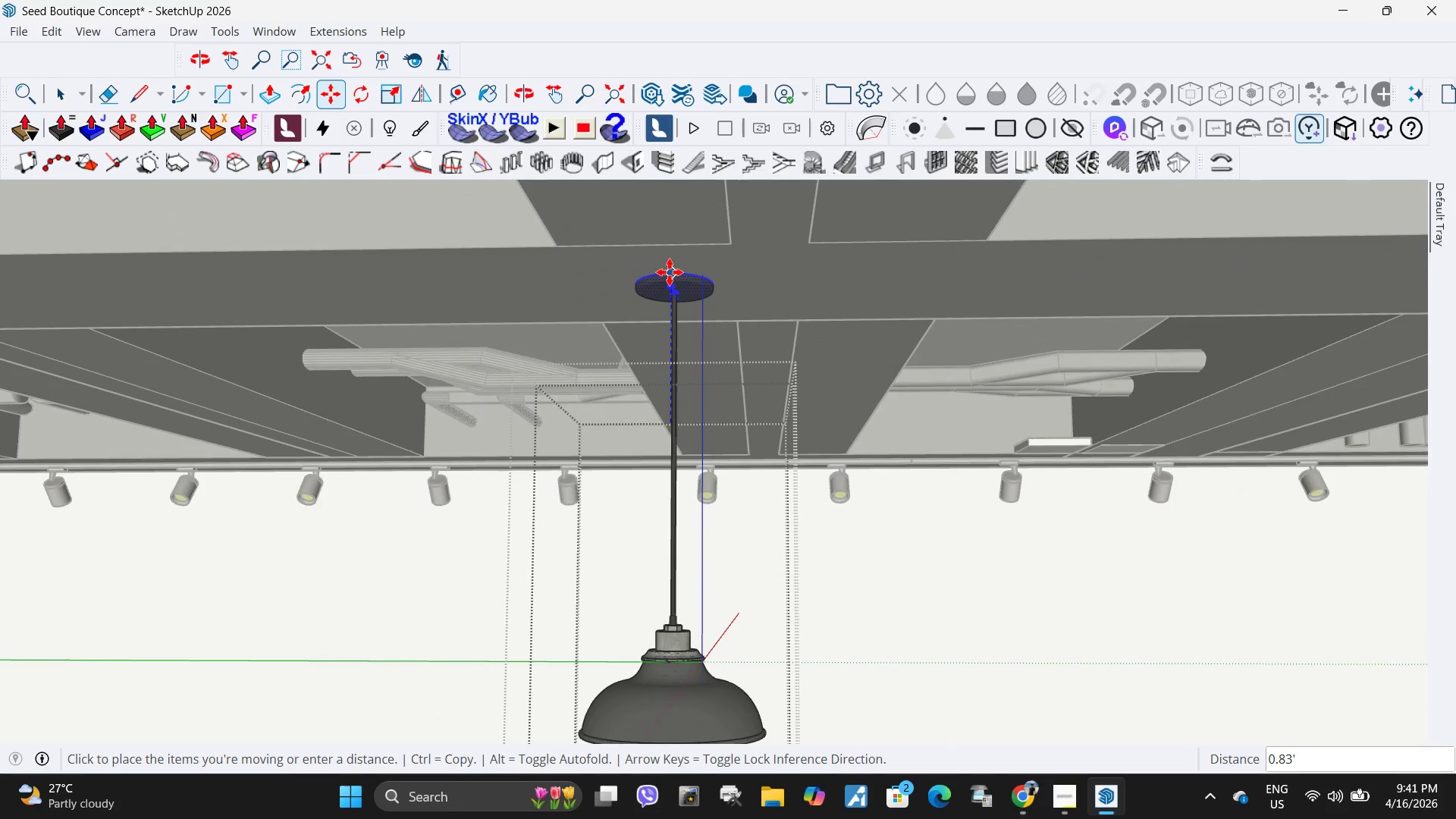 
left_click([670, 272])
 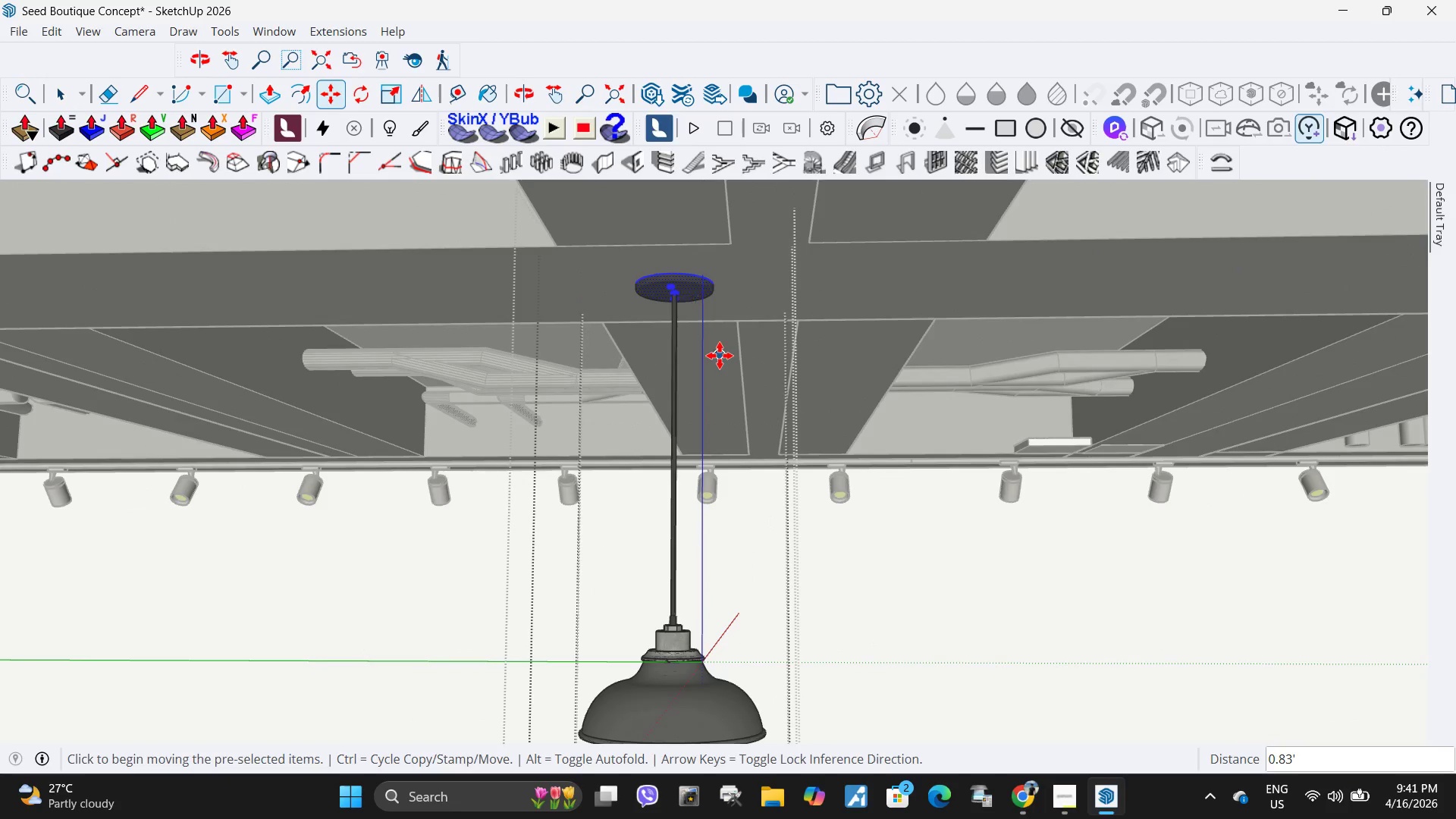 
key(Space)
 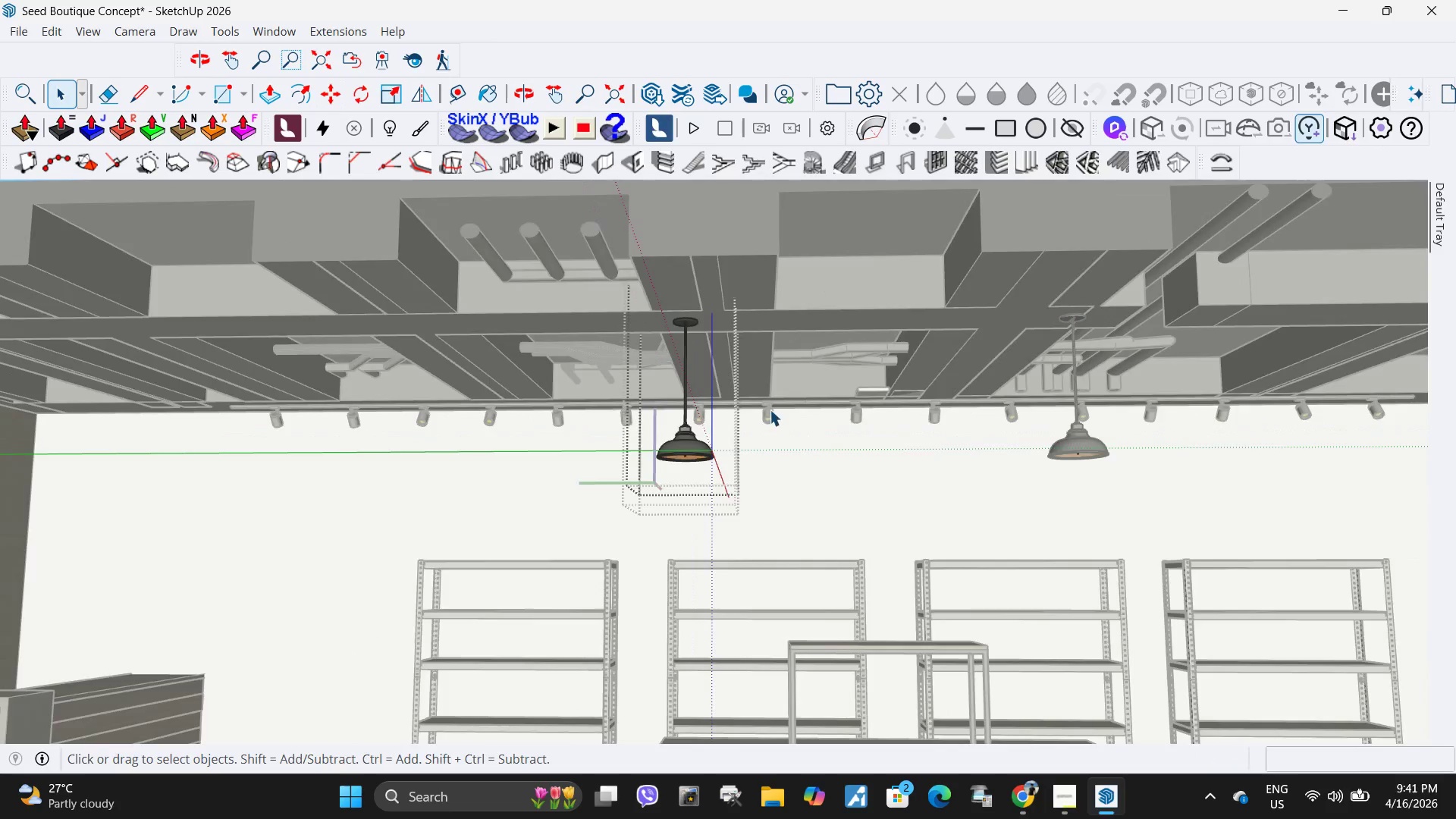 
scroll: coordinate [770, 410], scroll_direction: down, amount: 16.0
 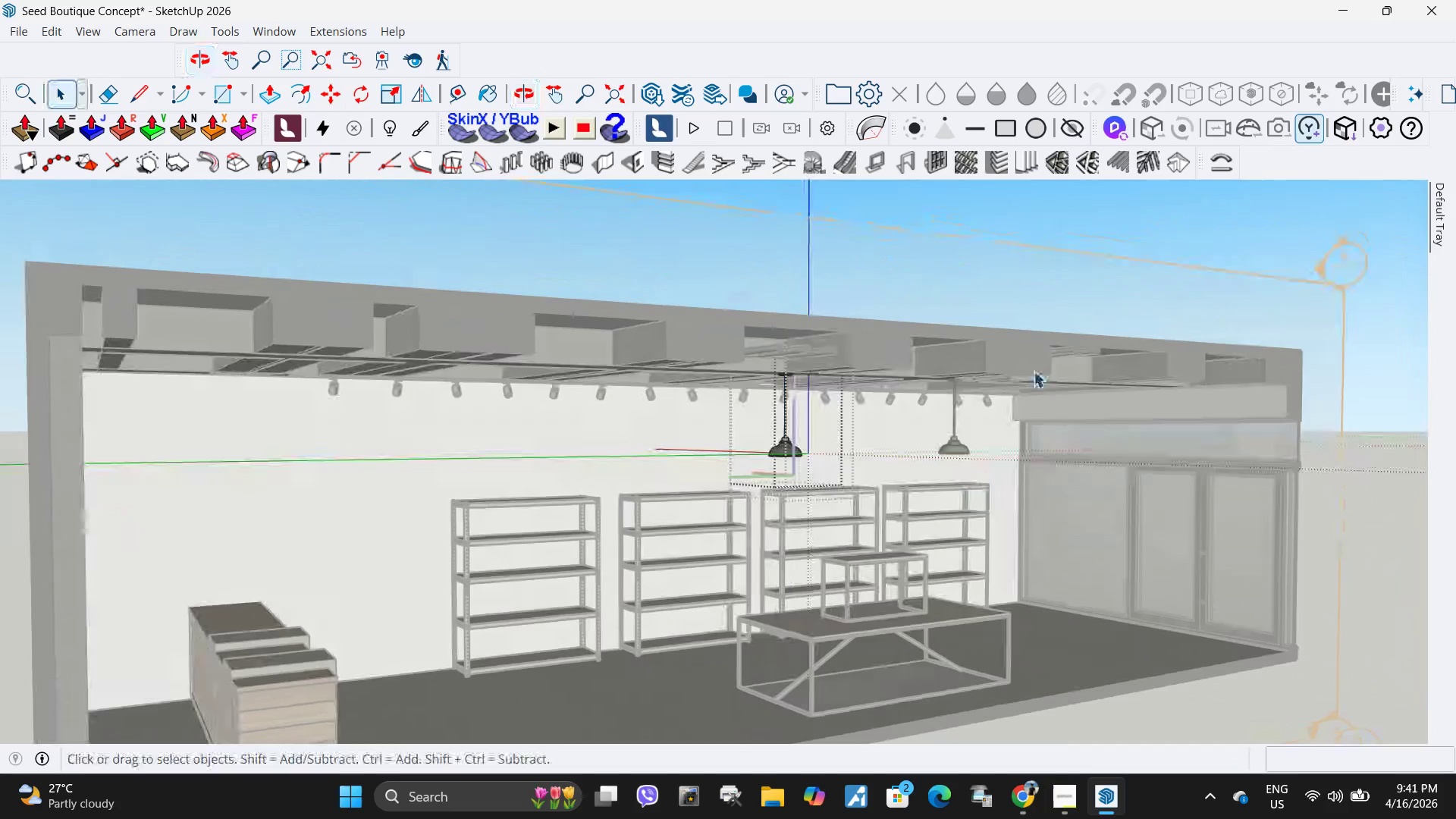 
left_click([944, 278])
 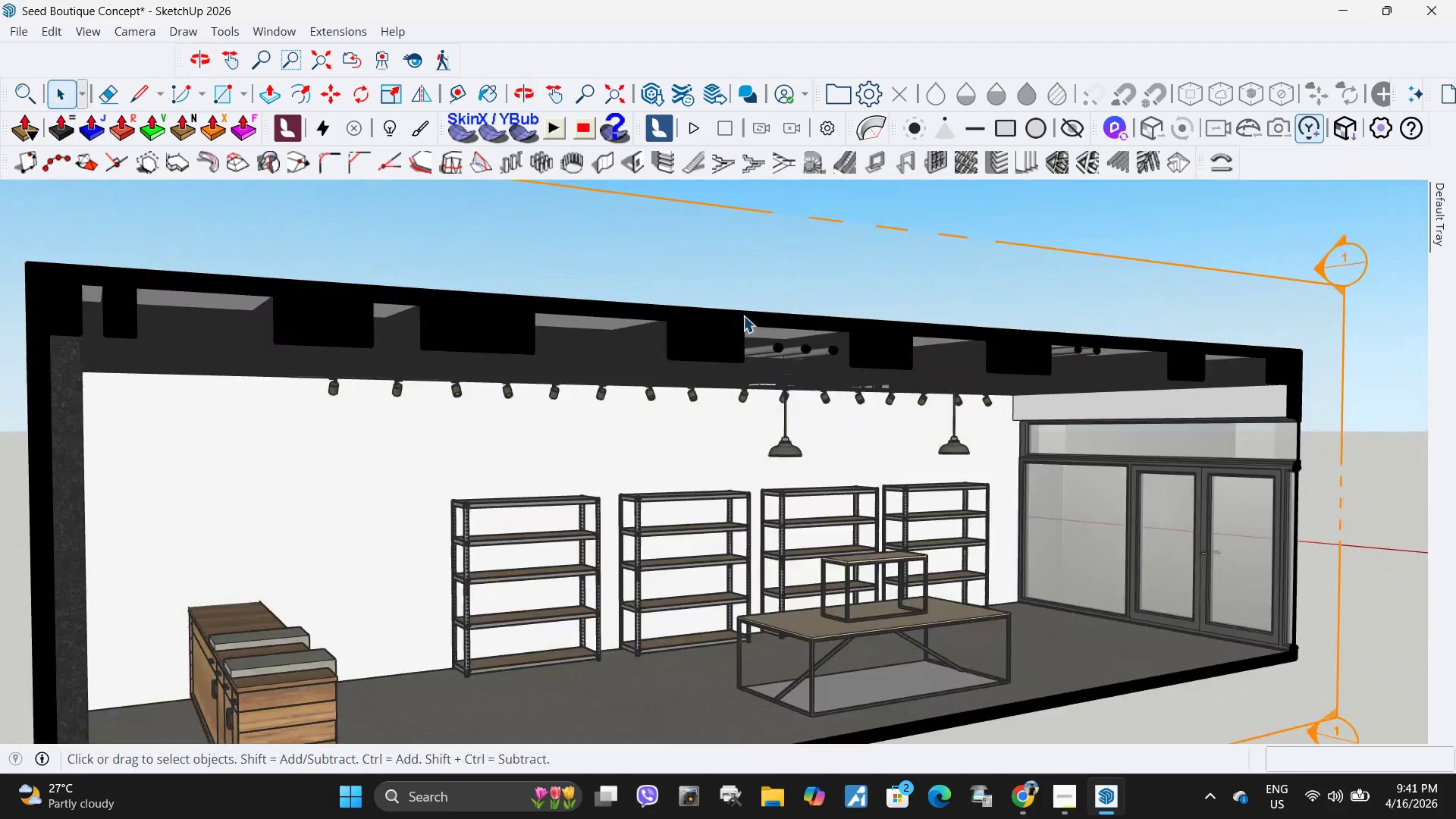 
key(Escape)
 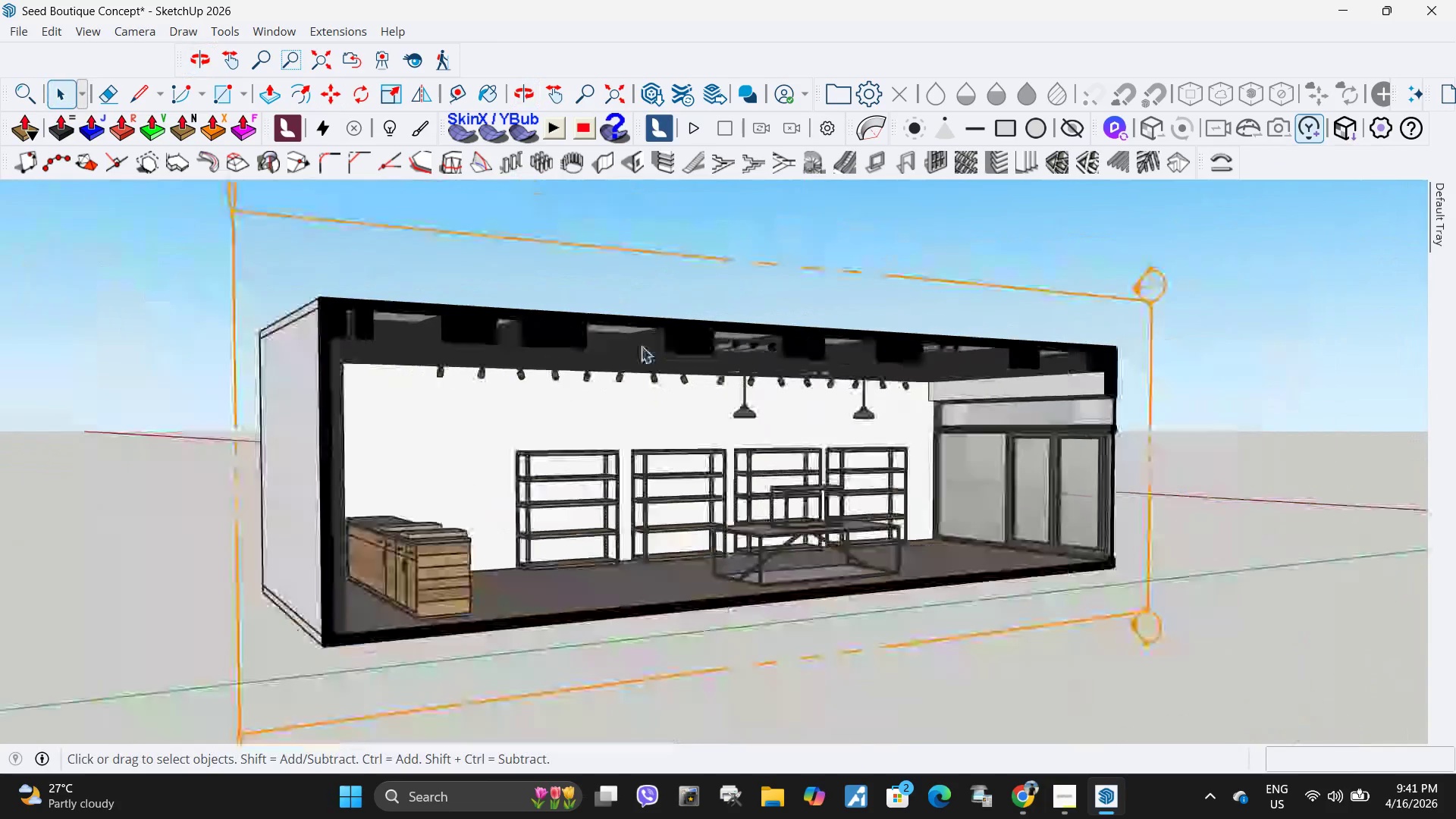 
key(Escape)
 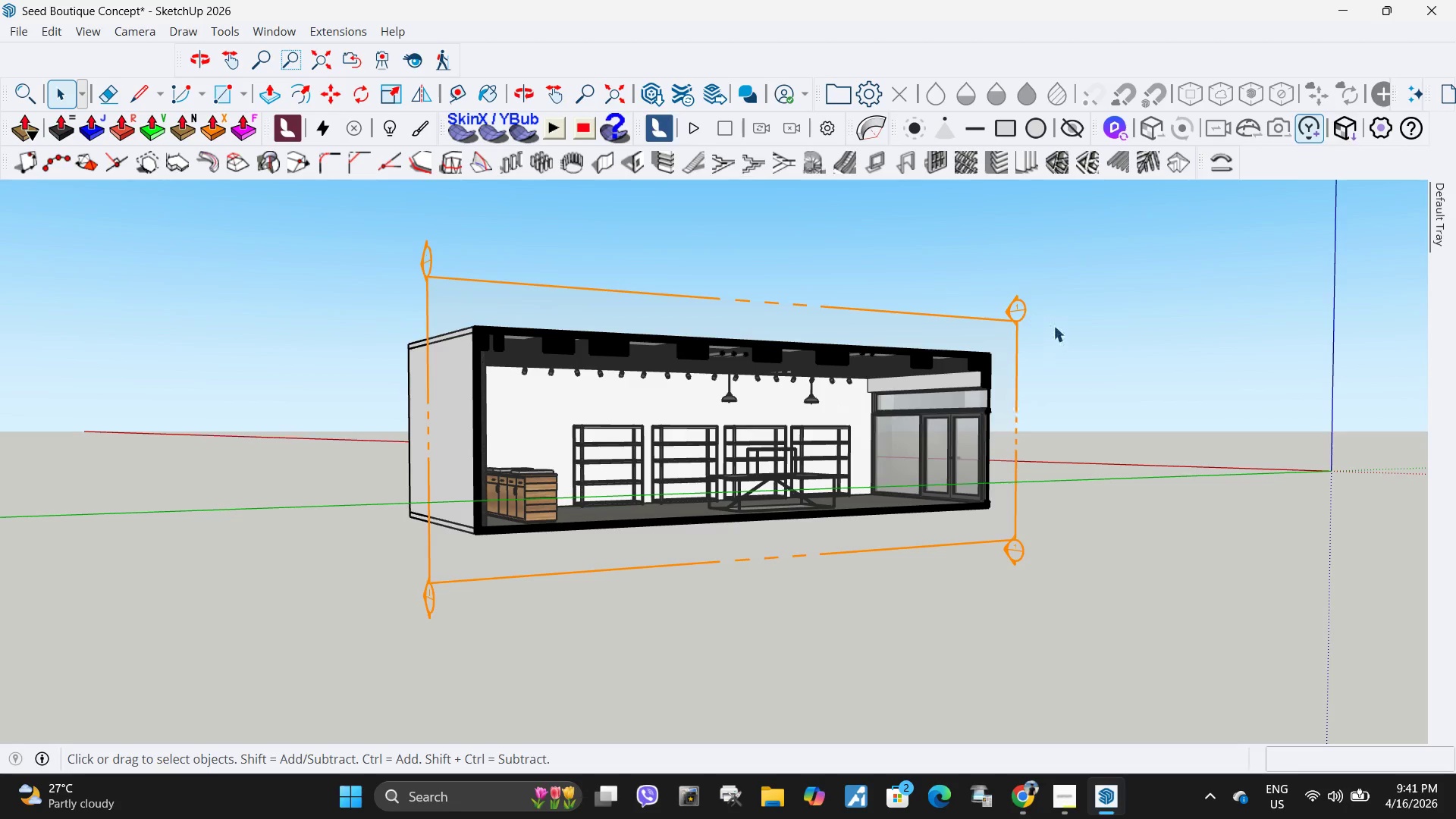 
scroll: coordinate [748, 380], scroll_direction: down, amount: 9.0
 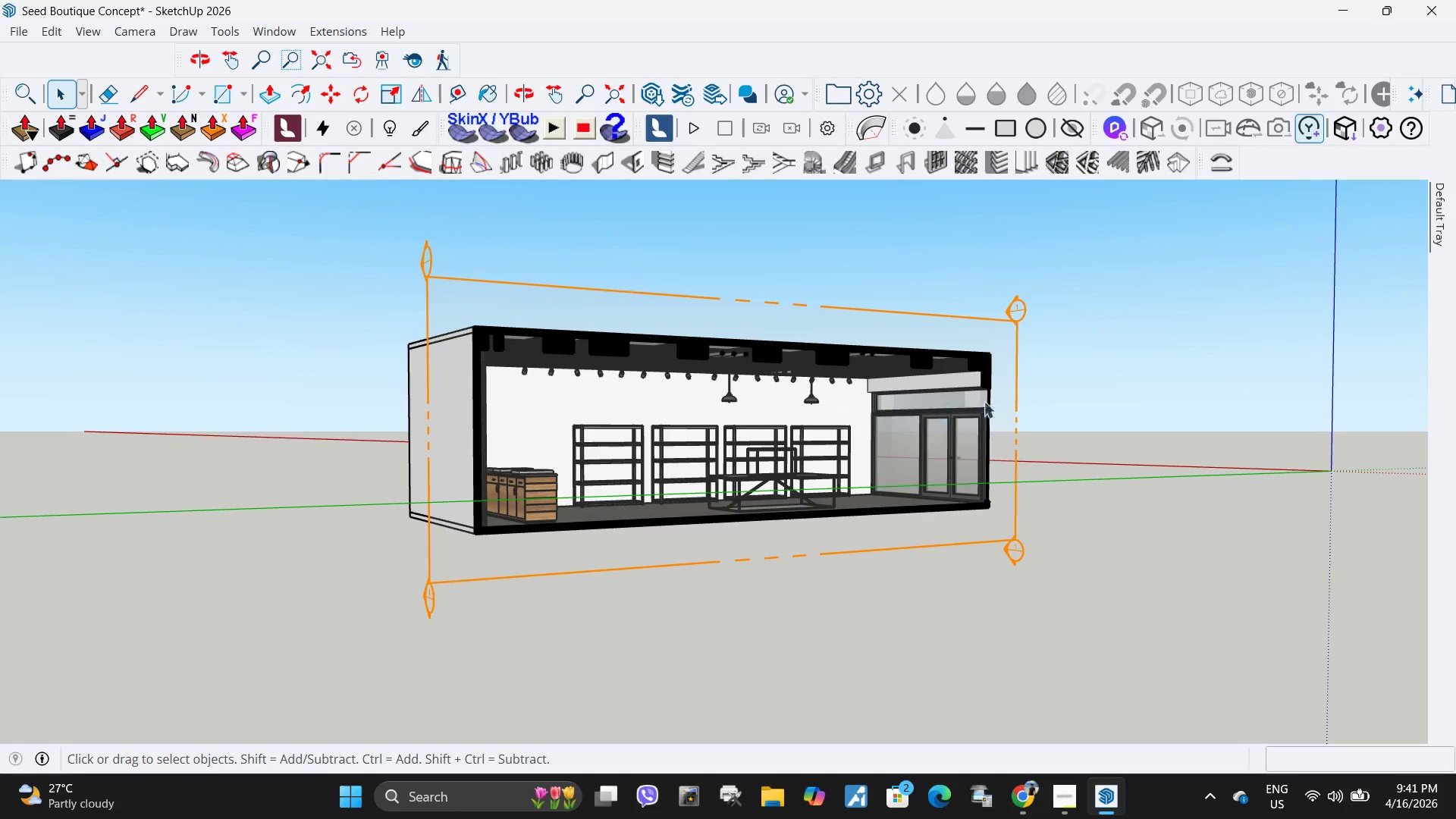 
left_click_drag(start_coordinate=[1056, 328], to_coordinate=[986, 271])
 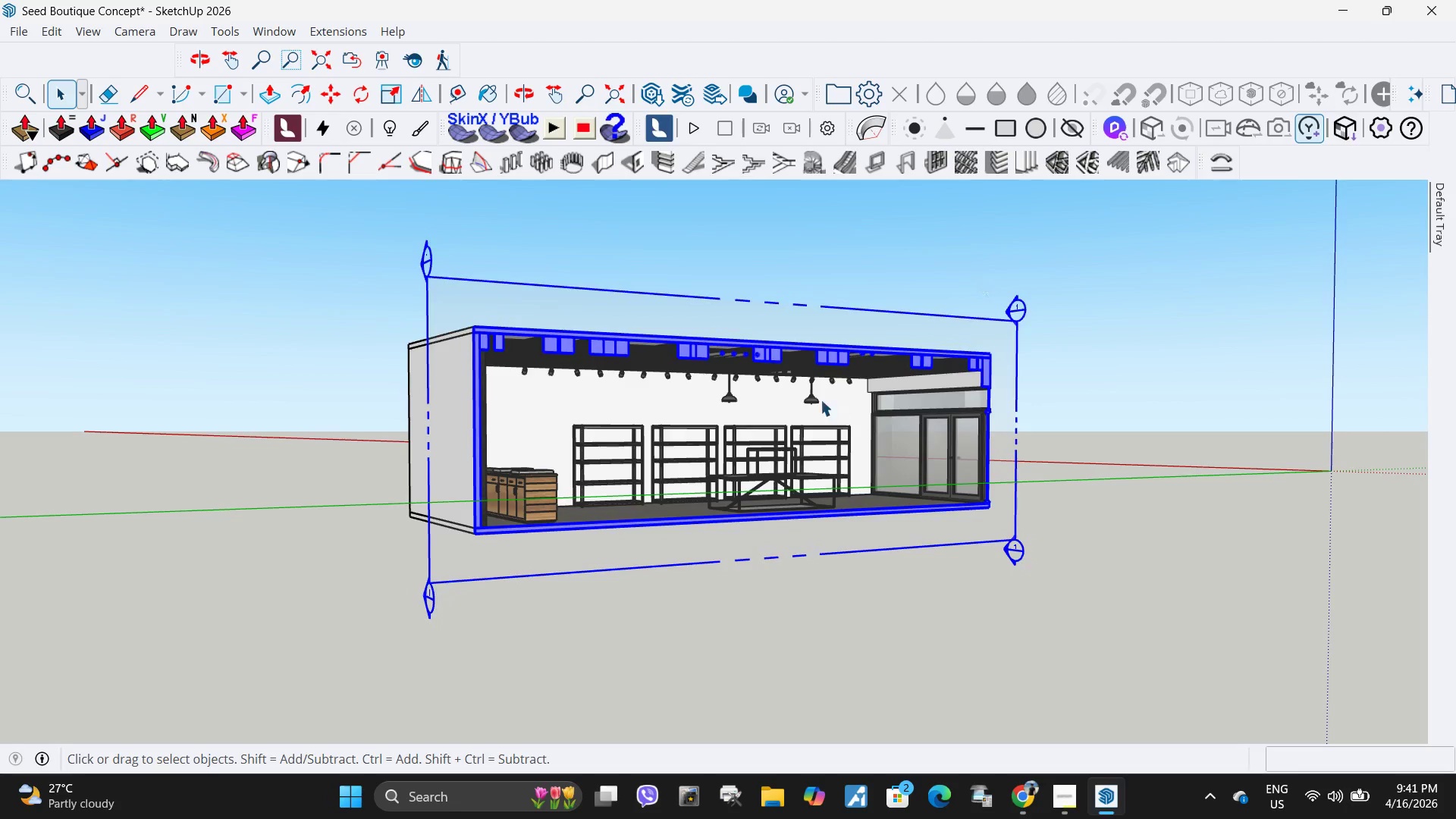 
left_click([812, 400])
 